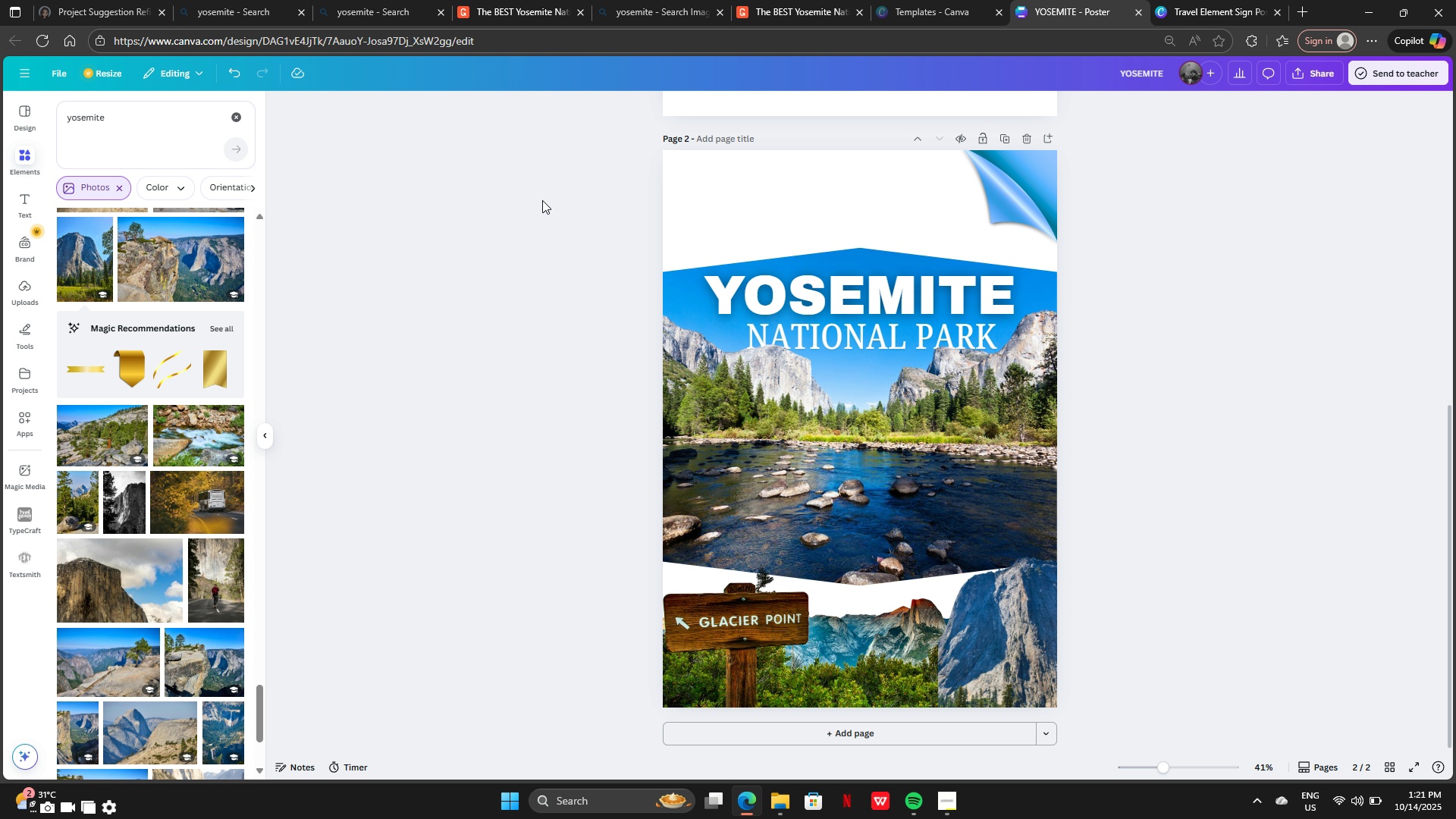 
wait(5.71)
 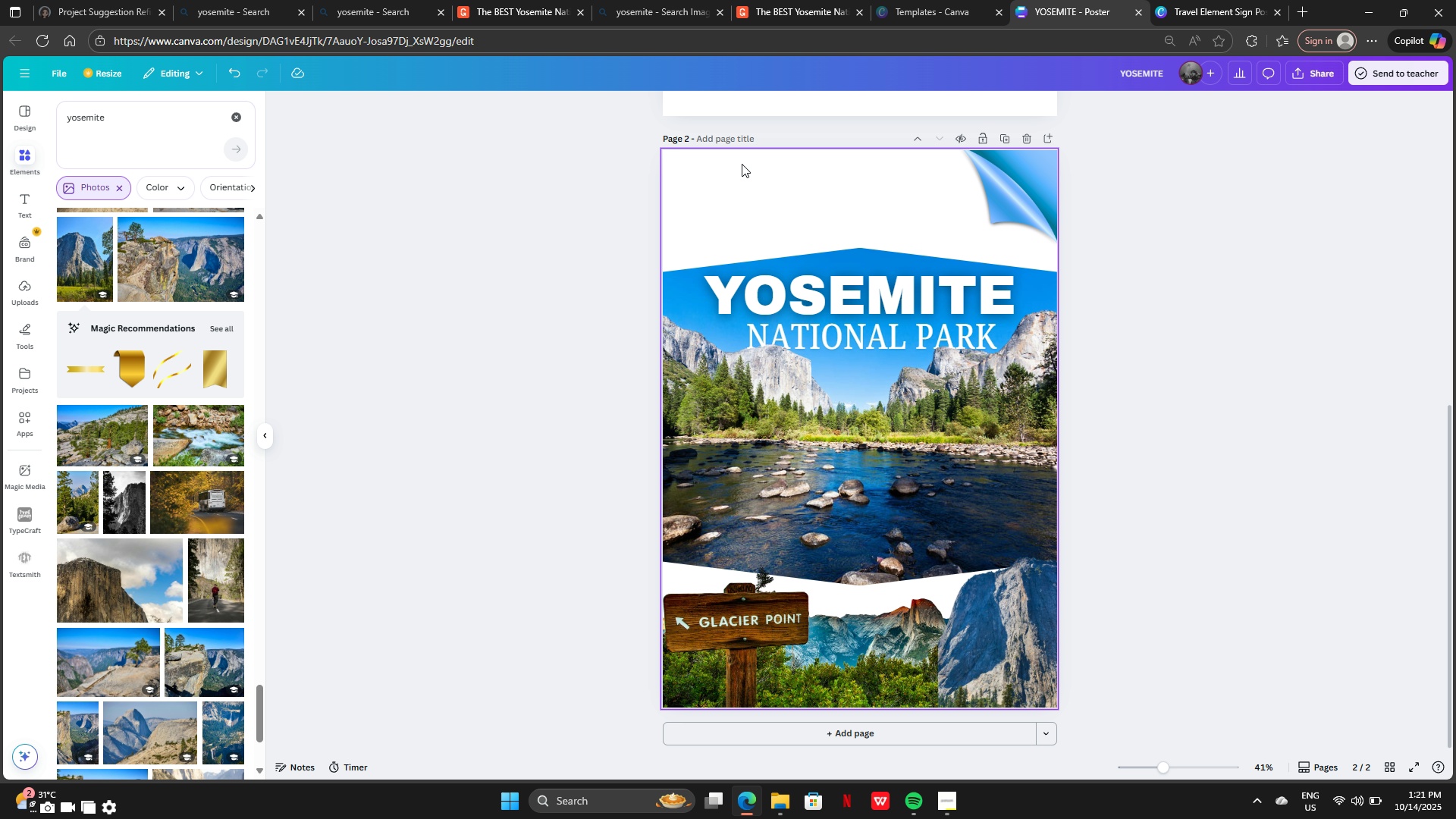 
left_click([999, 641])
 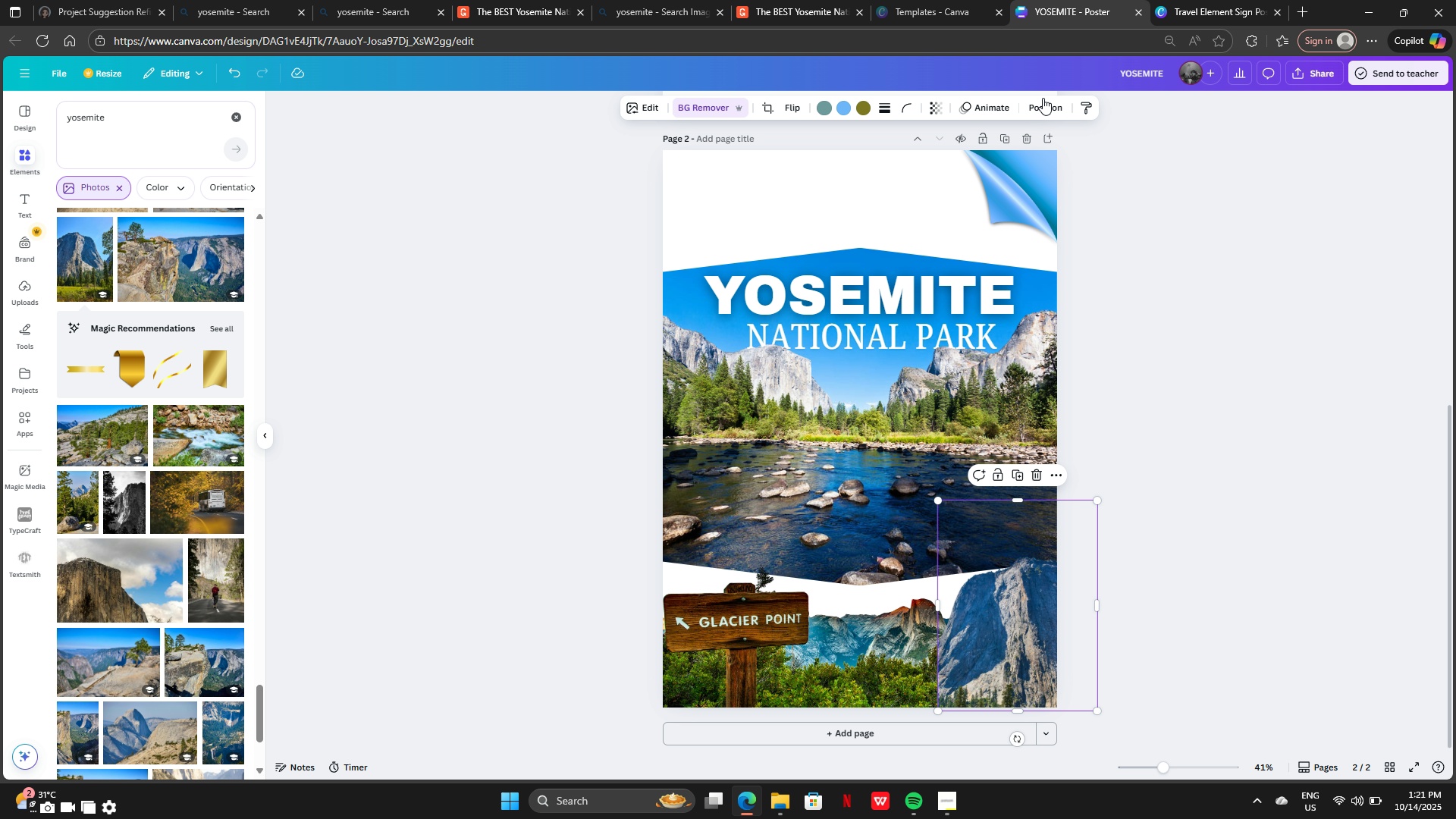 
left_click([1043, 102])
 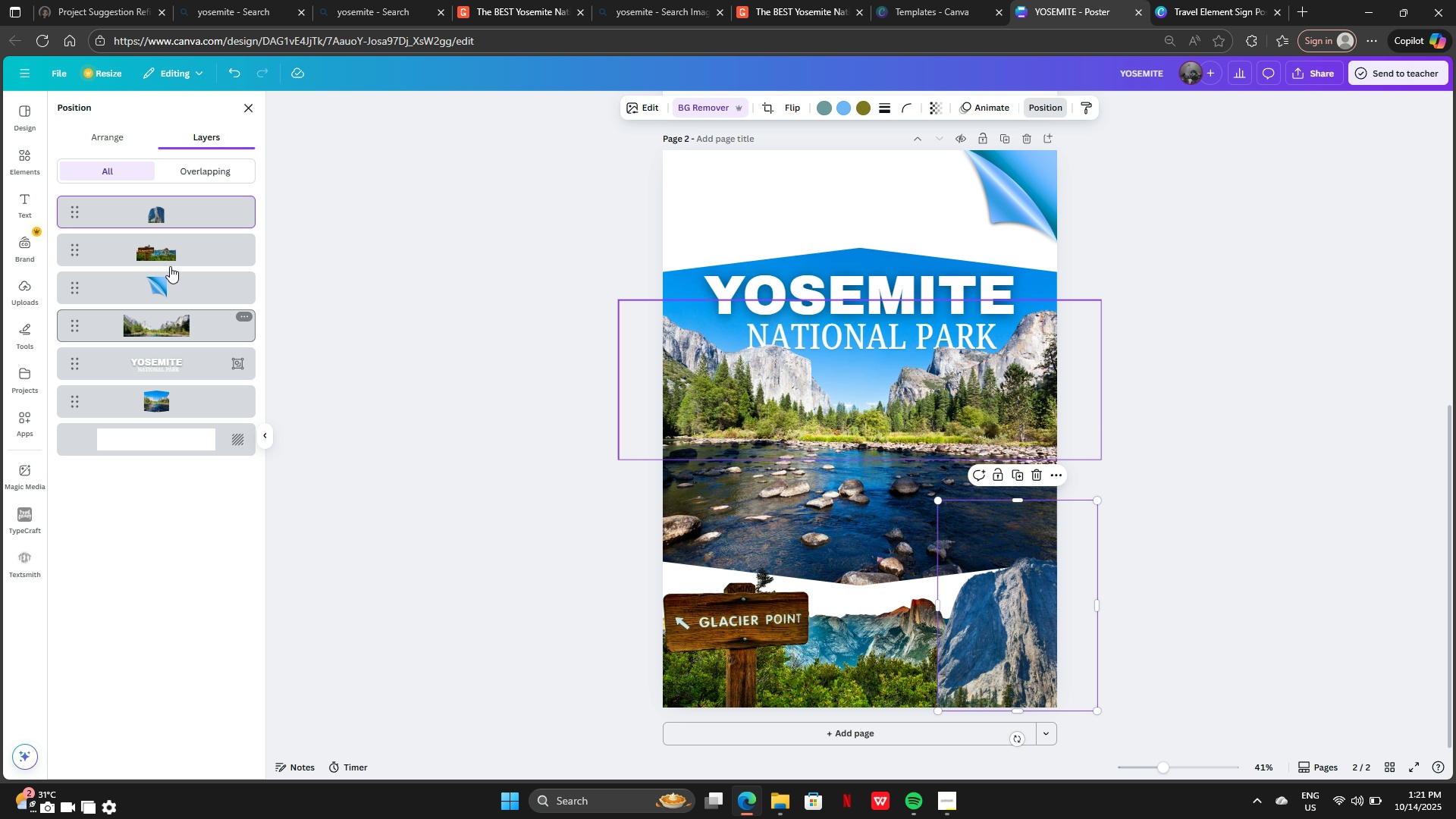 
left_click_drag(start_coordinate=[168, 215], to_coordinate=[177, 264])
 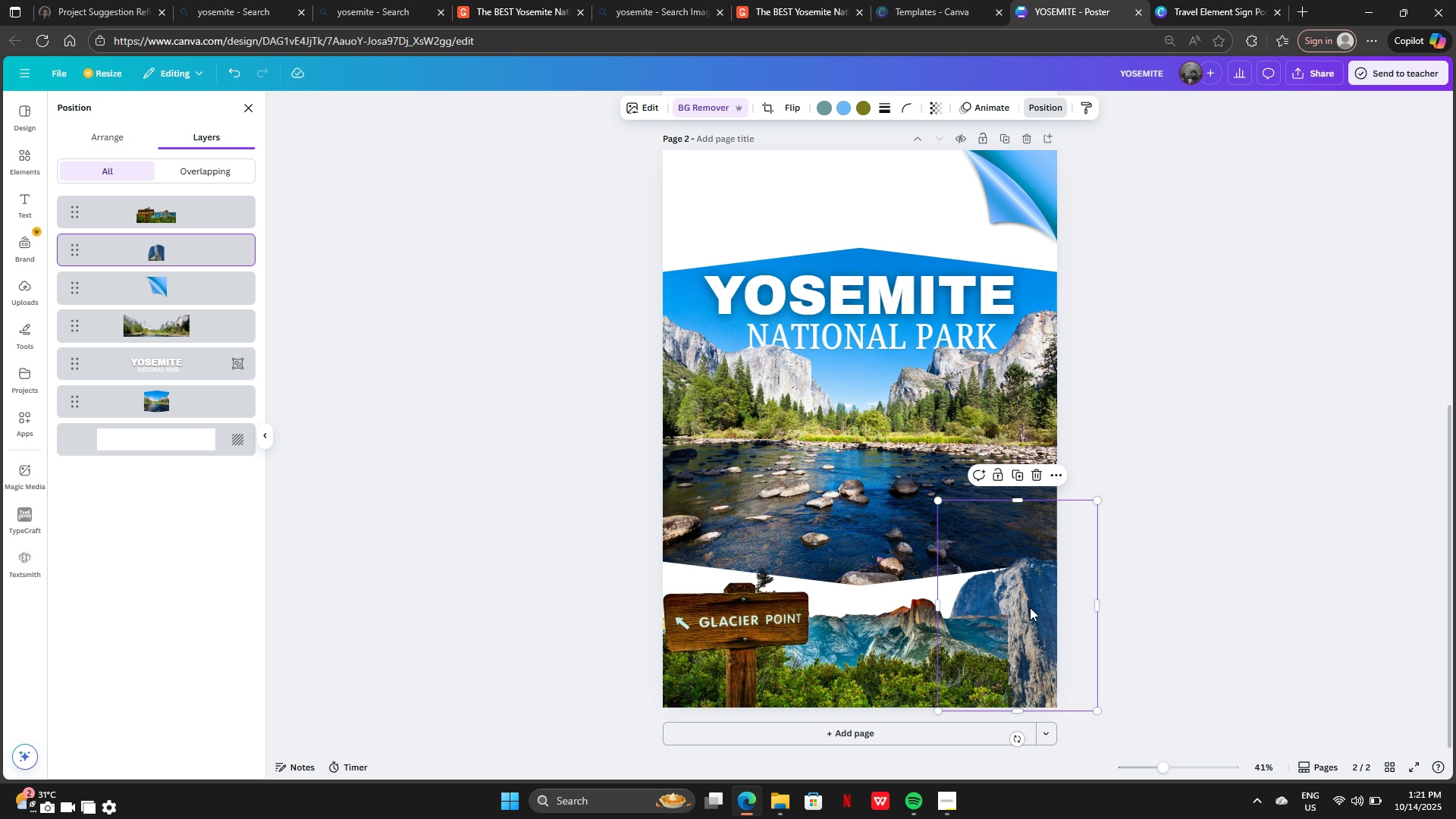 
left_click([929, 635])
 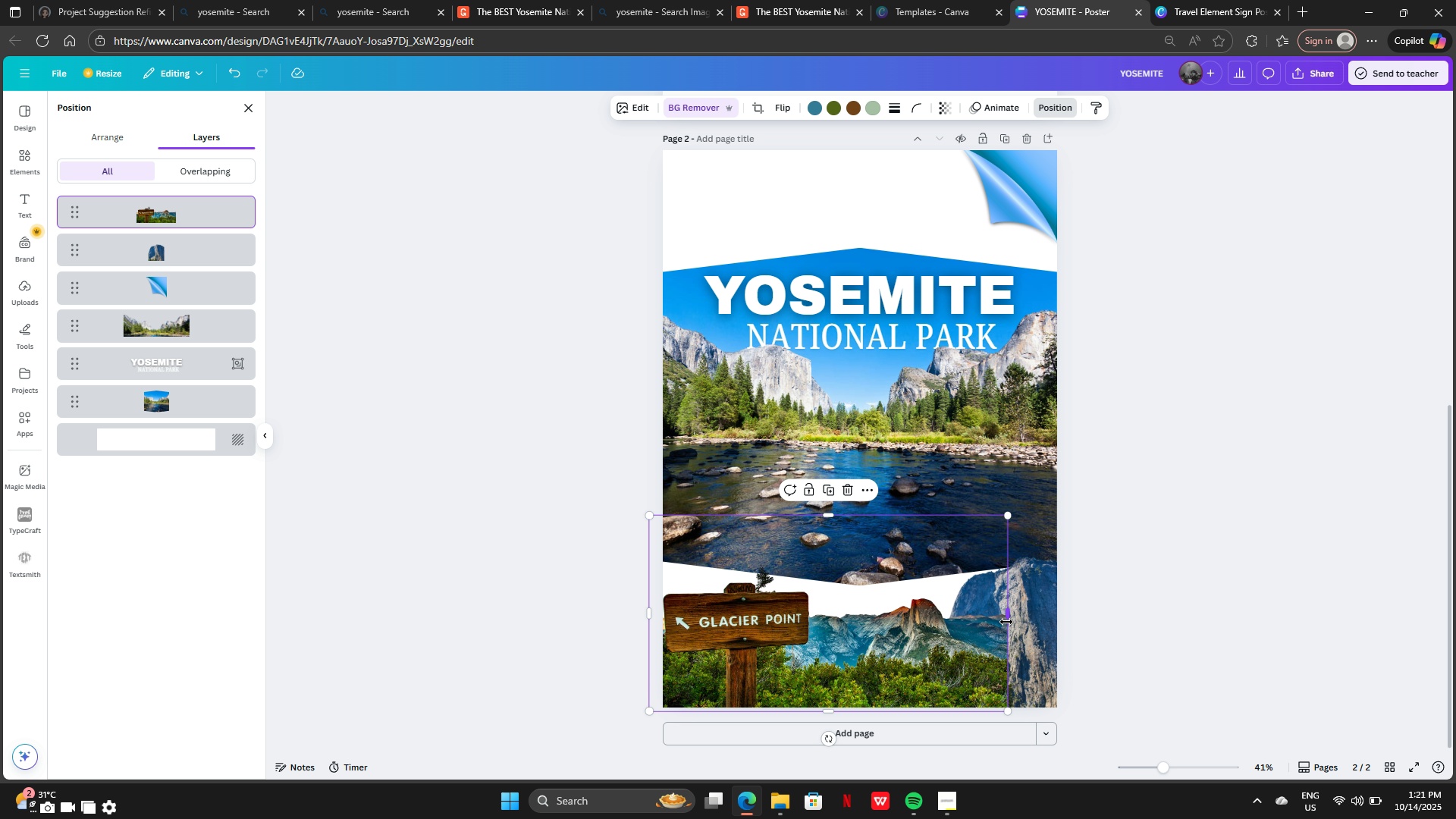 
left_click_drag(start_coordinate=[1006, 620], to_coordinate=[1050, 625])
 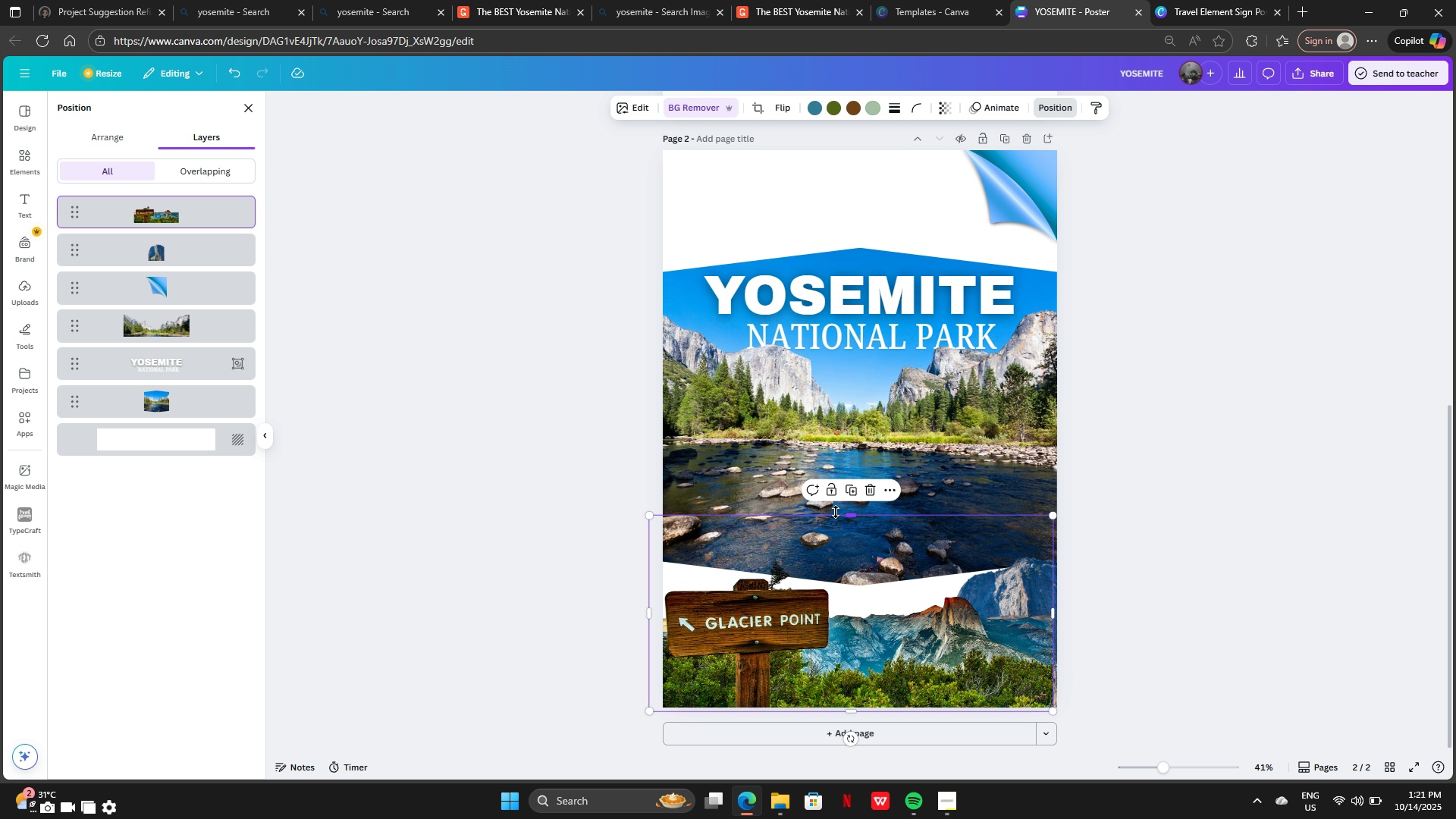 
left_click_drag(start_coordinate=[842, 512], to_coordinate=[842, 516])
 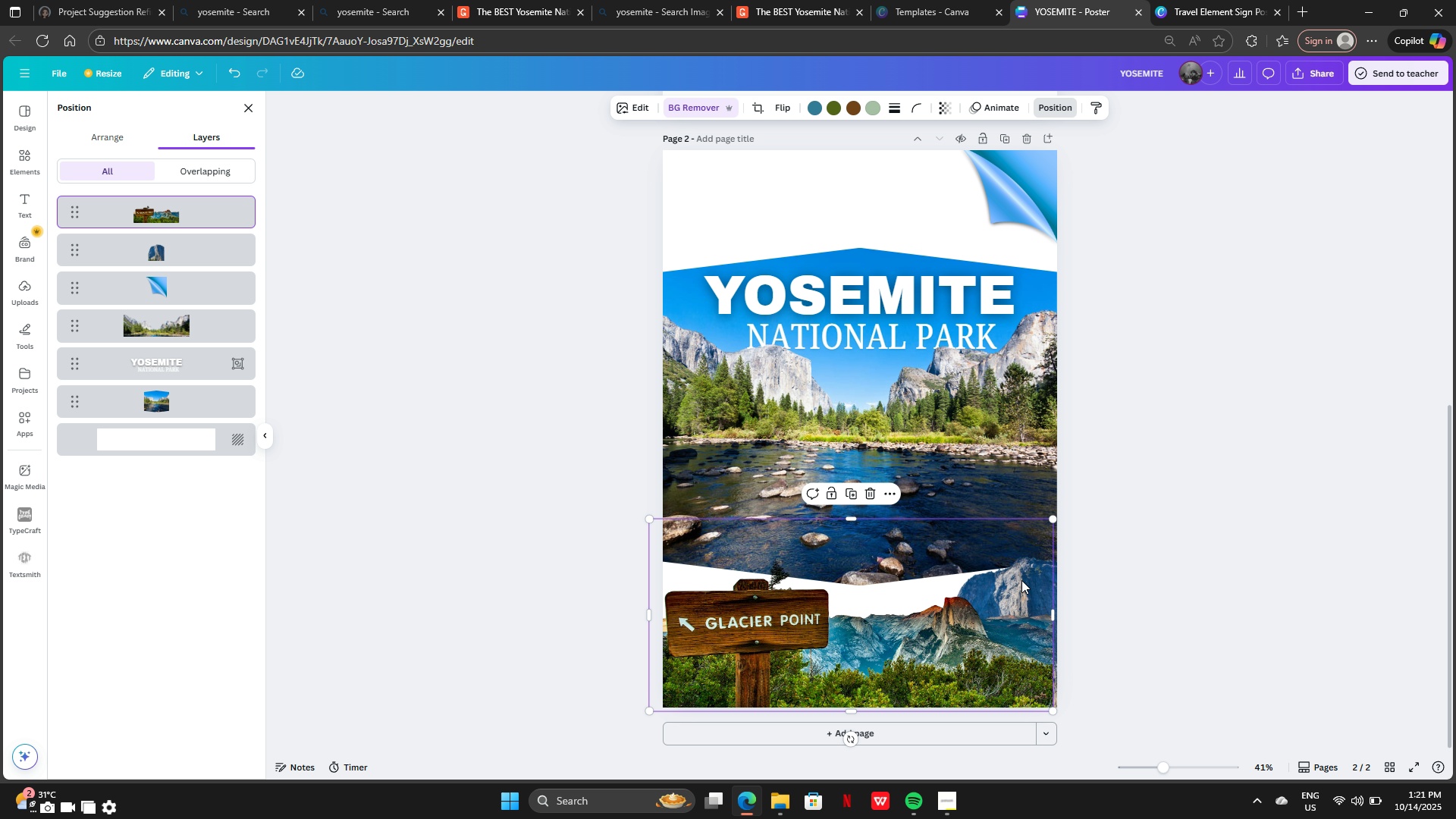 
left_click([1021, 580])
 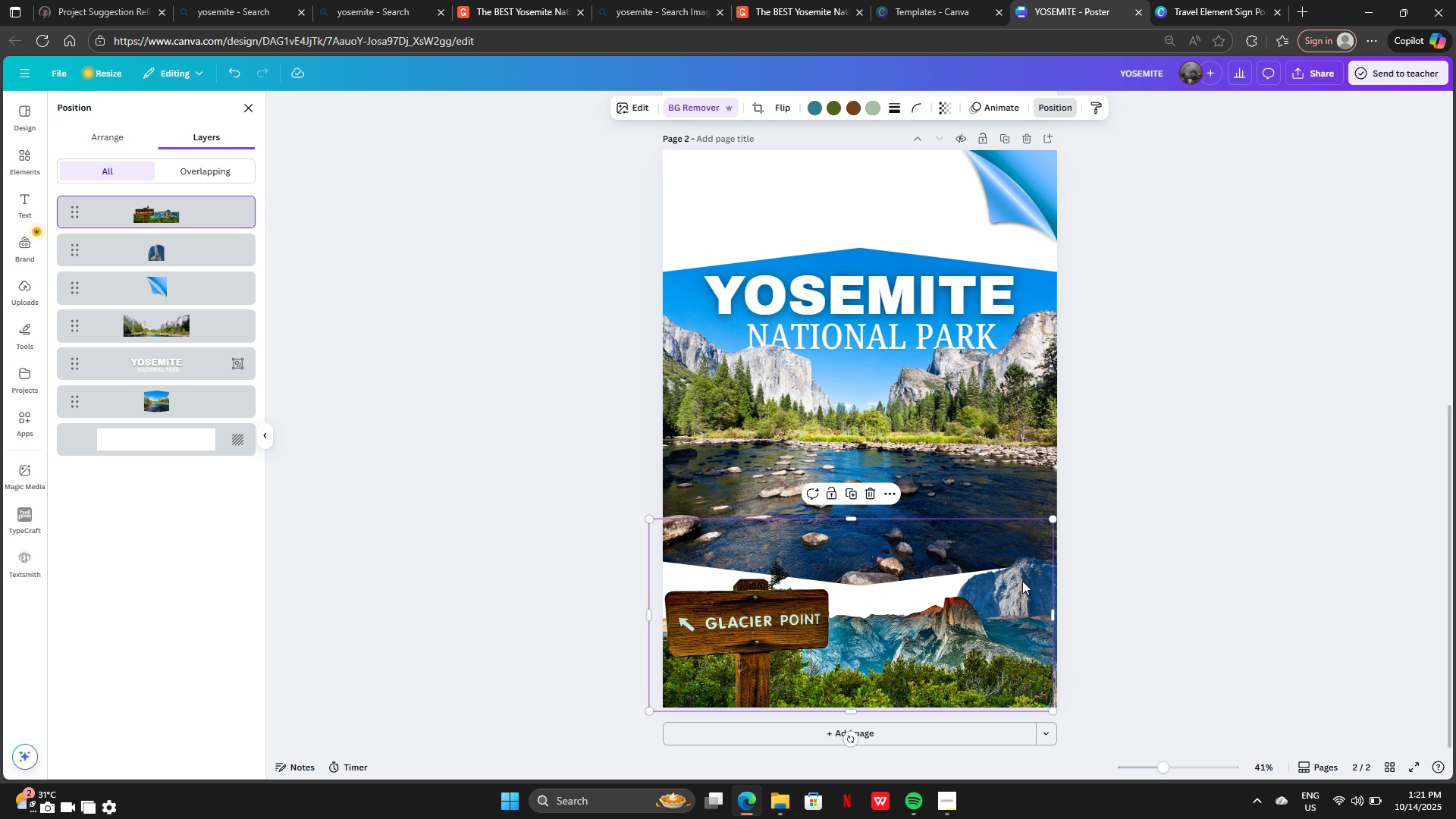 
left_click_drag(start_coordinate=[1023, 581], to_coordinate=[1031, 584])
 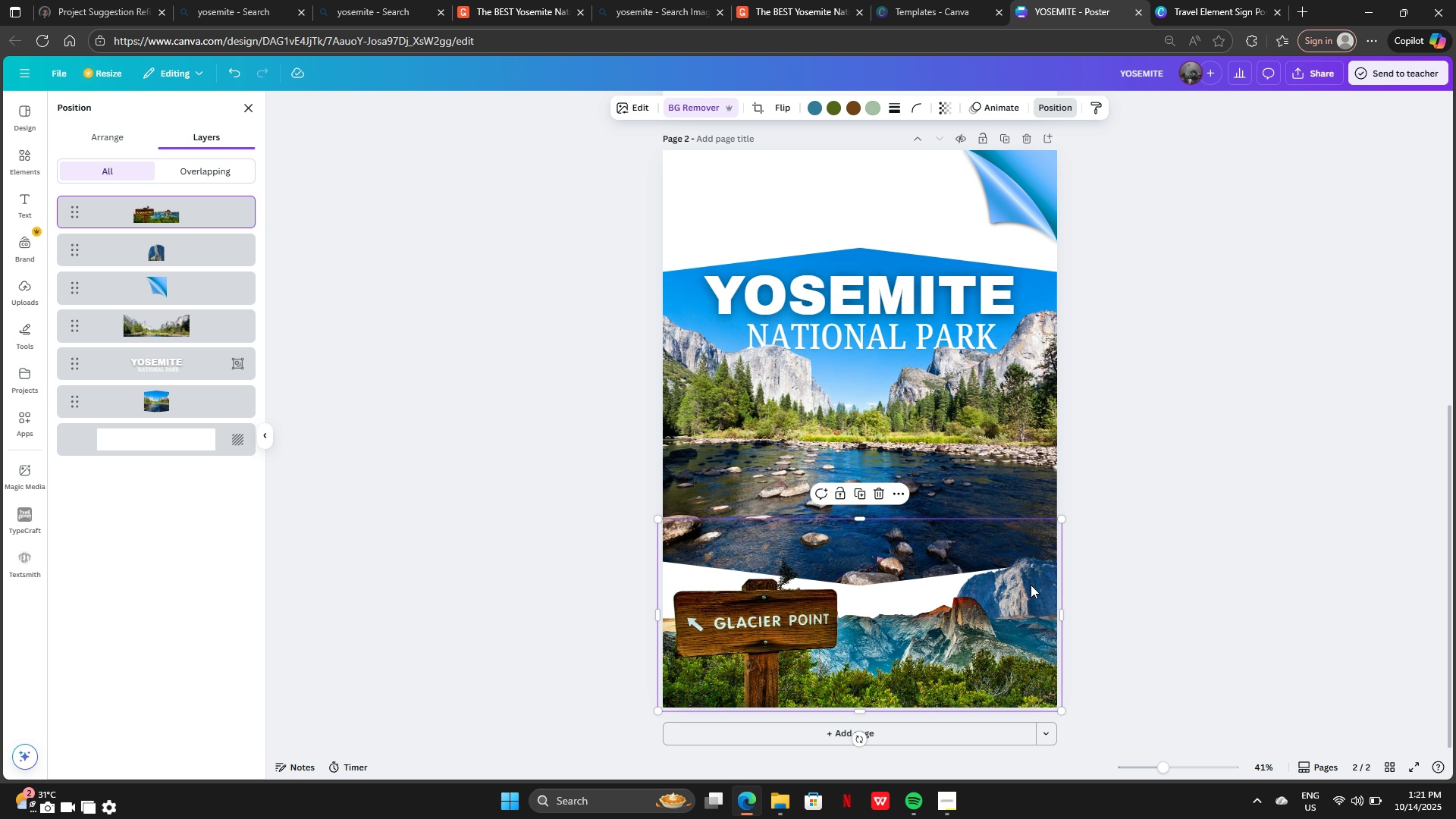 
left_click_drag(start_coordinate=[1031, 585], to_coordinate=[1041, 573])
 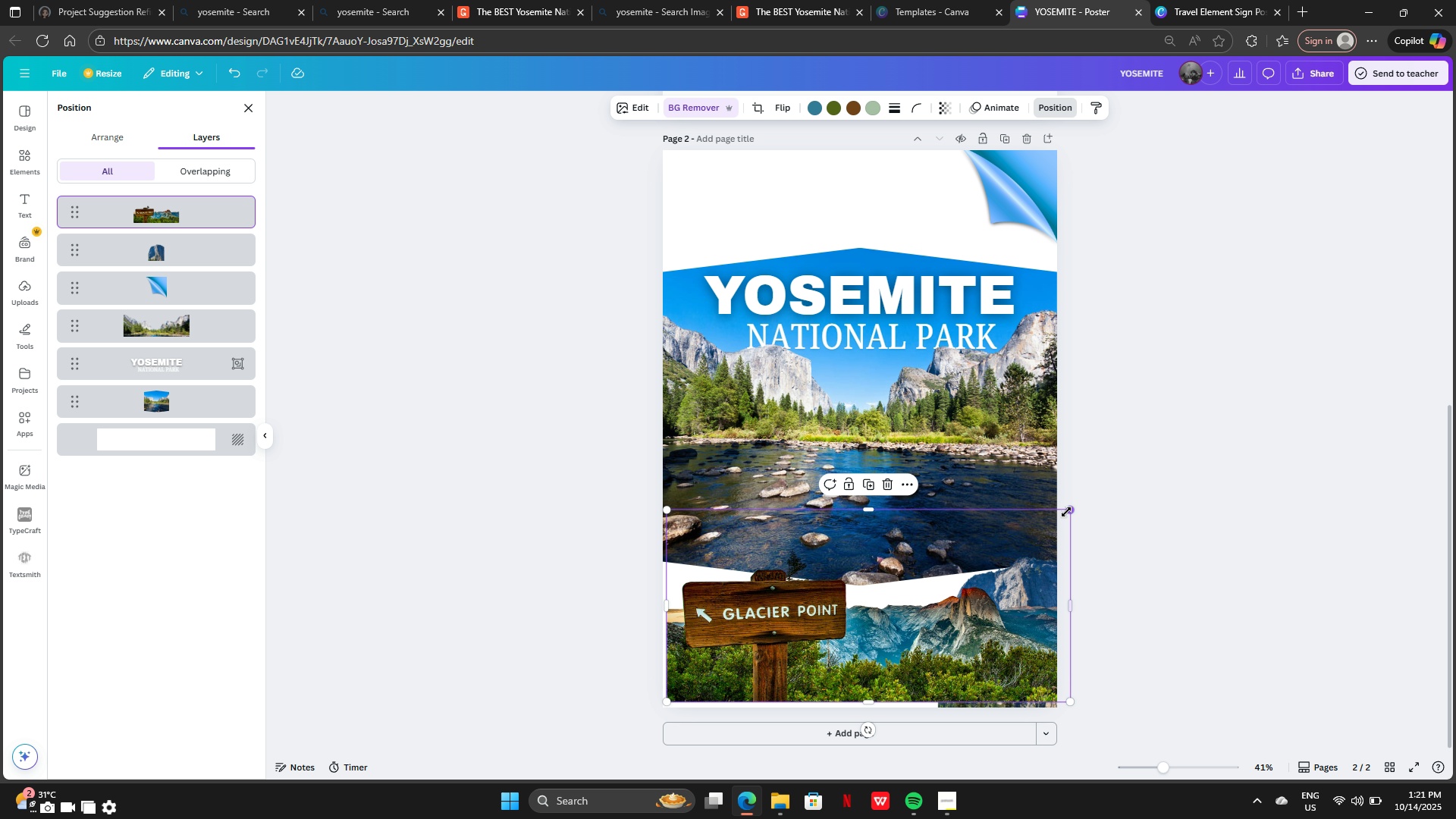 
left_click_drag(start_coordinate=[1066, 512], to_coordinate=[1006, 579])
 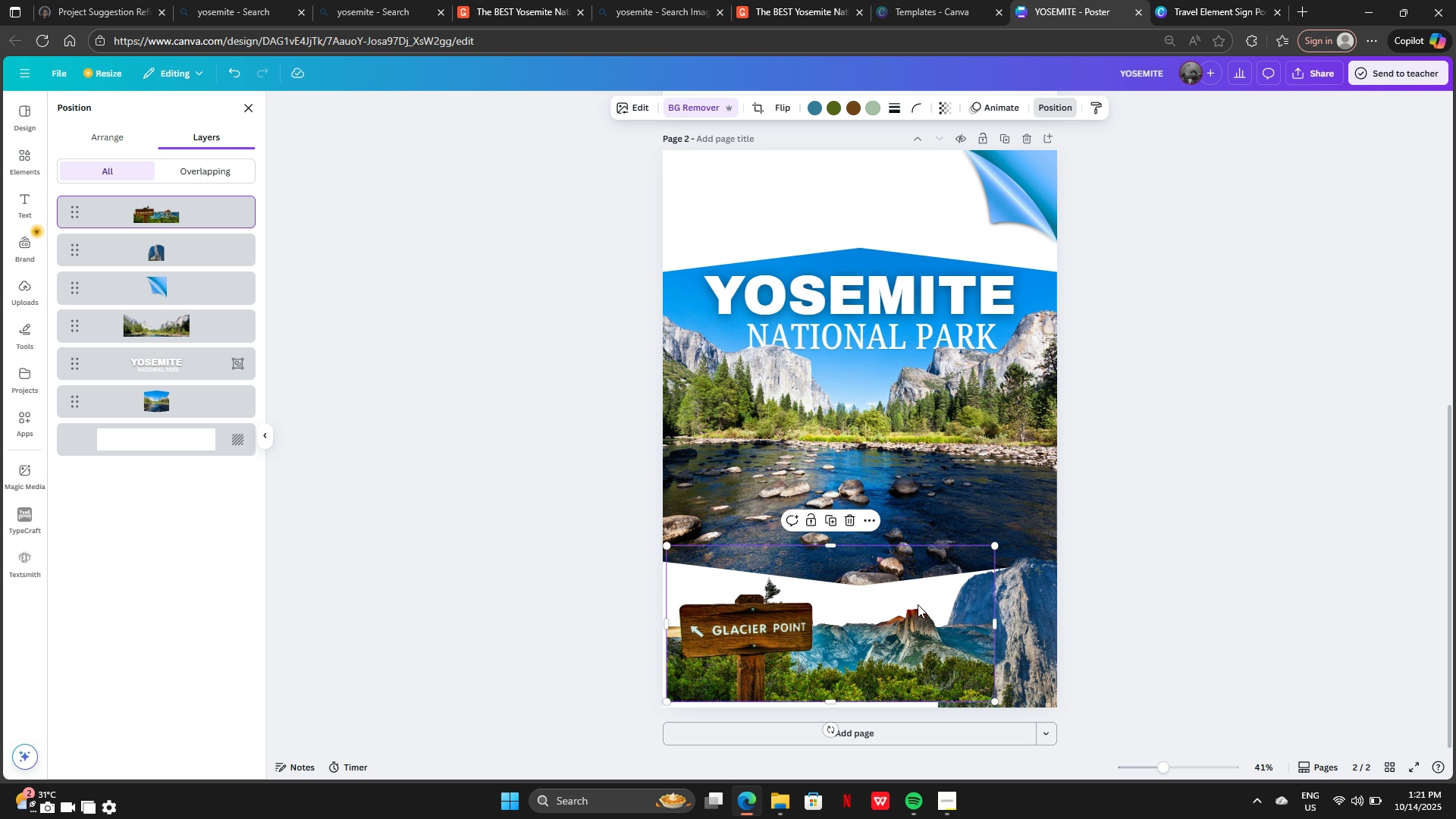 
left_click_drag(start_coordinate=[918, 604], to_coordinate=[915, 613])
 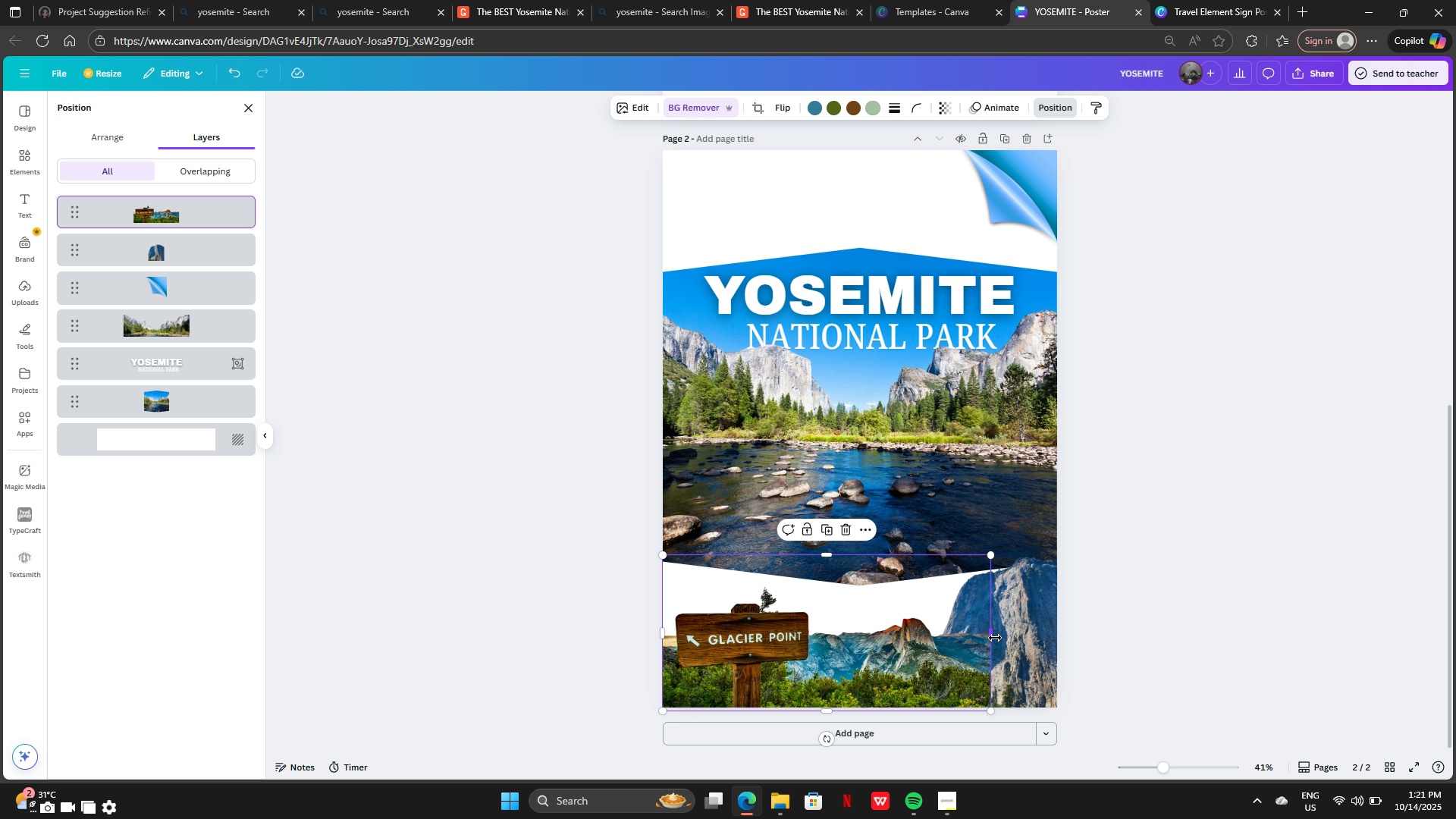 
left_click_drag(start_coordinate=[995, 637], to_coordinate=[1064, 638])
 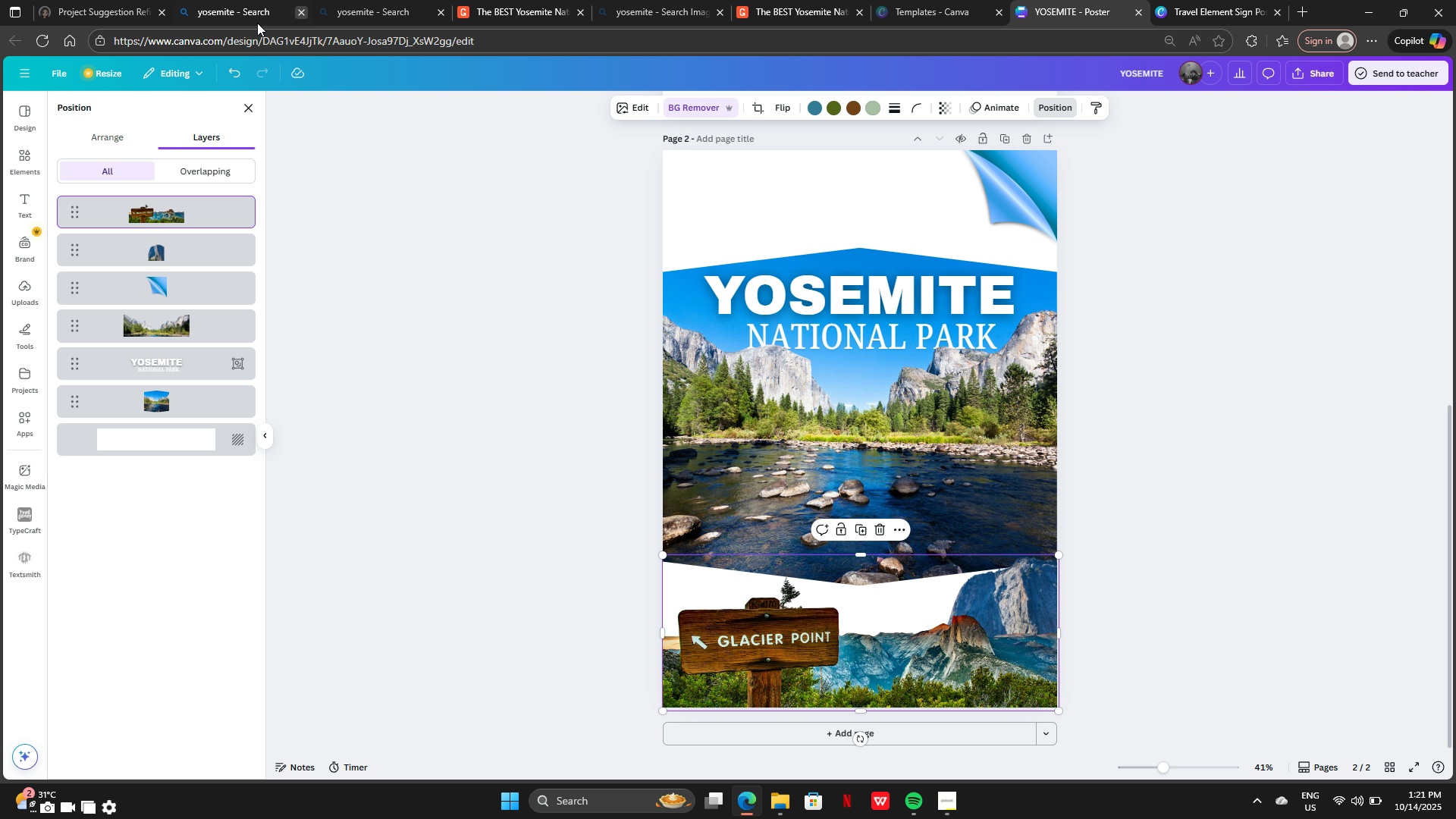 
left_click([168, 250])
 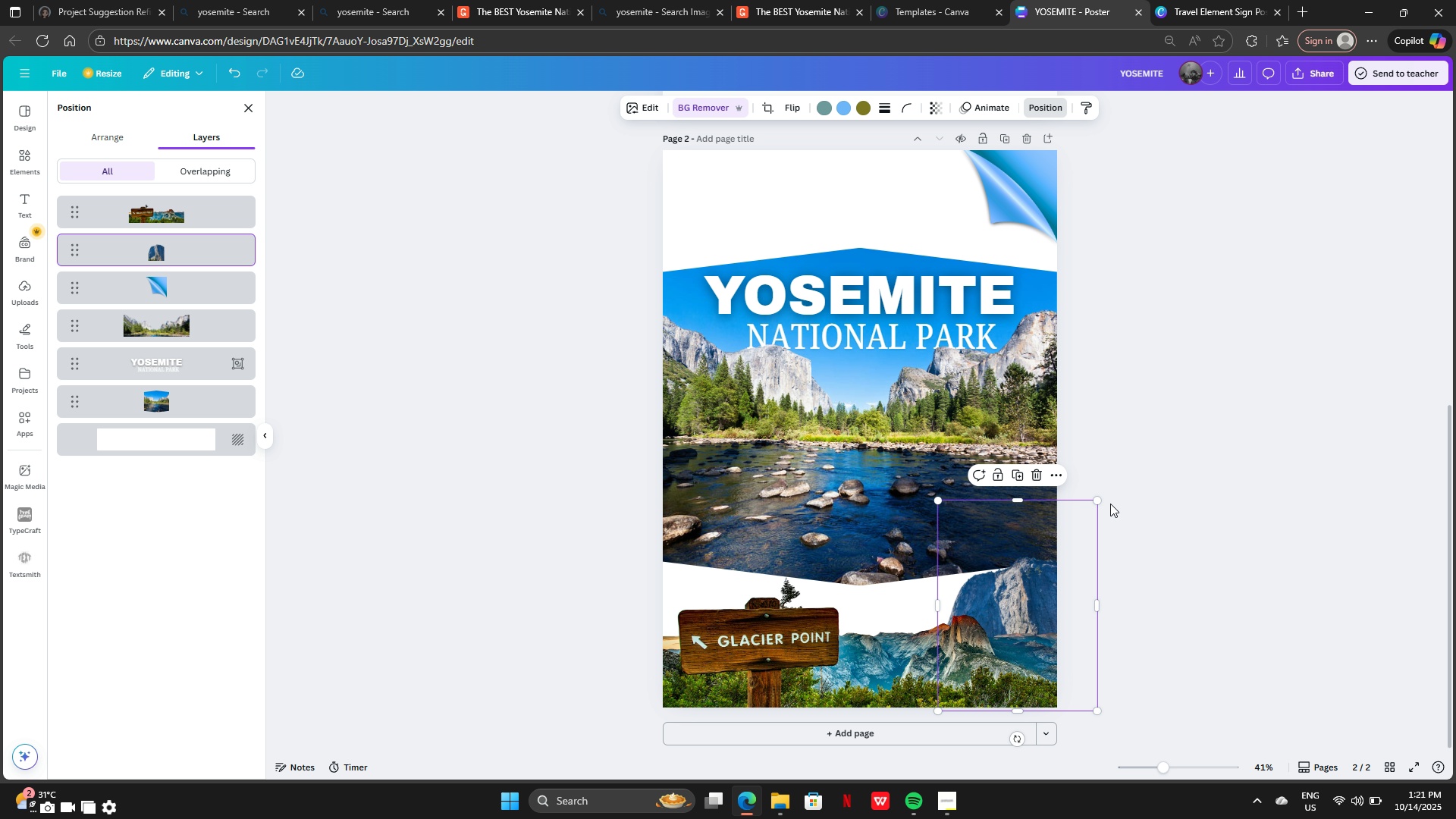 
left_click_drag(start_coordinate=[1097, 498], to_coordinate=[1188, 376])
 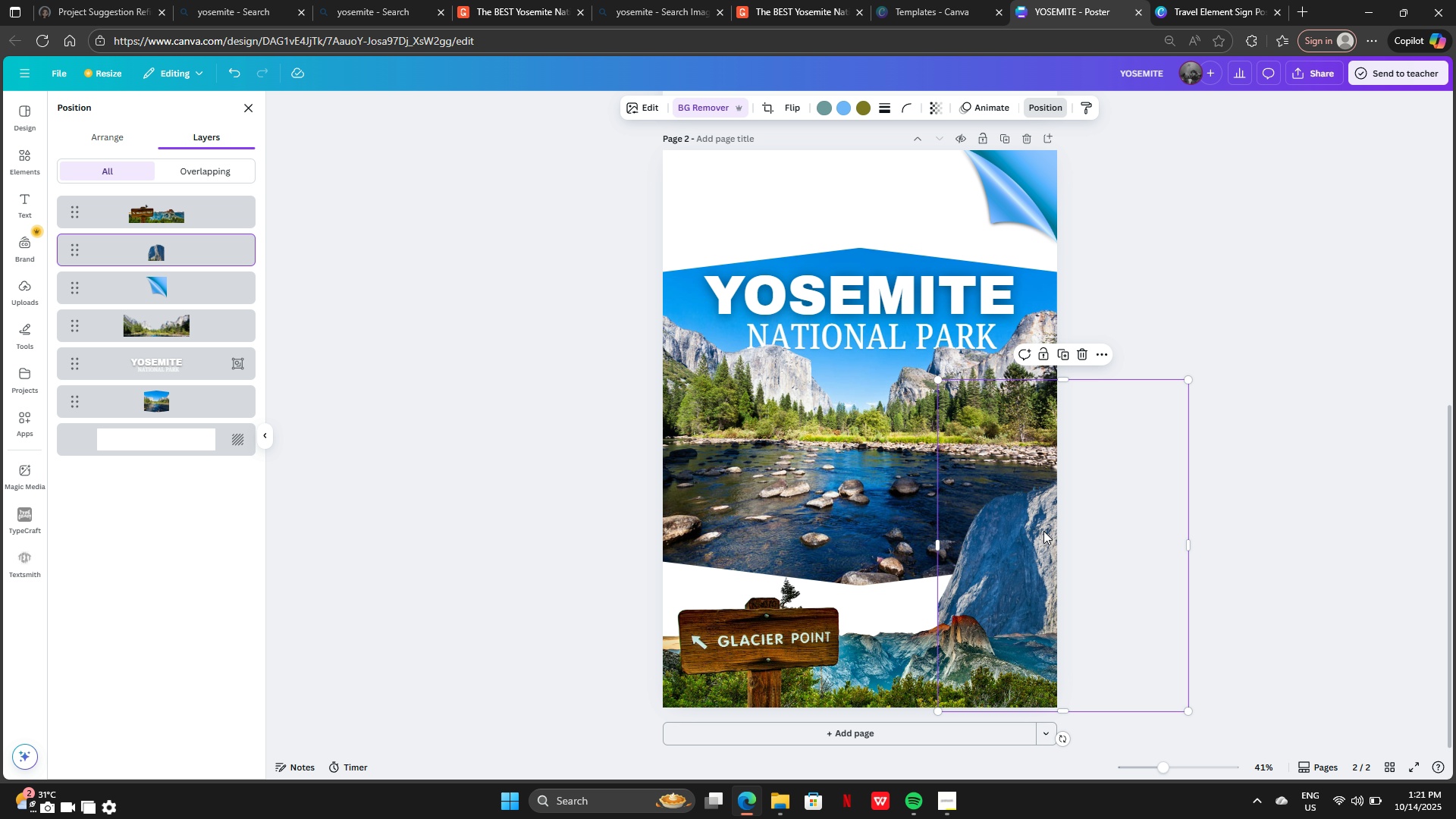 
left_click_drag(start_coordinate=[1043, 531], to_coordinate=[1027, 577])
 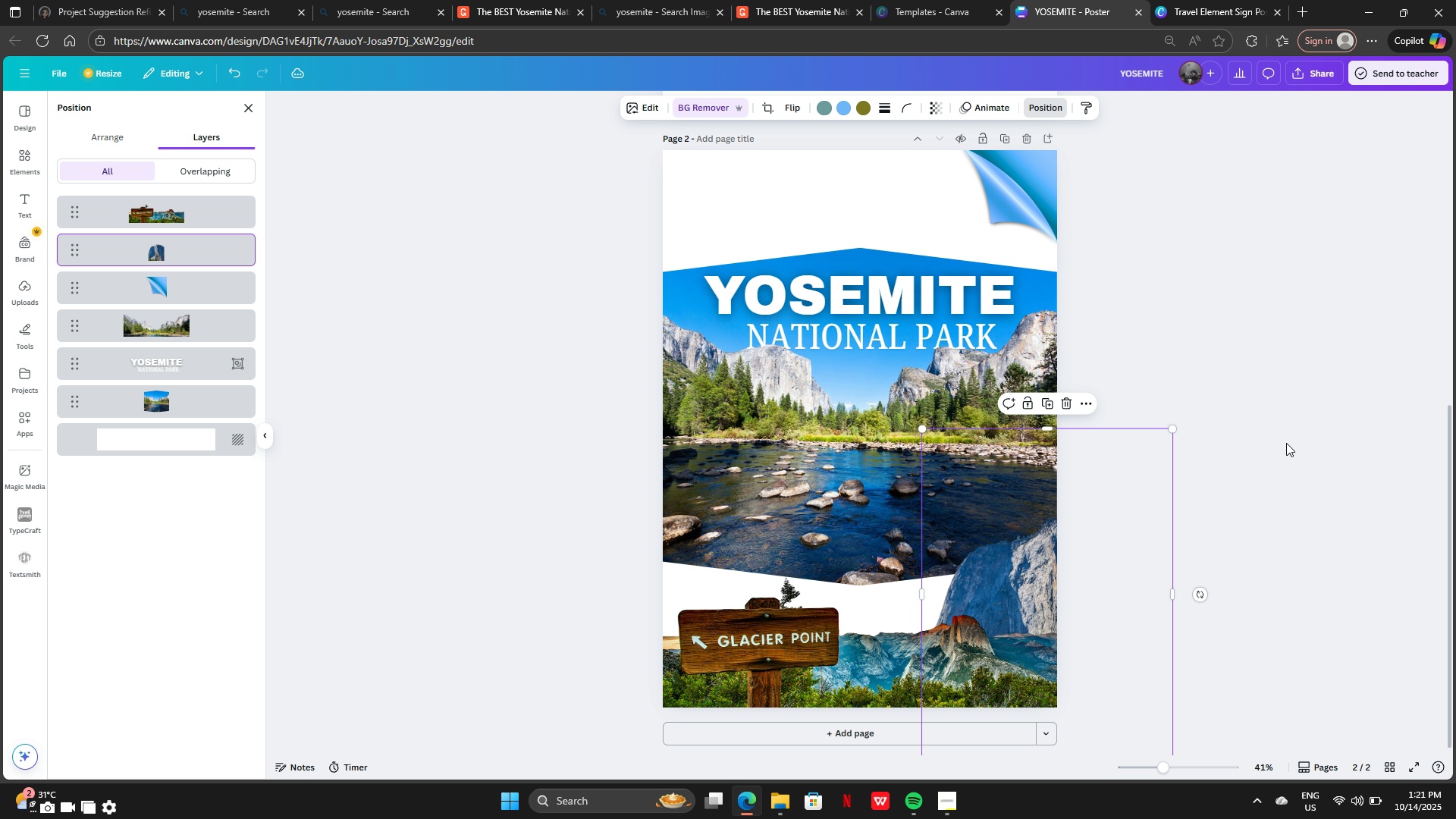 
left_click([1286, 443])
 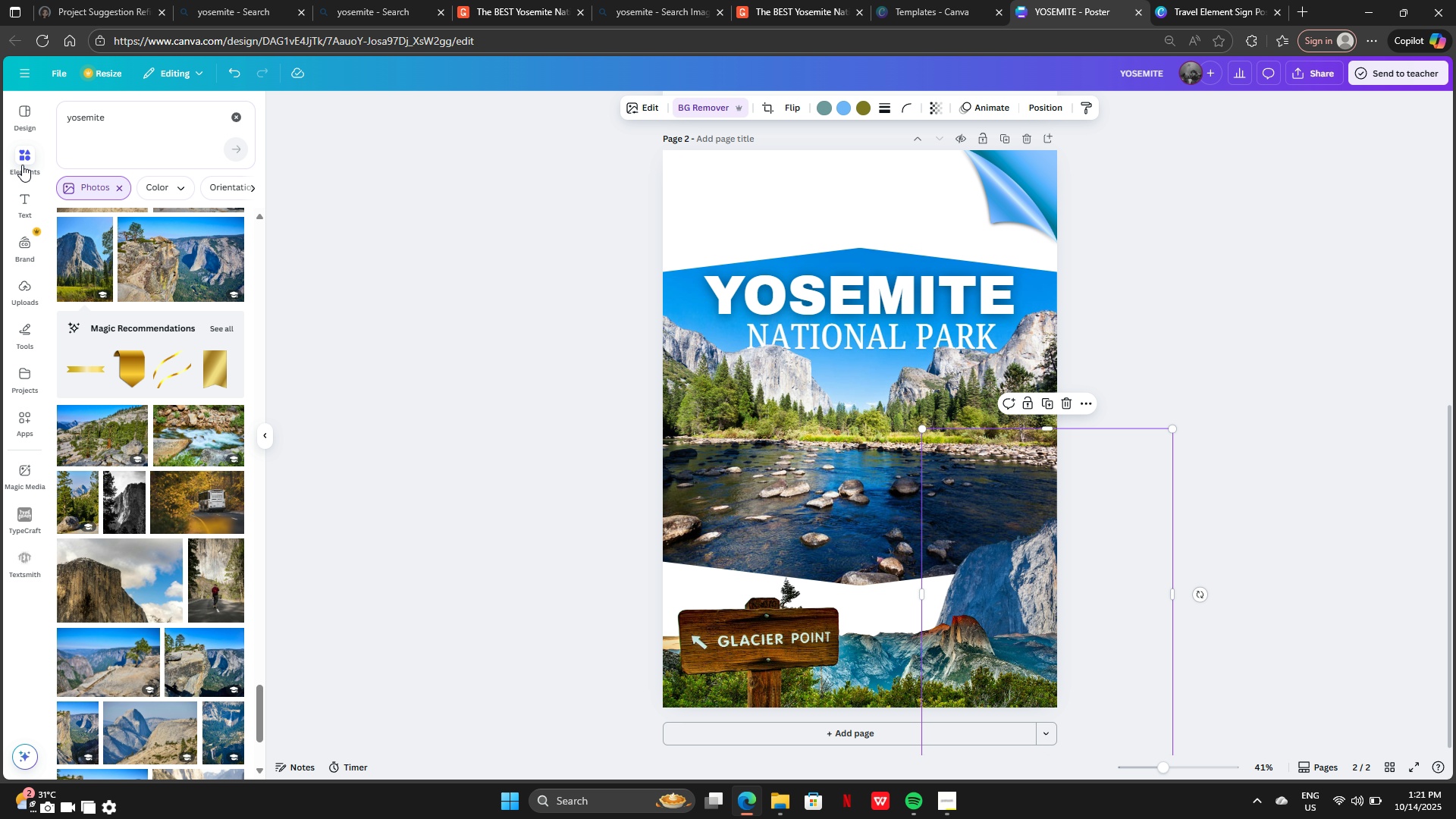 
scroll: coordinate [107, 530], scroll_direction: down, amount: 4.0
 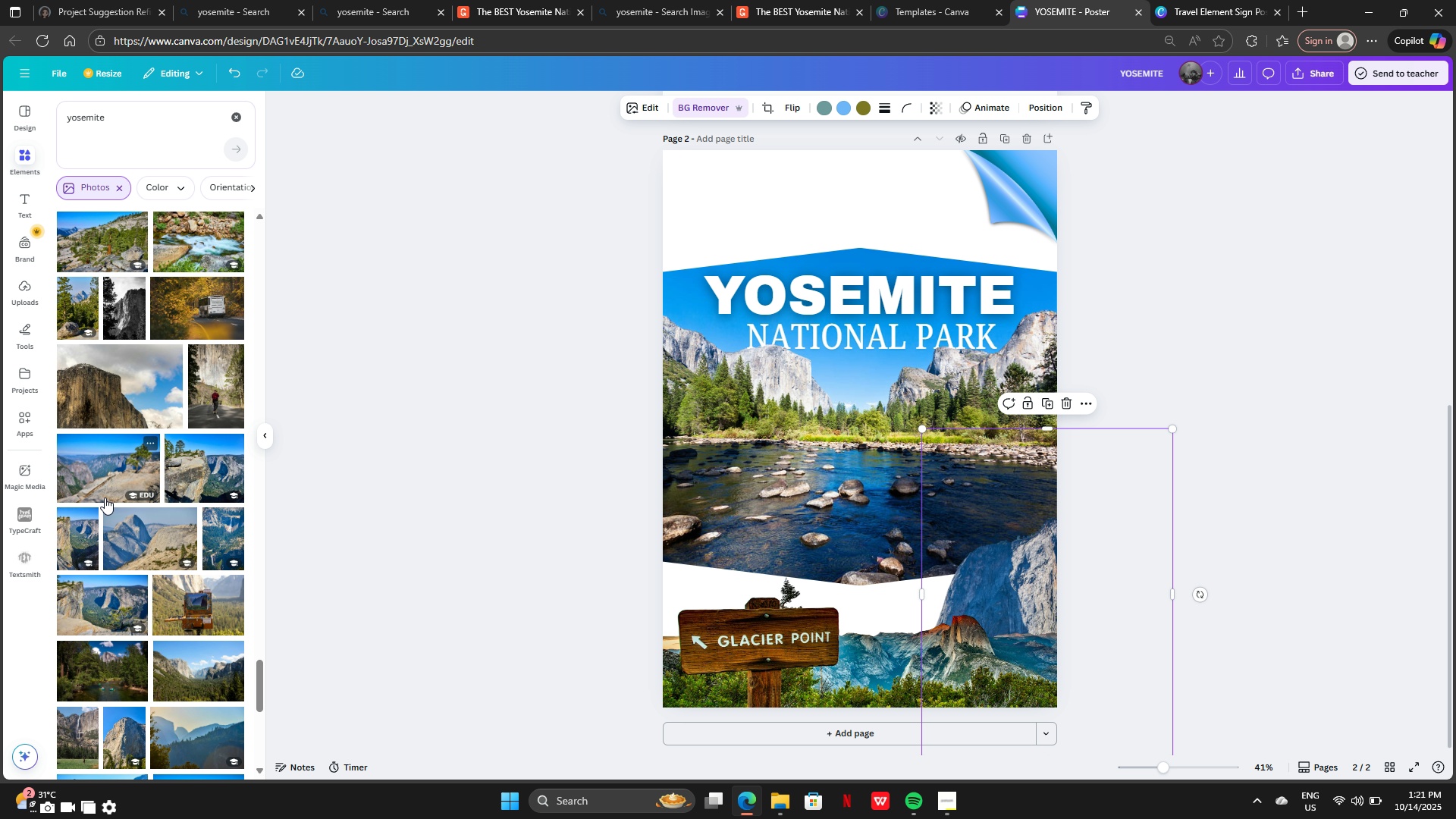 
scroll: coordinate [132, 541], scroll_direction: up, amount: 7.0
 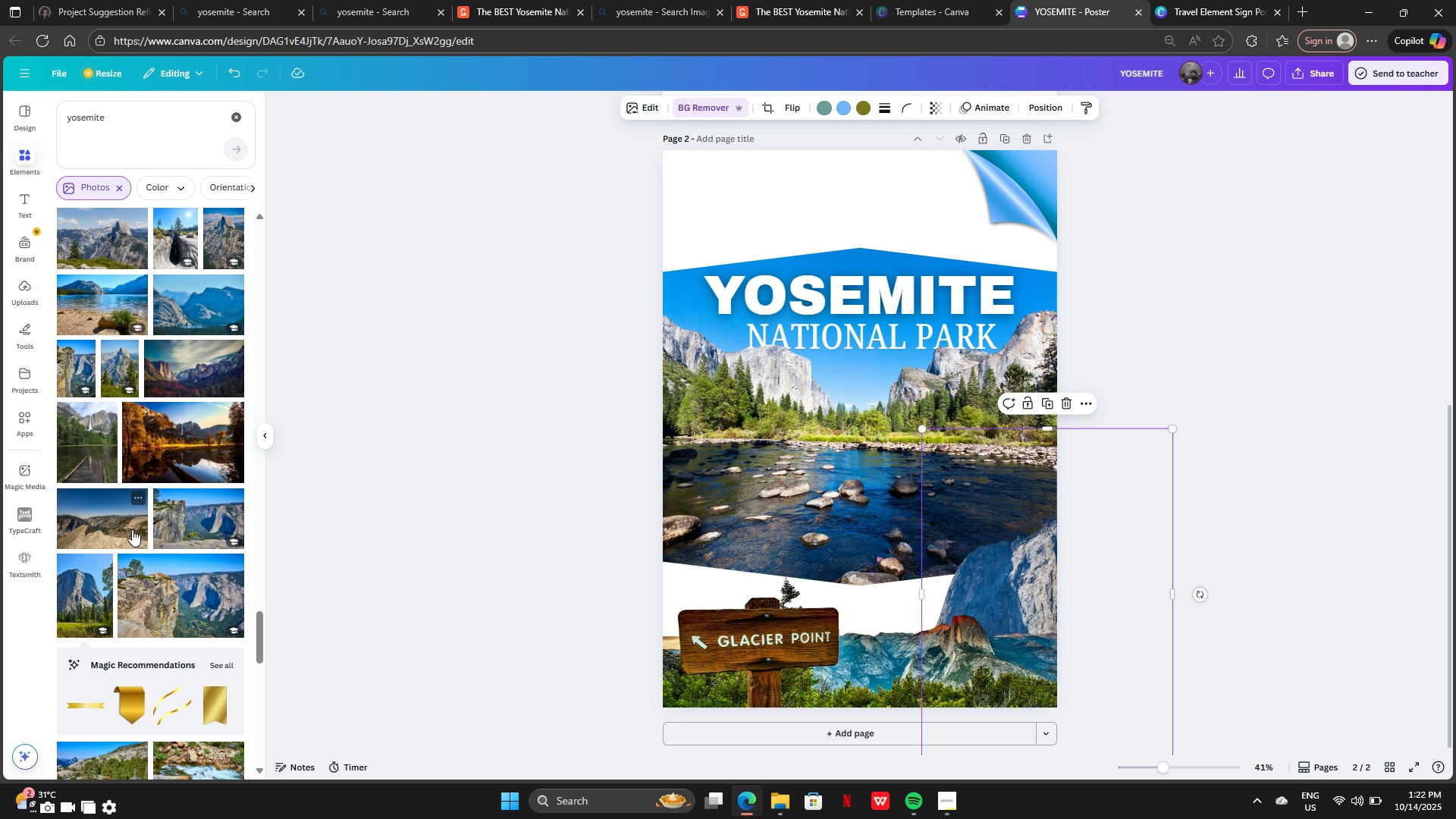 
wait(5.7)
 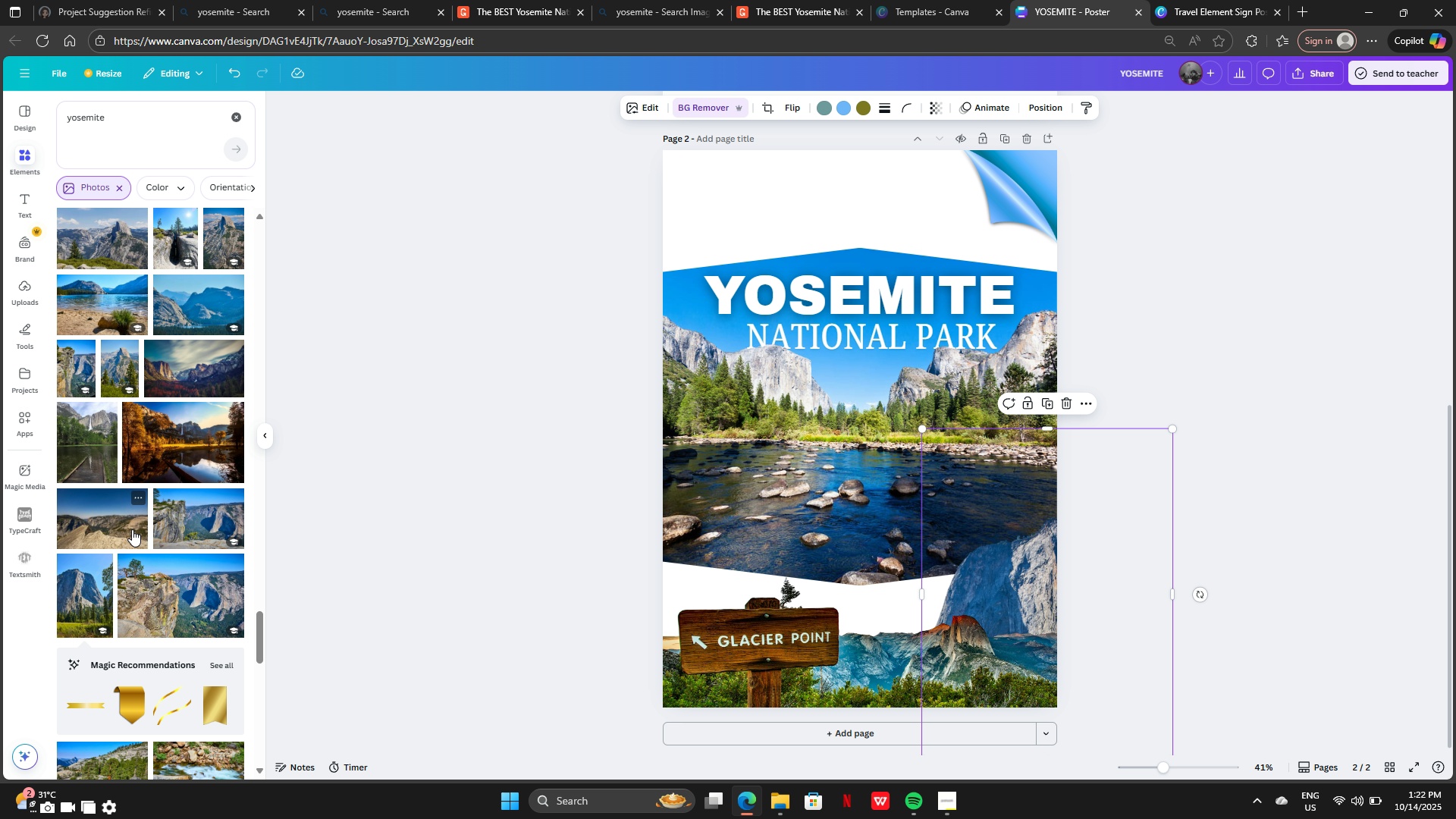 
scroll: coordinate [133, 579], scroll_direction: down, amount: 23.0
 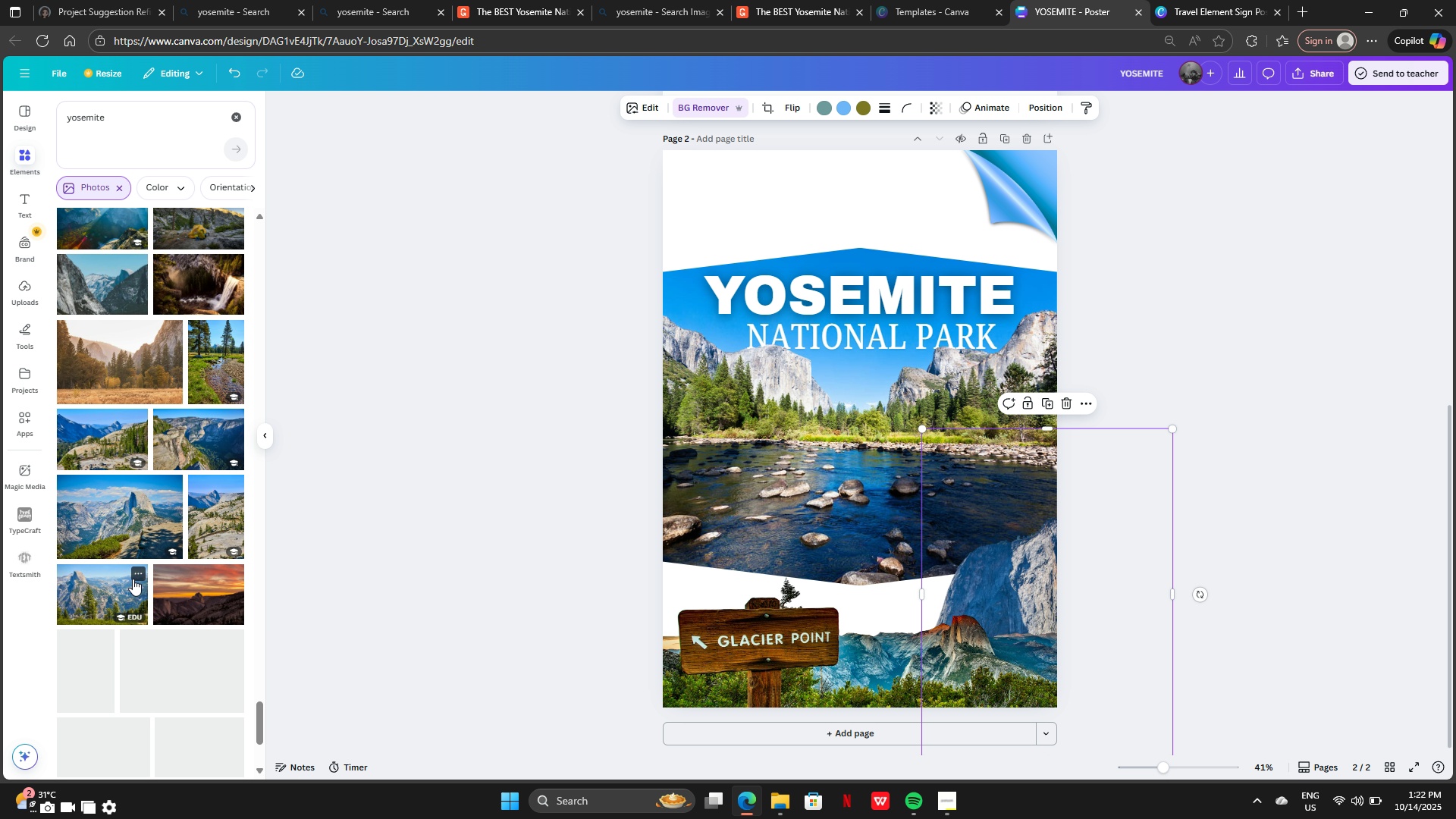 
scroll: coordinate [133, 579], scroll_direction: down, amount: 19.0
 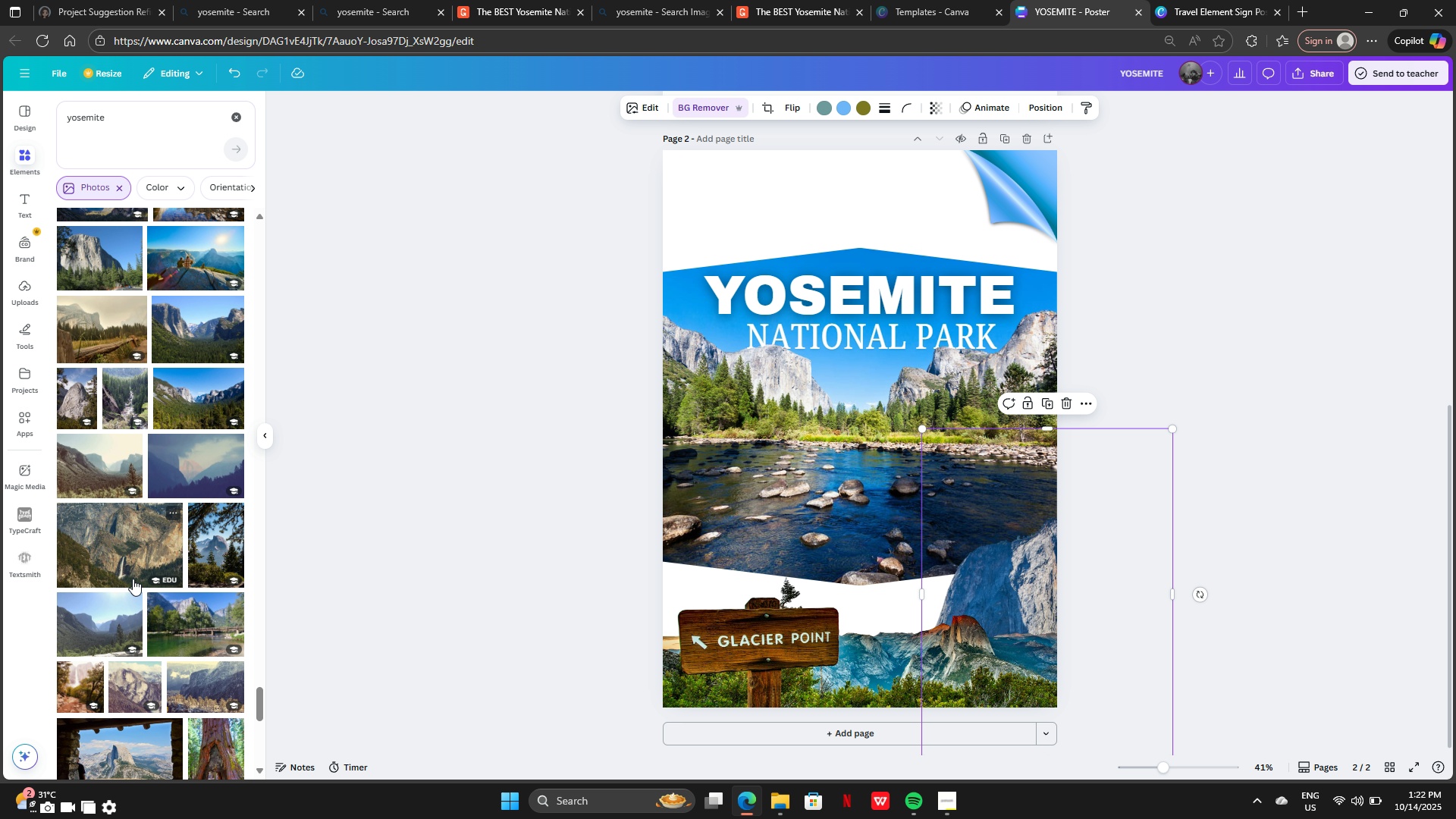 
scroll: coordinate [133, 579], scroll_direction: down, amount: 11.0
 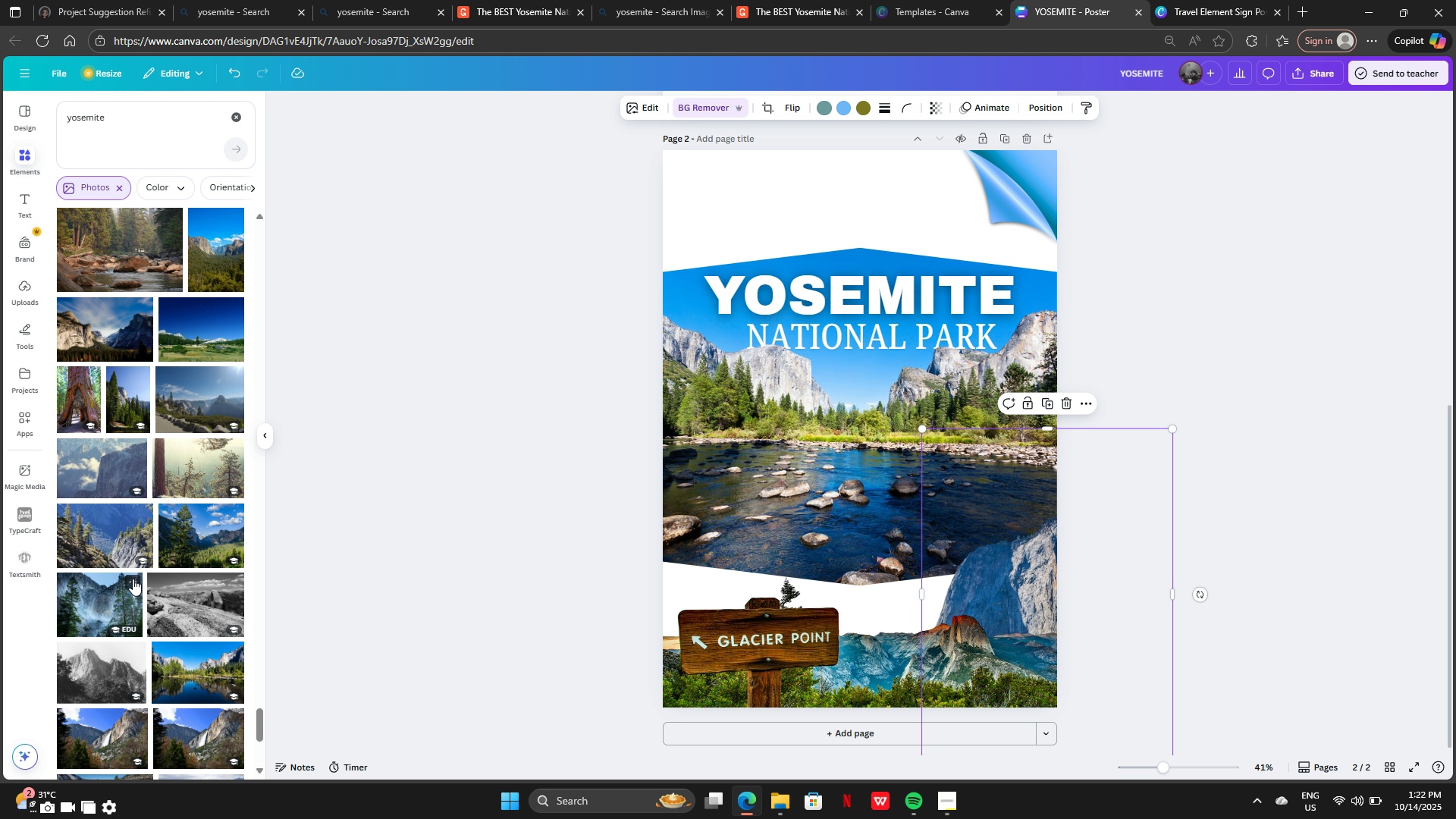 
wait(5.66)
 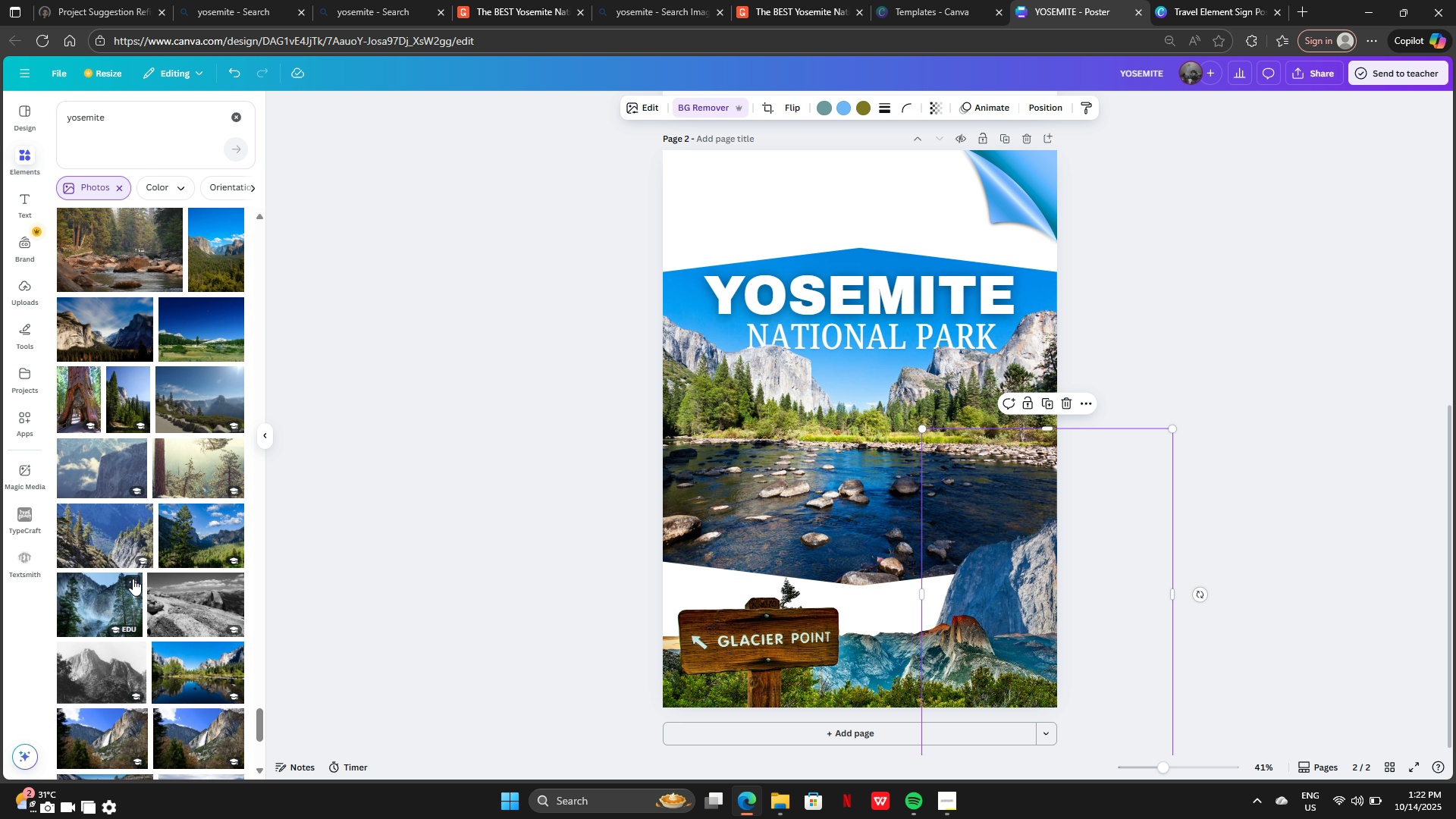 
scroll: coordinate [152, 578], scroll_direction: down, amount: 8.0
 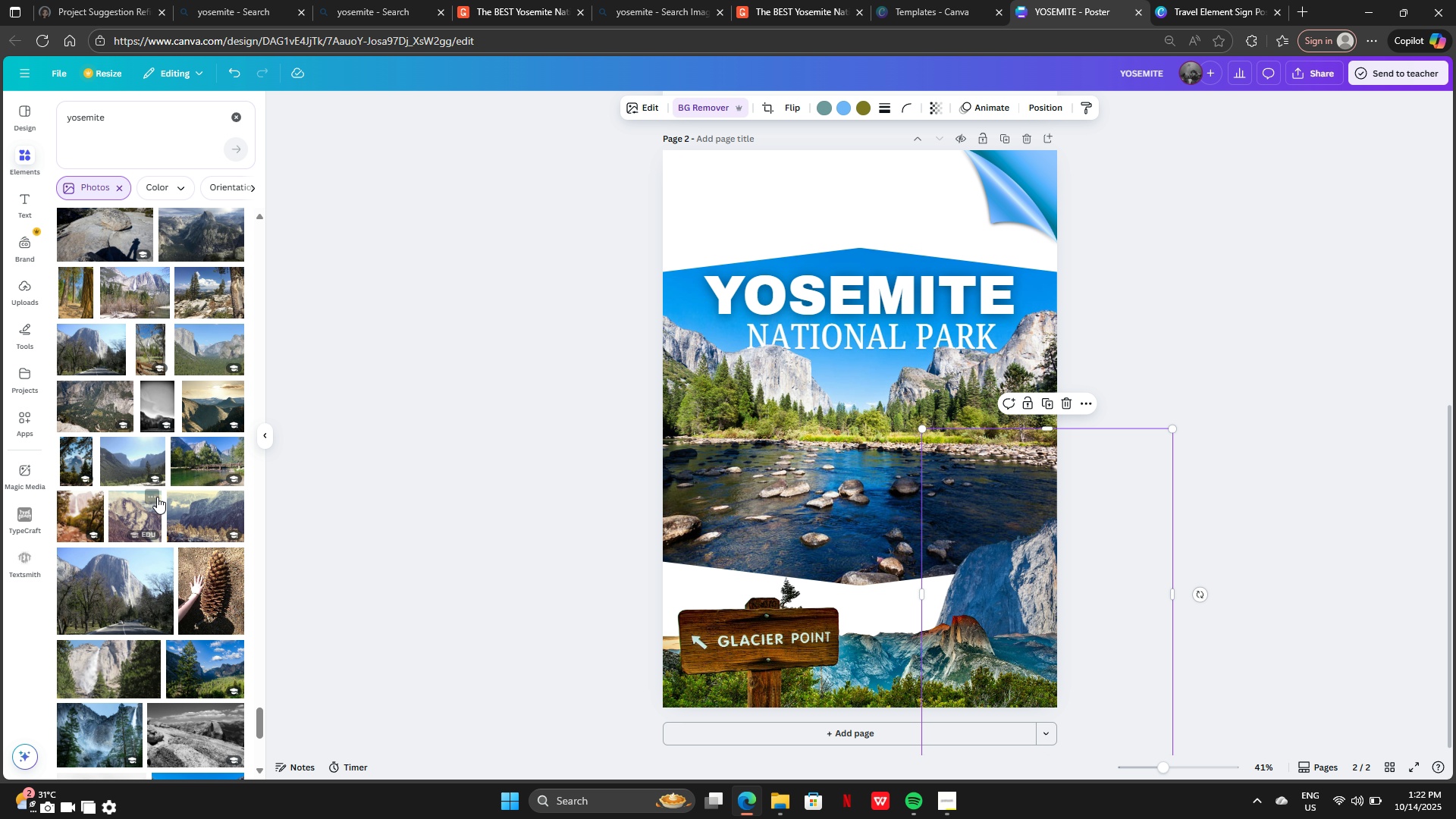 
left_click([157, 497])
 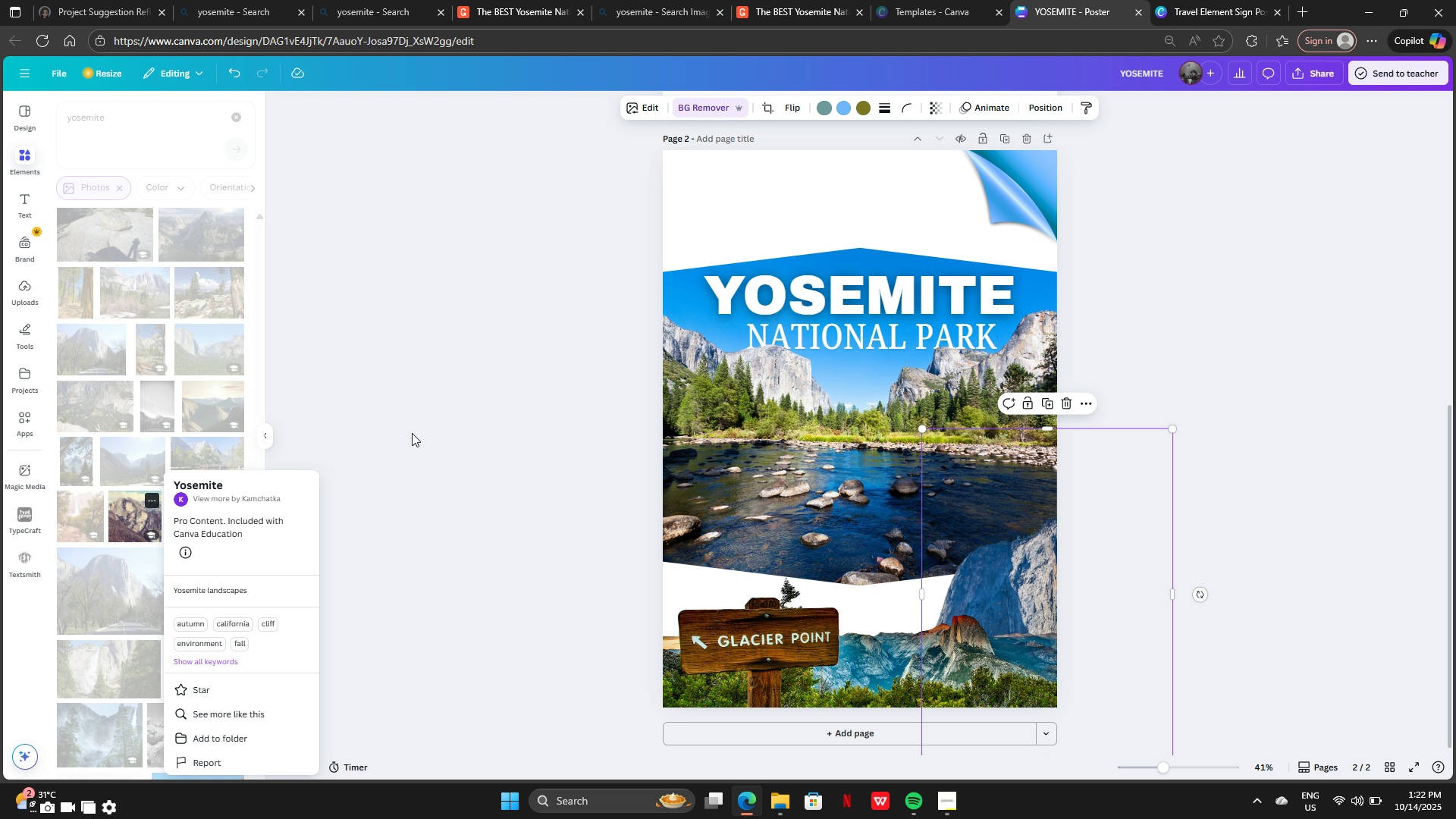 
left_click([412, 433])
 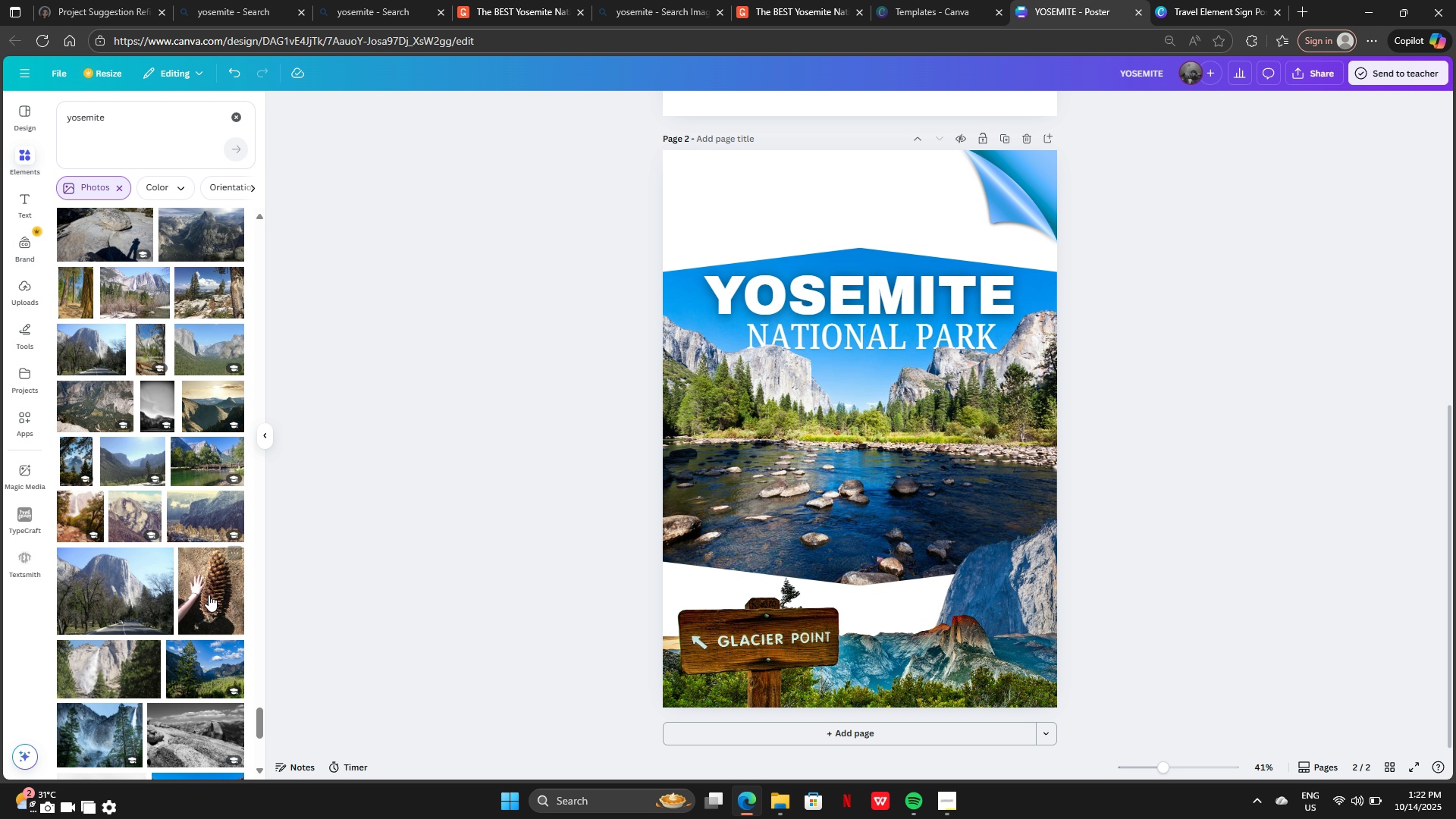 
scroll: coordinate [211, 615], scroll_direction: down, amount: 23.0
 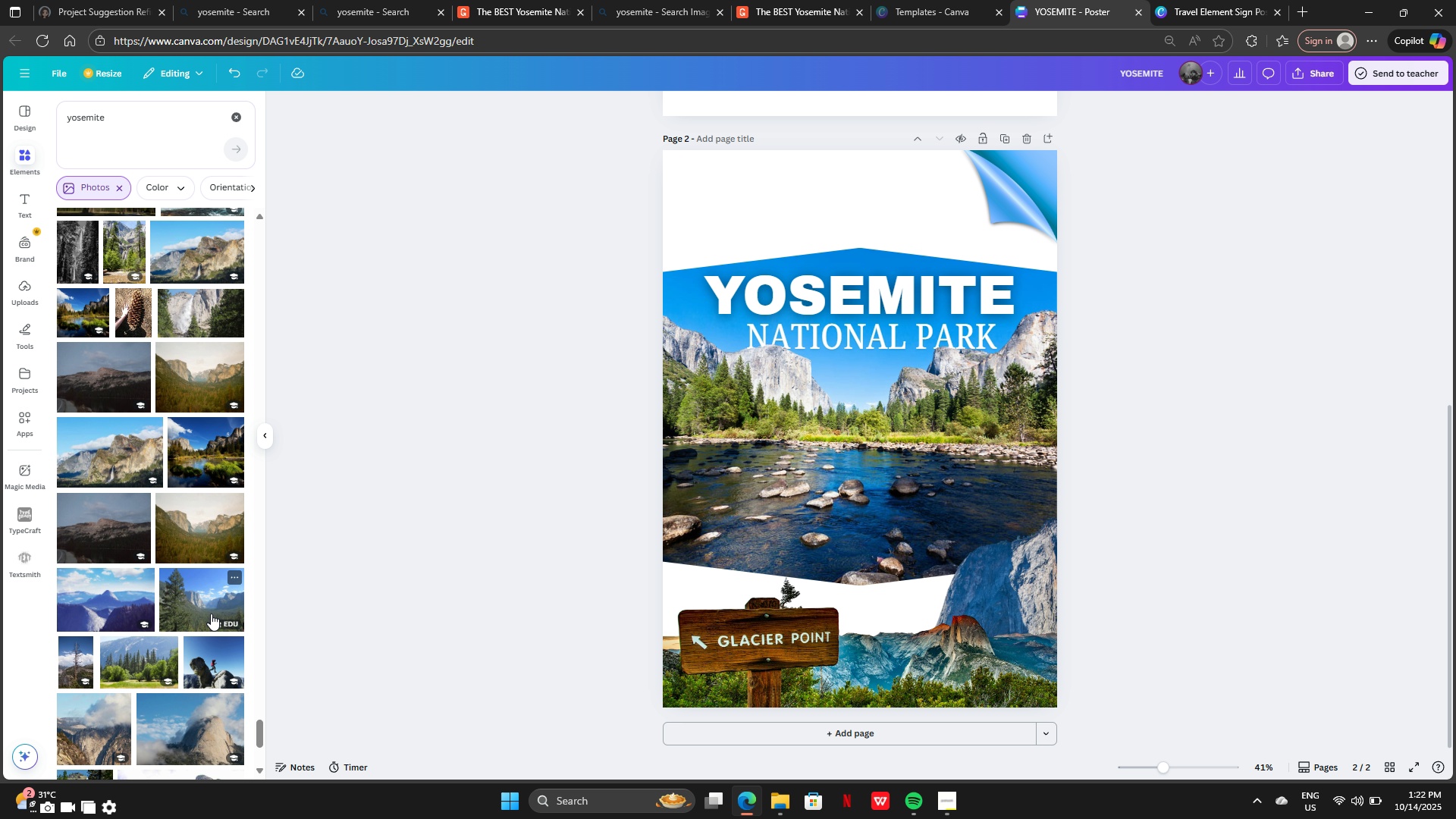 
left_click([212, 653])
 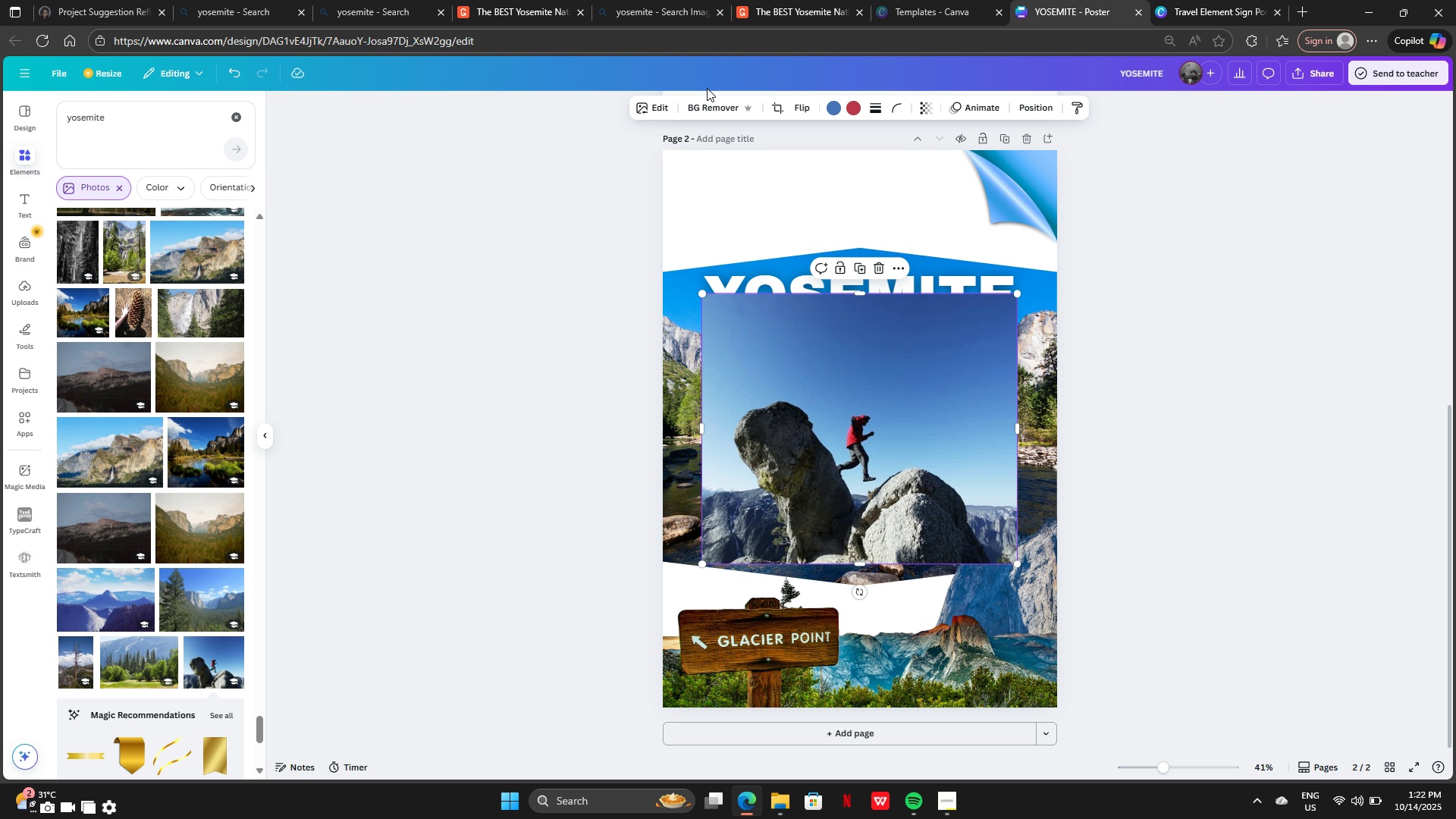 
left_click([723, 108])
 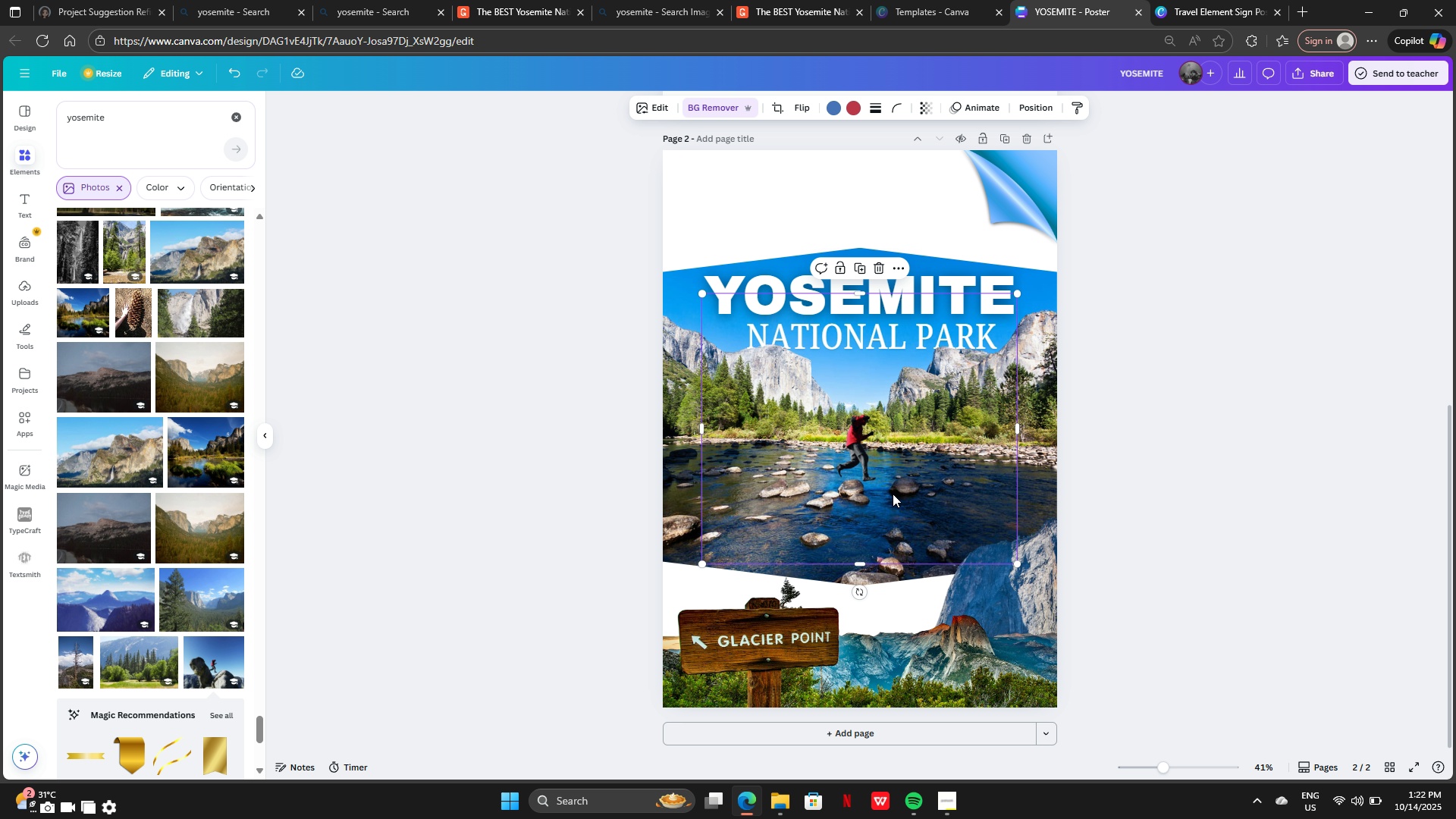 
wait(6.31)
 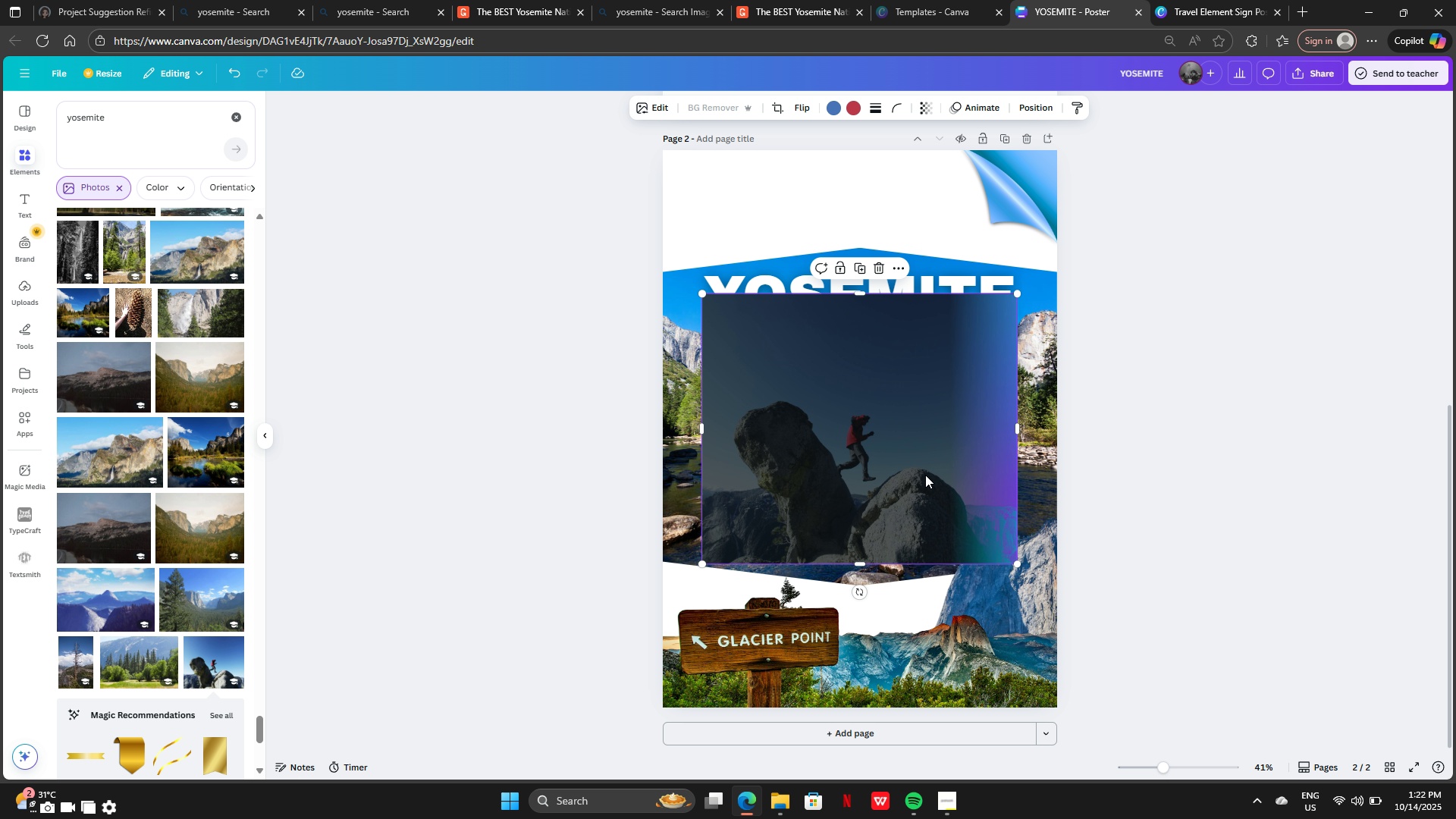 
left_click_drag(start_coordinate=[699, 562], to_coordinate=[510, 750])
 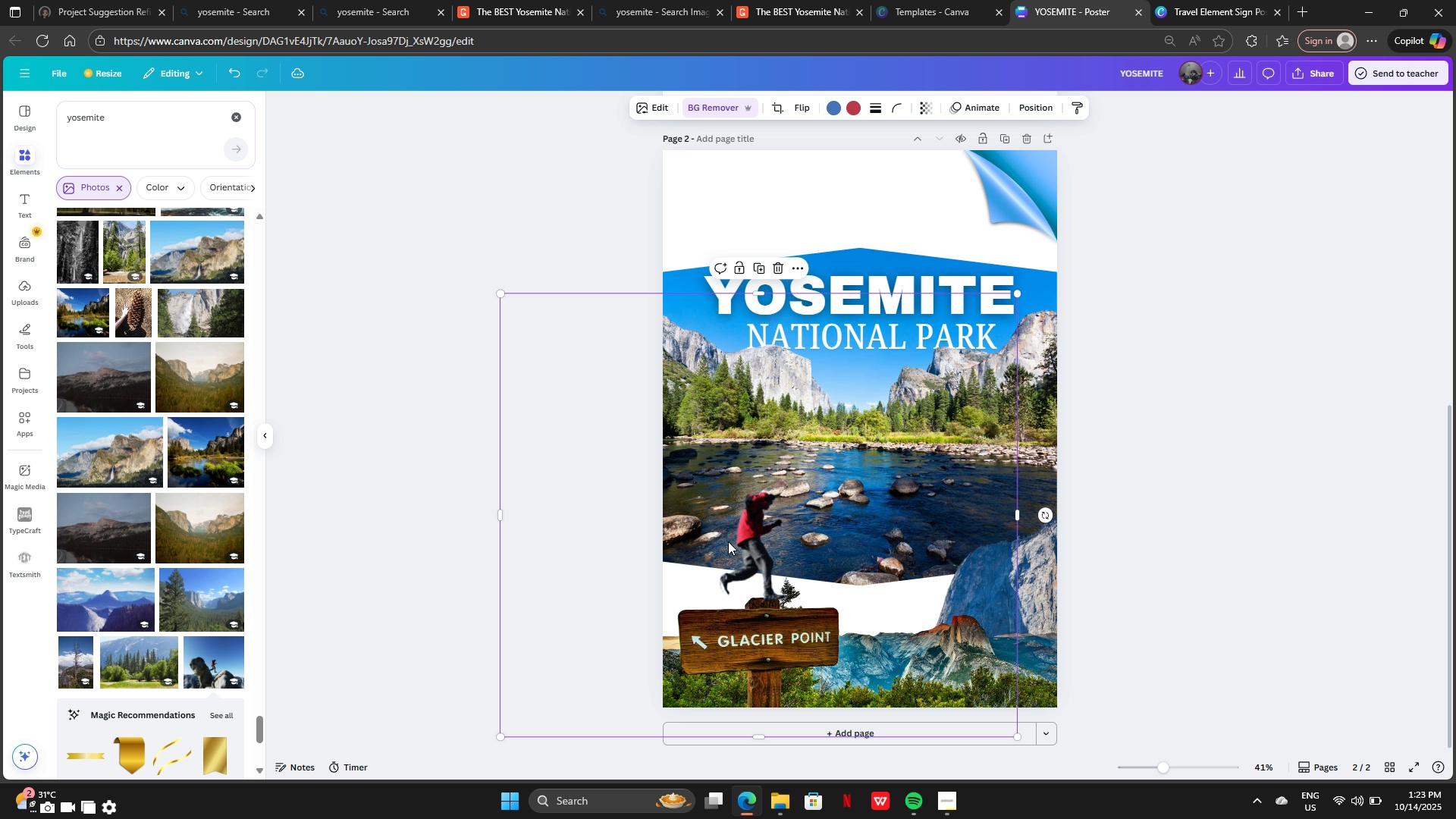 
left_click_drag(start_coordinate=[728, 541], to_coordinate=[877, 590])
 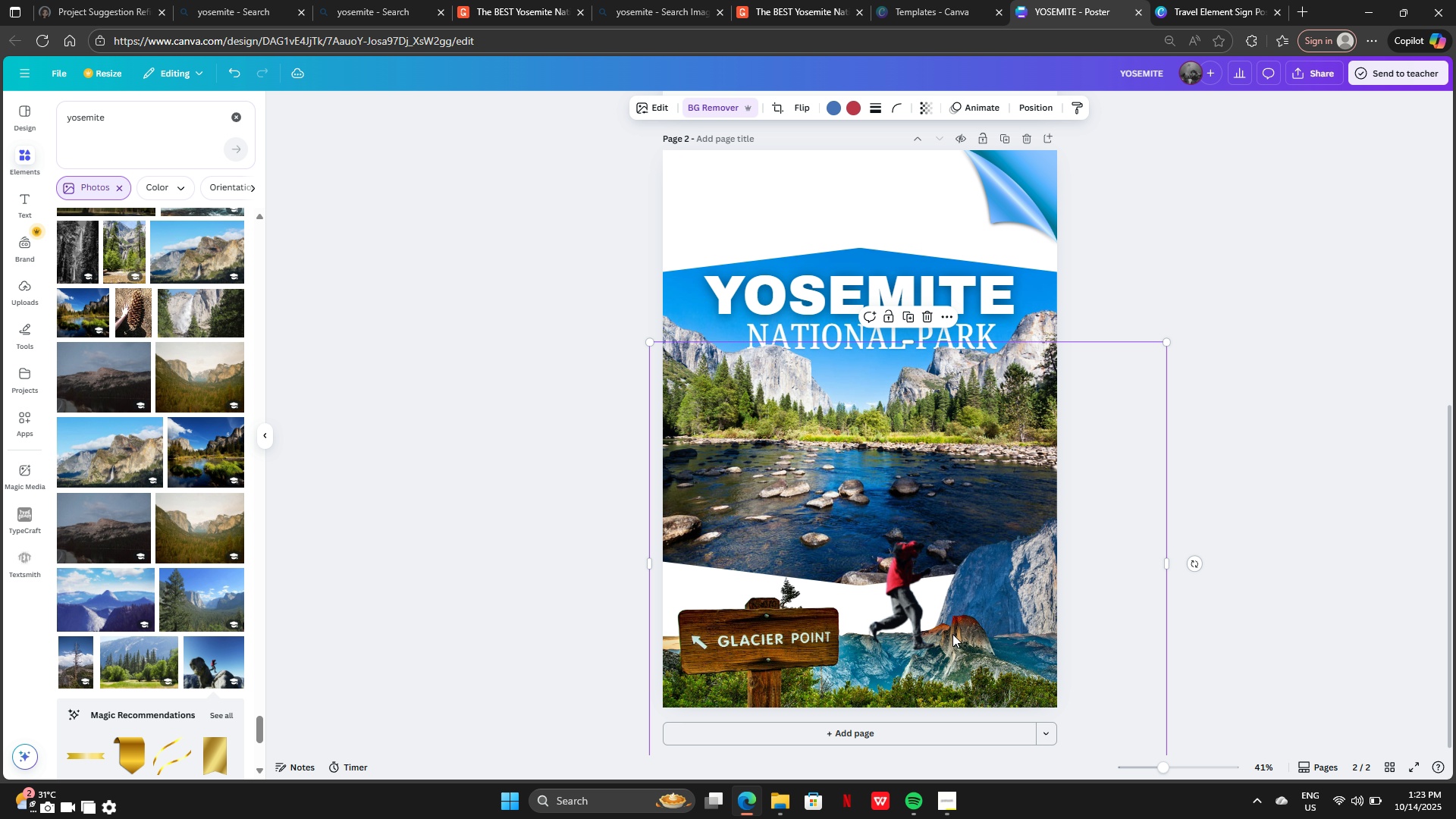 
left_click_drag(start_coordinate=[952, 634], to_coordinate=[780, 619])
 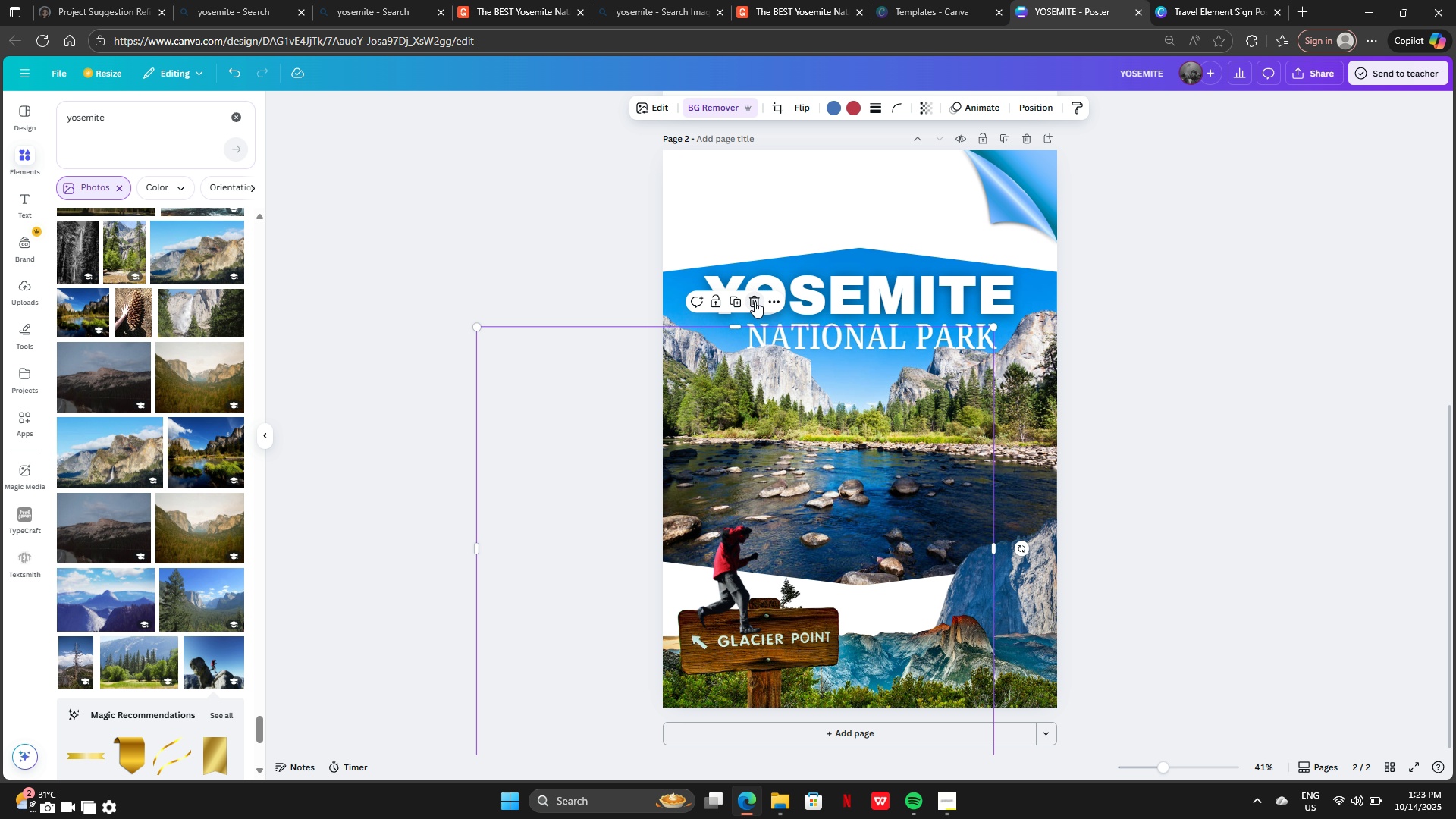 
left_click([755, 301])
 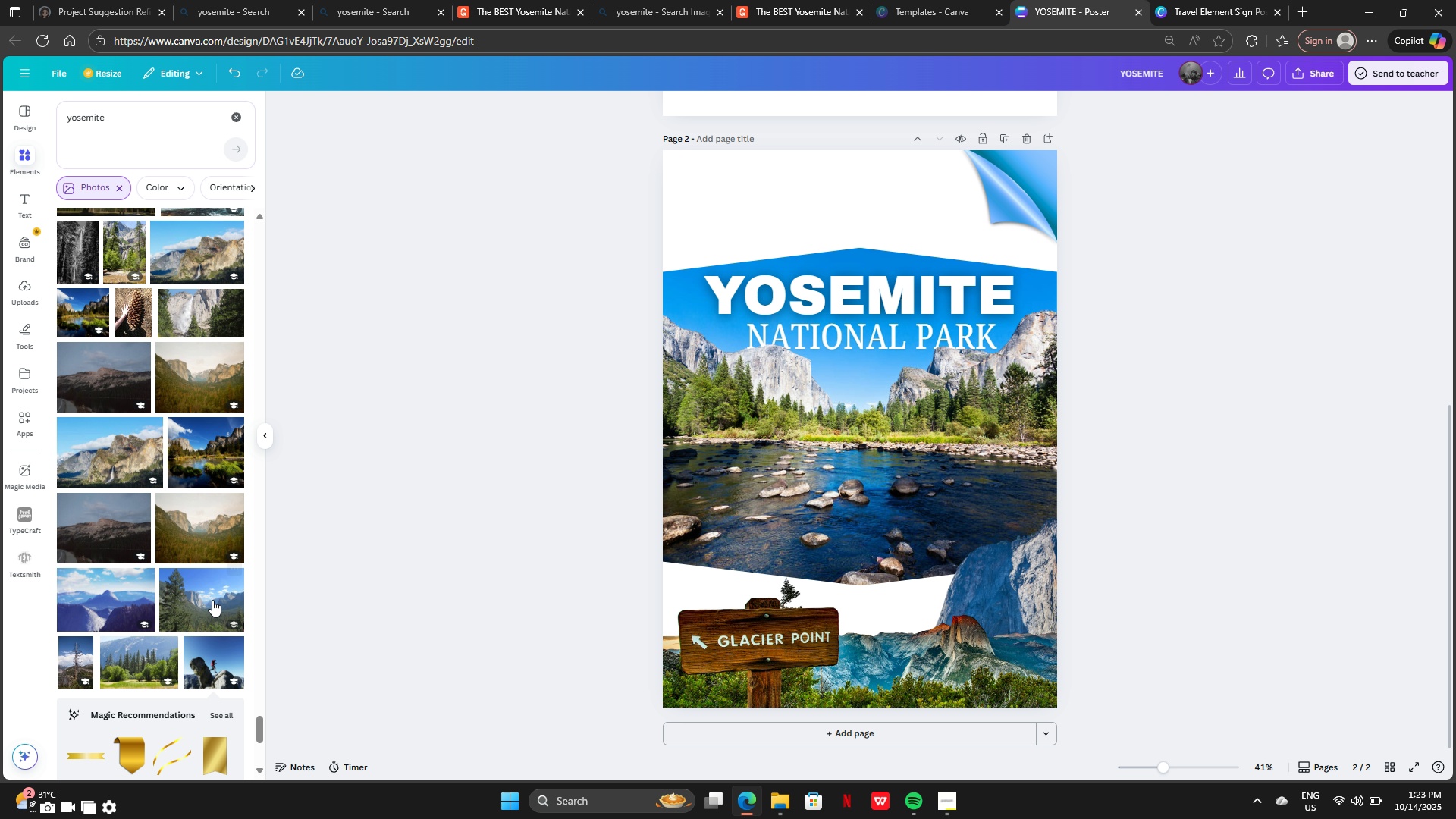 
scroll: coordinate [205, 601], scroll_direction: down, amount: 11.0
 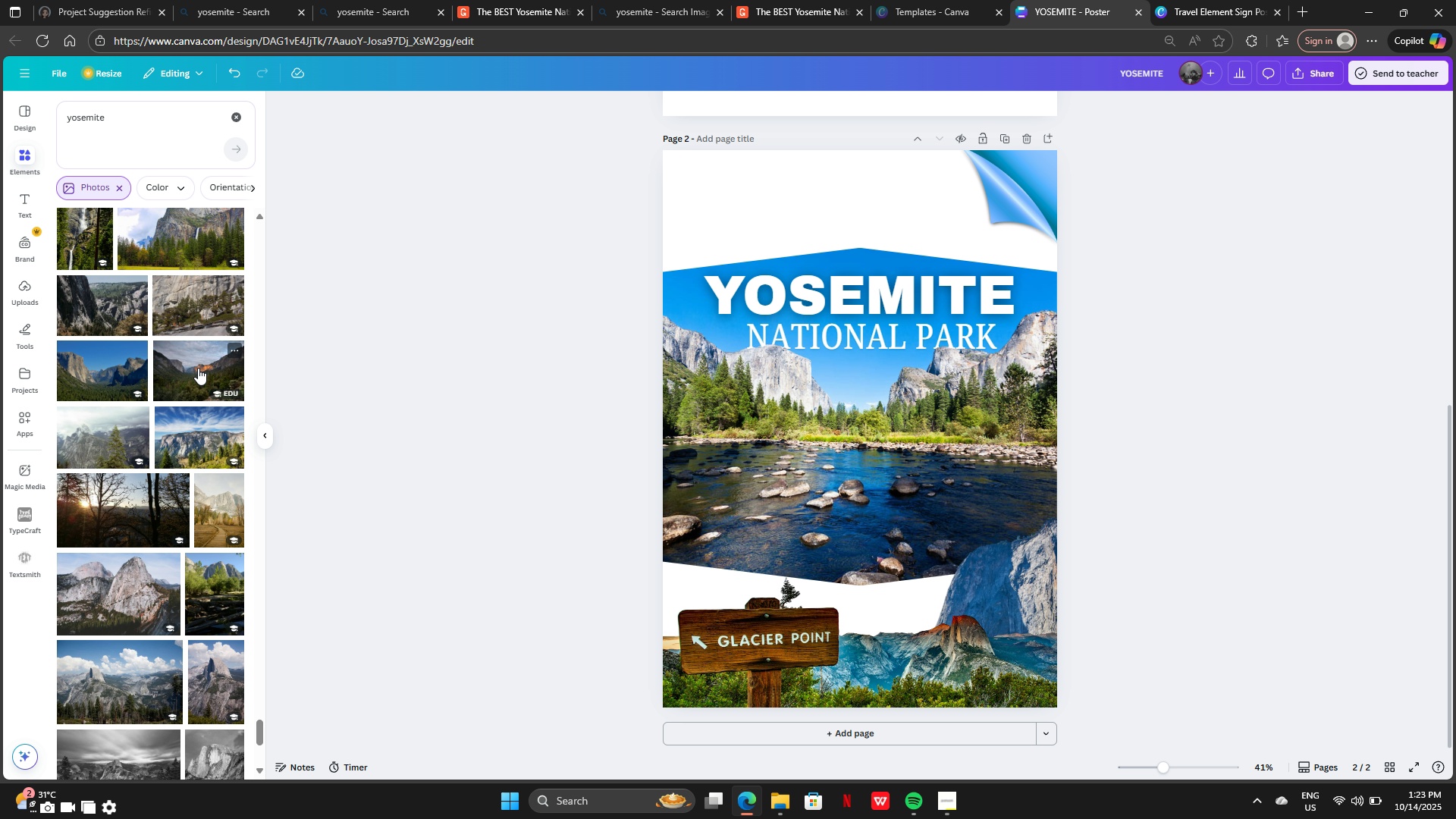 
left_click([123, 379])
 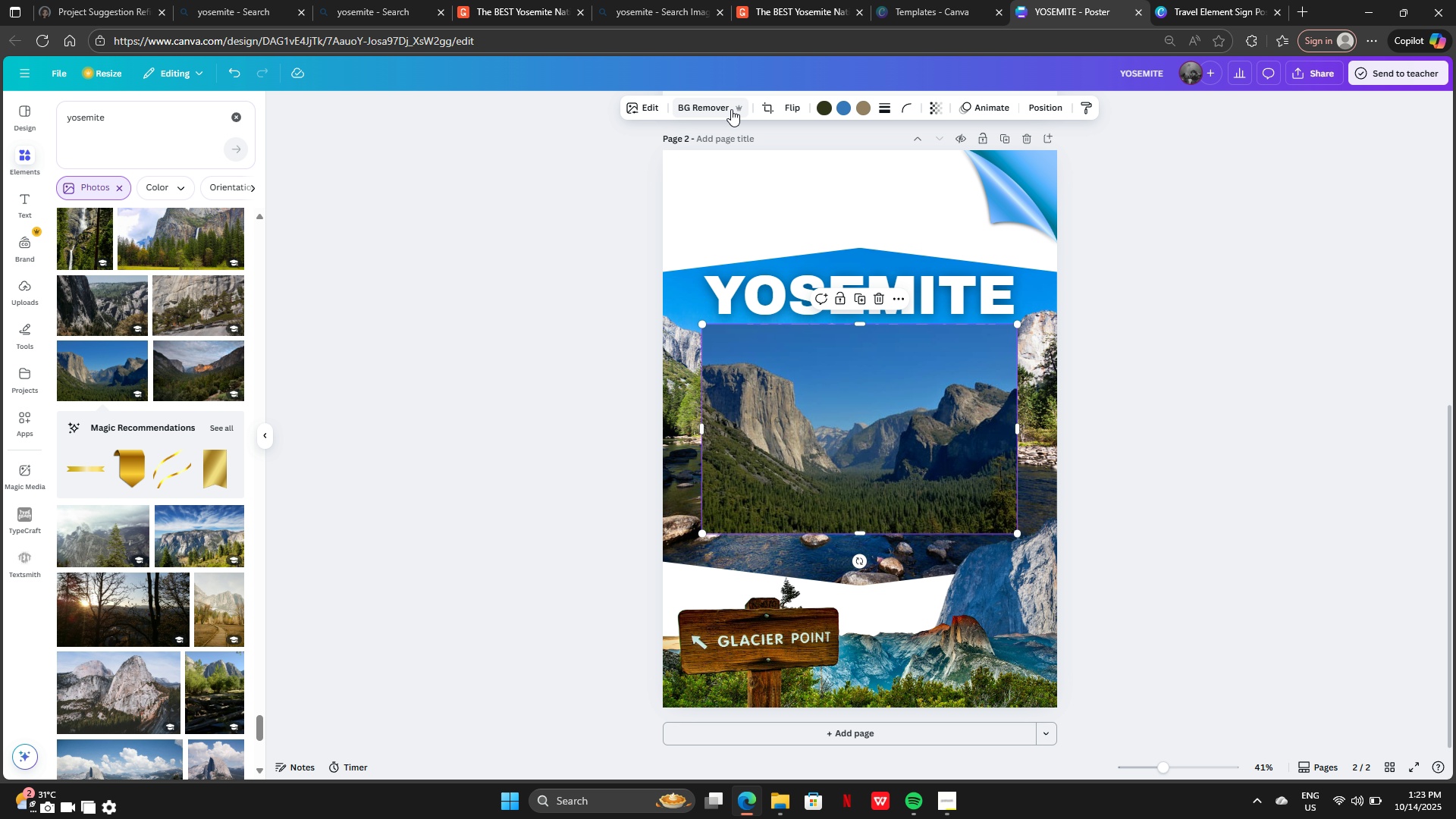 
left_click([698, 109])
 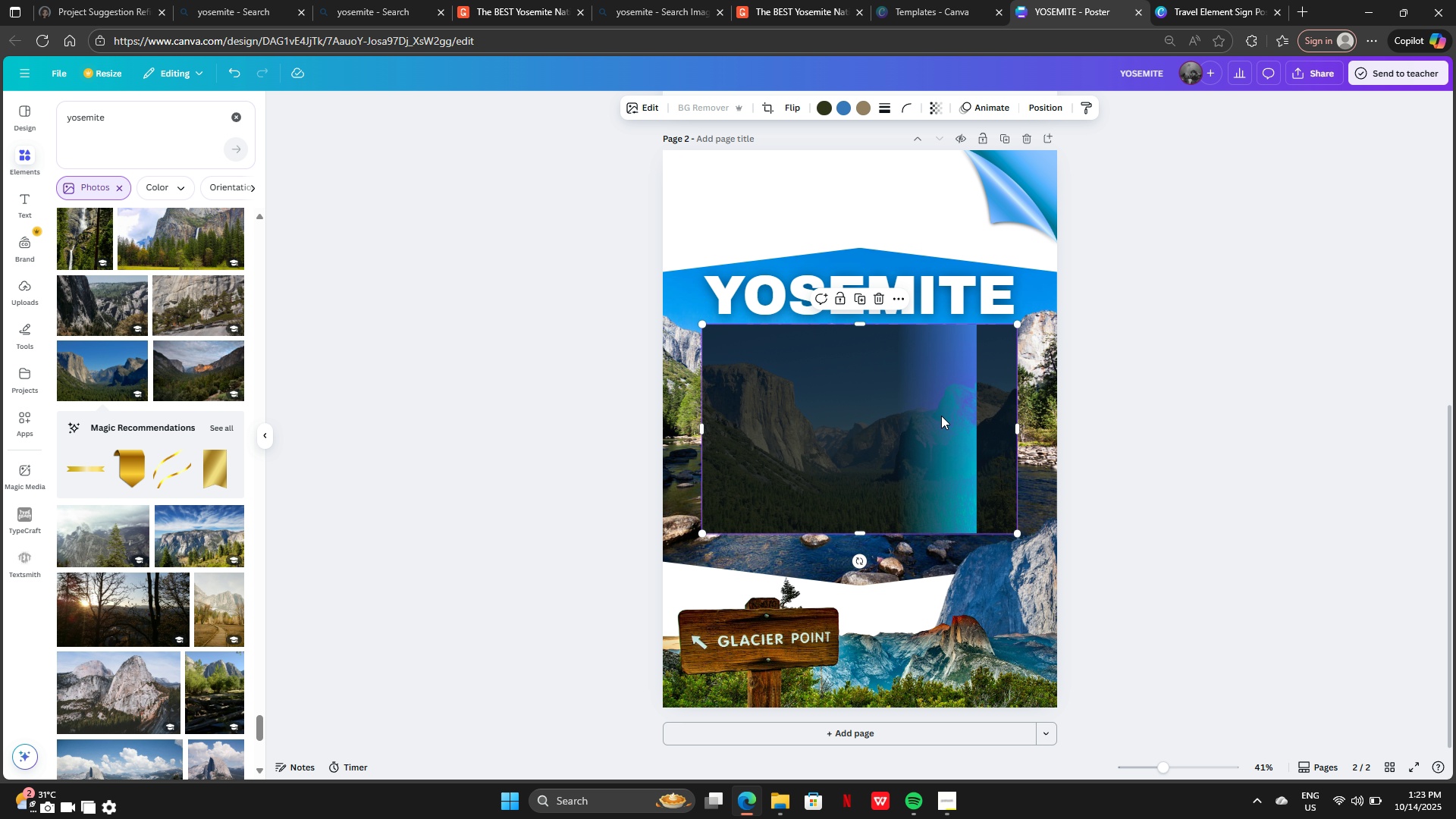 
wait(5.61)
 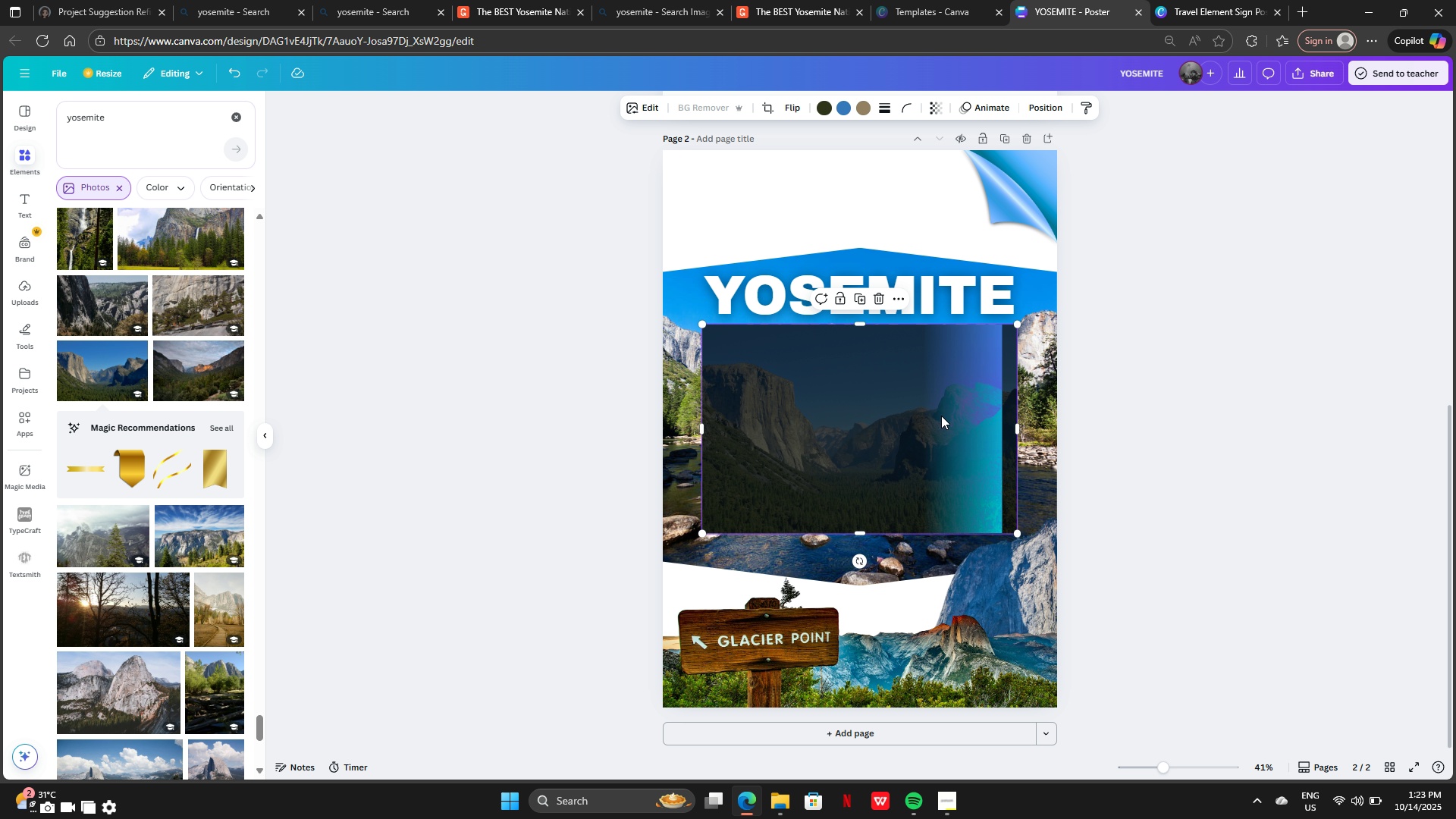 
left_click_drag(start_coordinate=[928, 431], to_coordinate=[867, 592])
 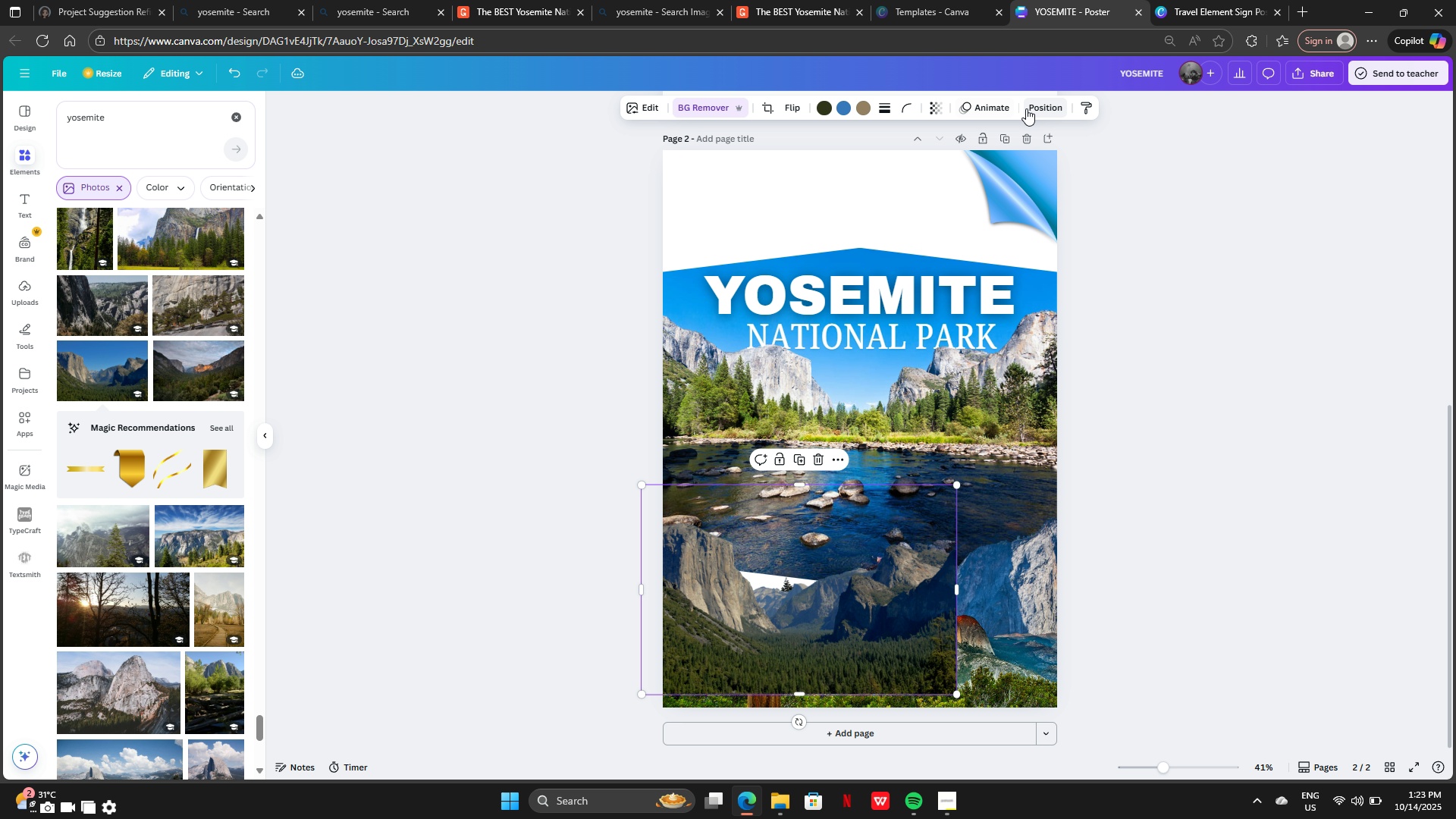 
left_click([1027, 109])
 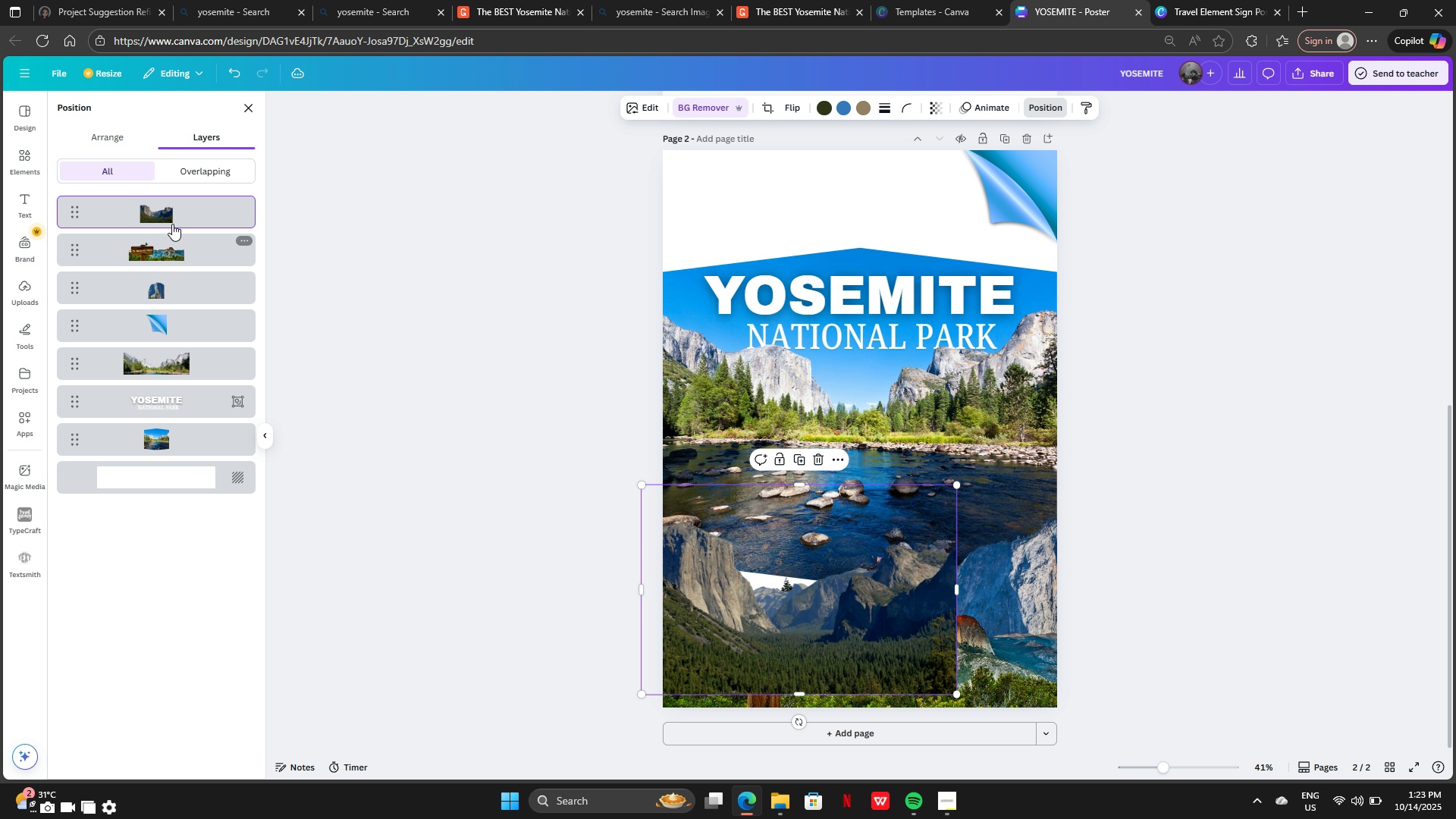 
left_click_drag(start_coordinate=[170, 209], to_coordinate=[164, 294])
 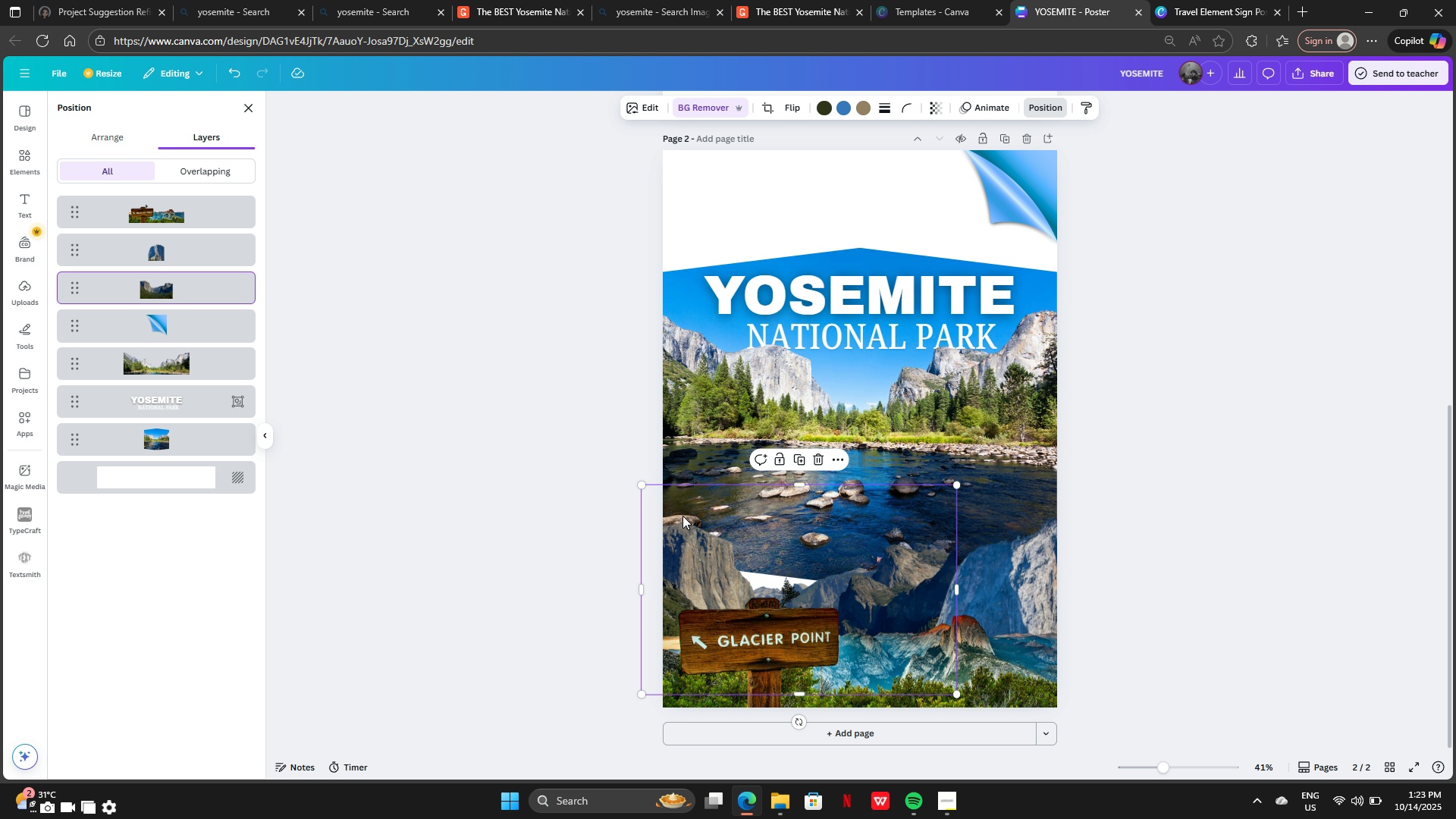 
left_click_drag(start_coordinate=[721, 522], to_coordinate=[701, 542])
 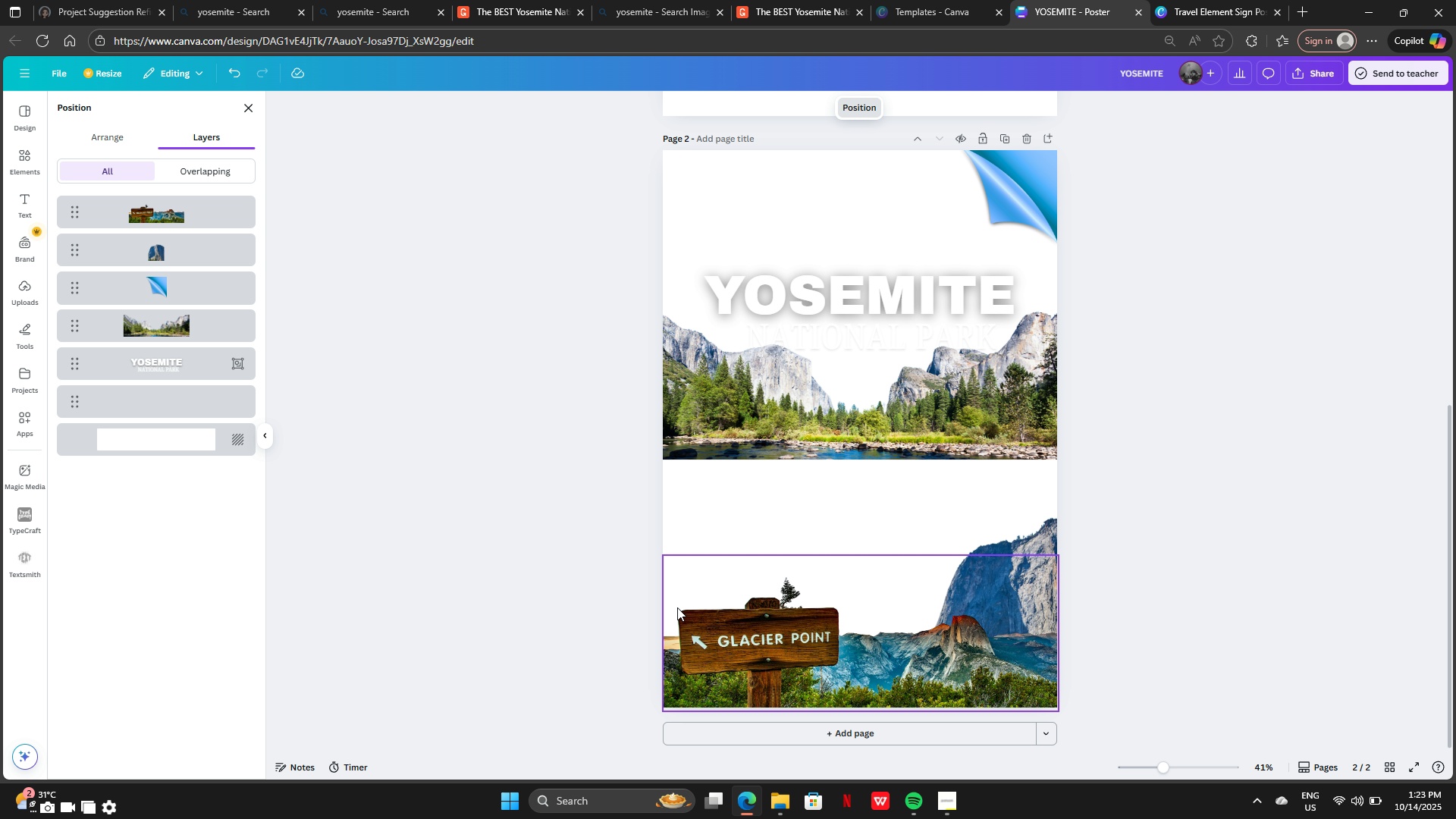 
key(Control+Z)
 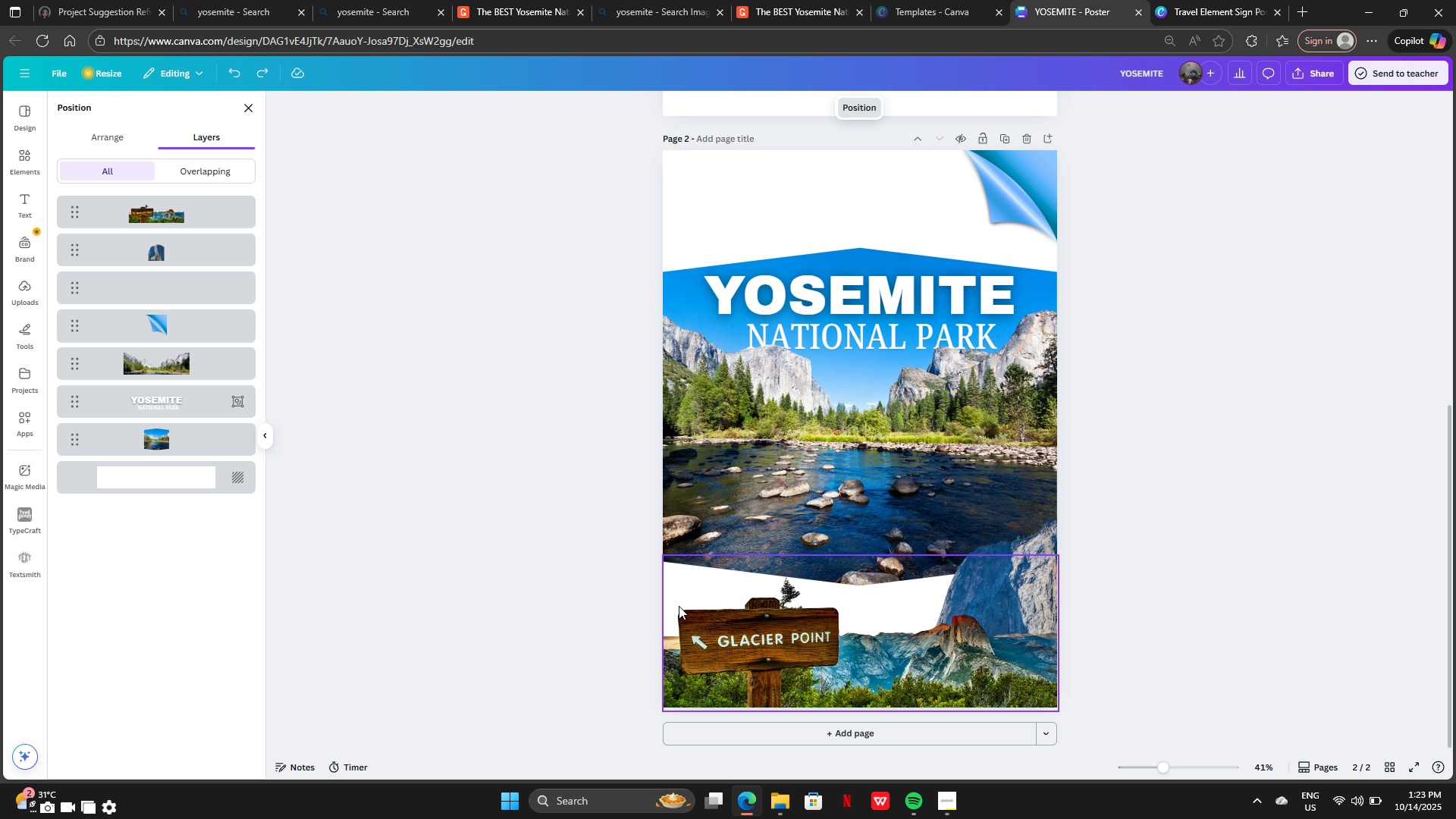 
left_click_drag(start_coordinate=[679, 605], to_coordinate=[677, 593])
 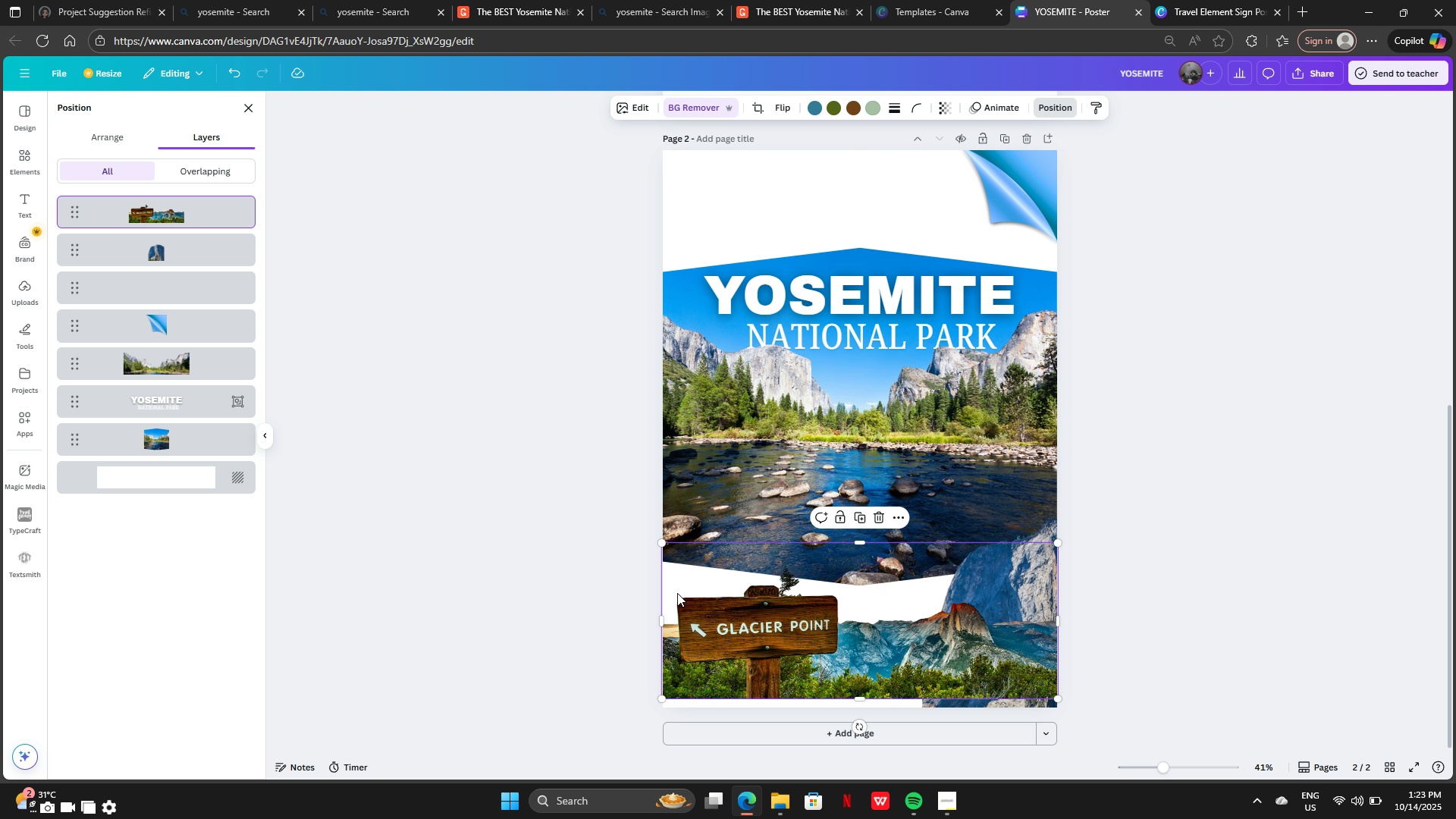 
key(Control+ControlLeft)
 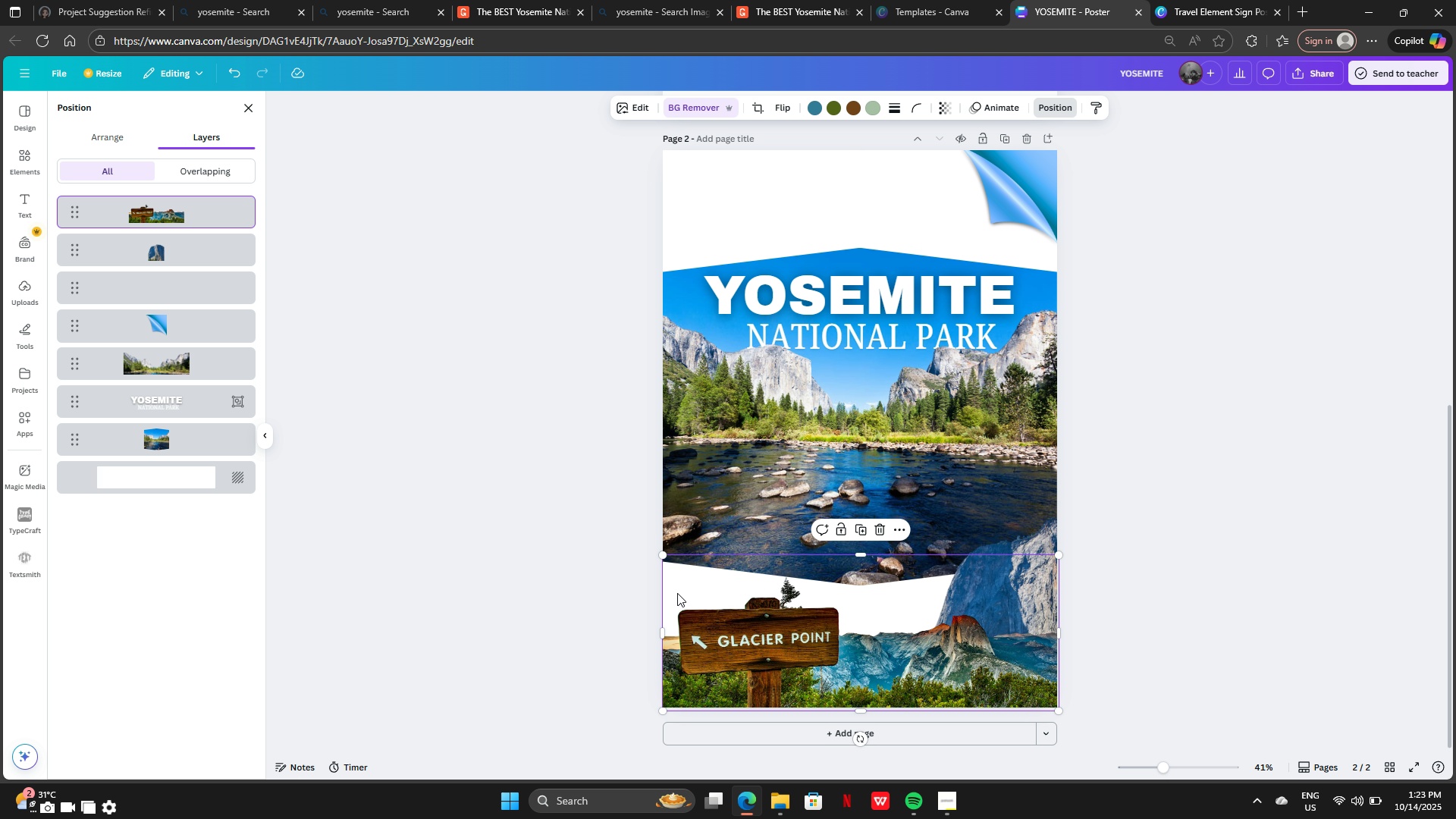 
key(Control+Z)
 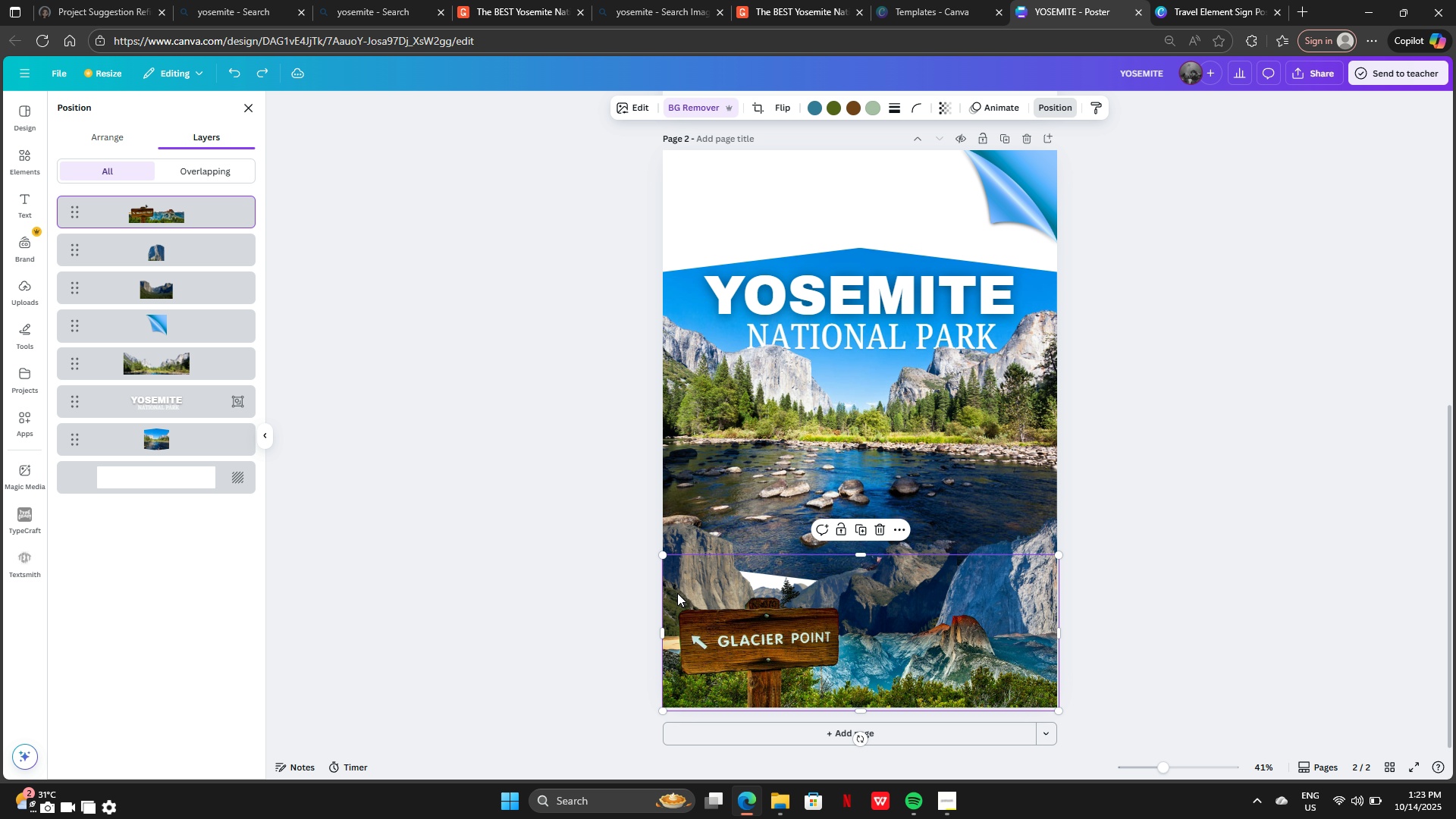 
hold_key(key=ControlLeft, duration=0.31)
 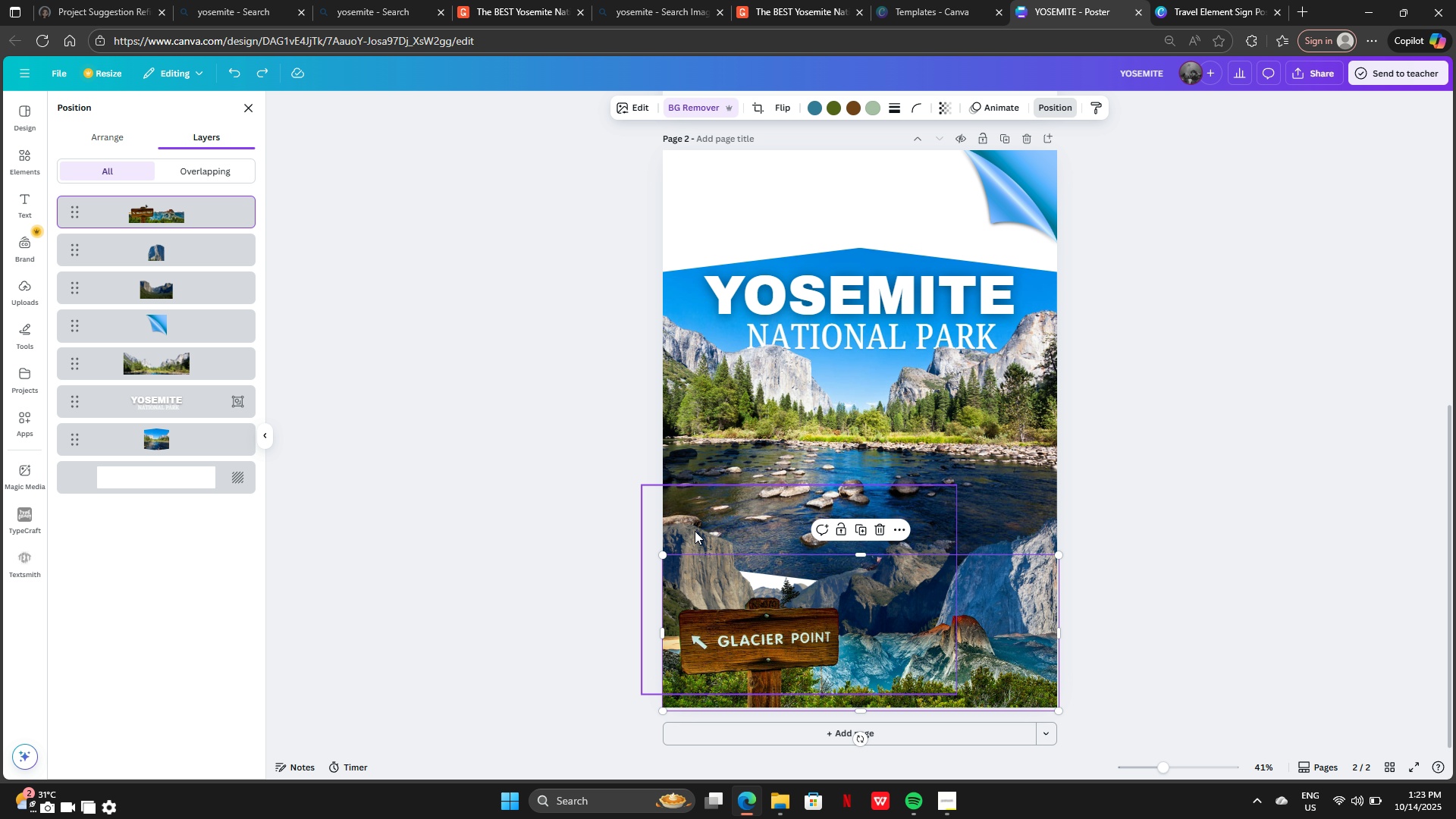 
left_click([695, 531])
 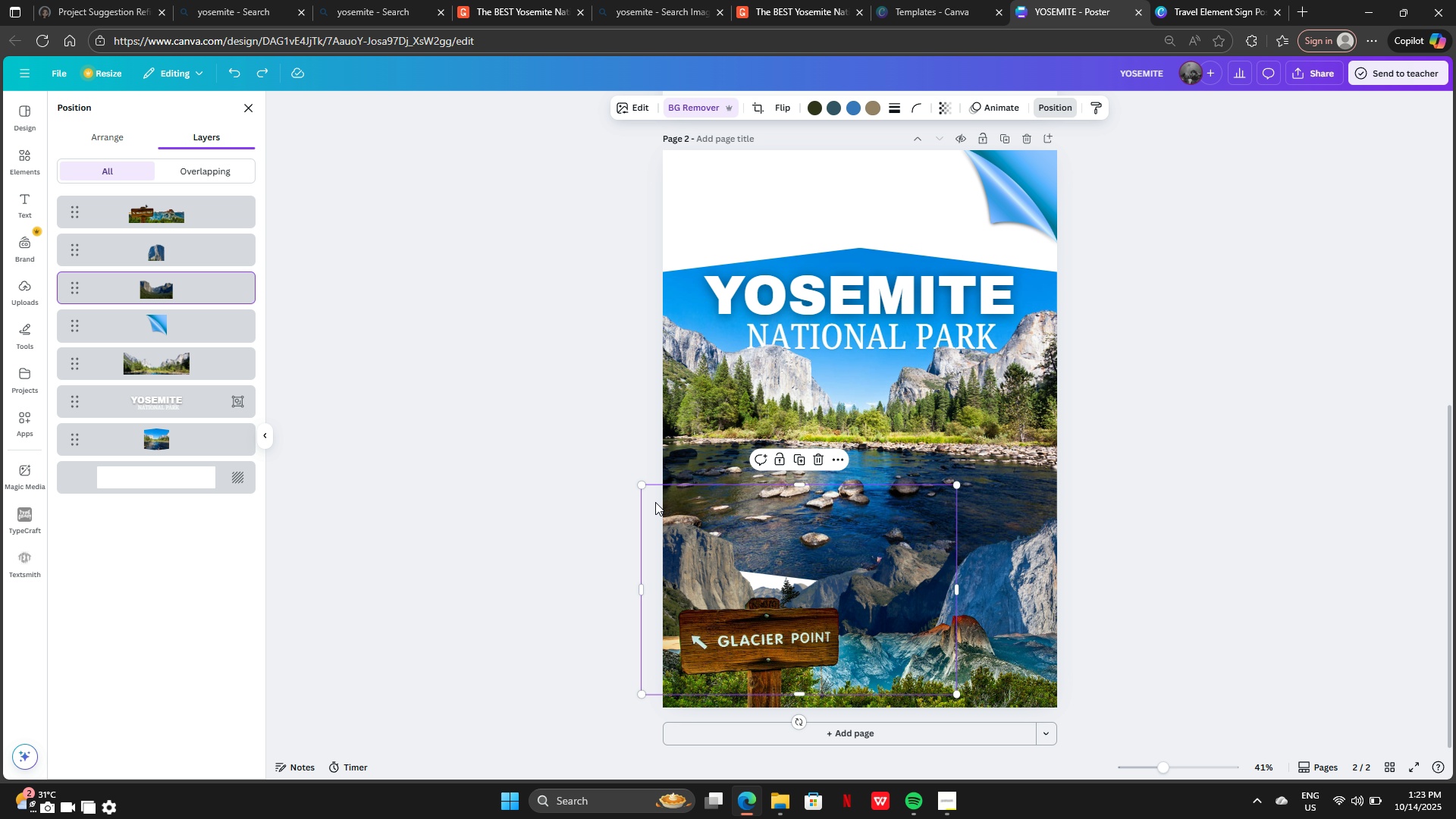 
left_click_drag(start_coordinate=[664, 508], to_coordinate=[660, 519])
 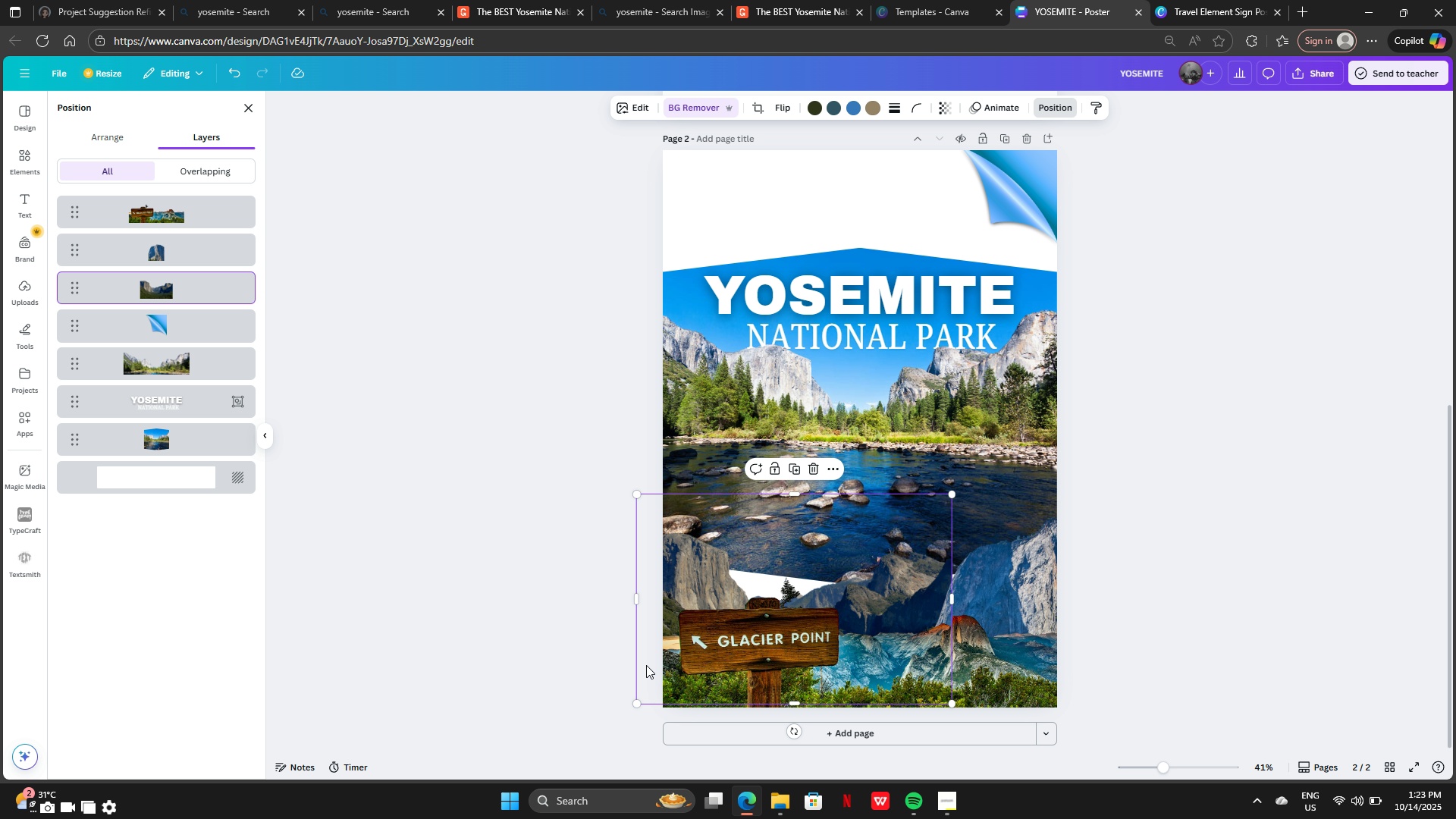 
left_click_drag(start_coordinate=[646, 665], to_coordinate=[654, 640])
 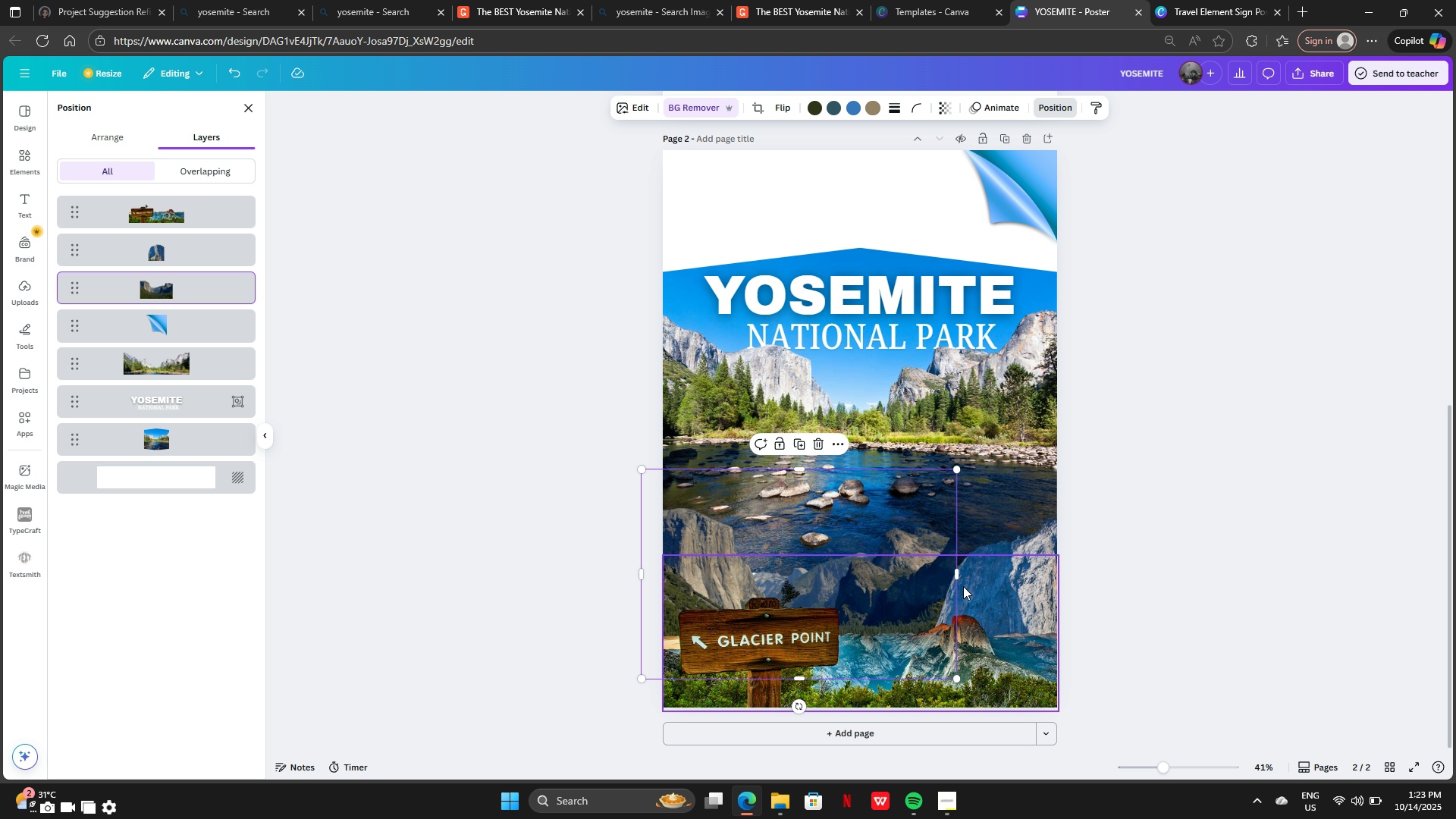 
left_click_drag(start_coordinate=[962, 576], to_coordinate=[1076, 587])
 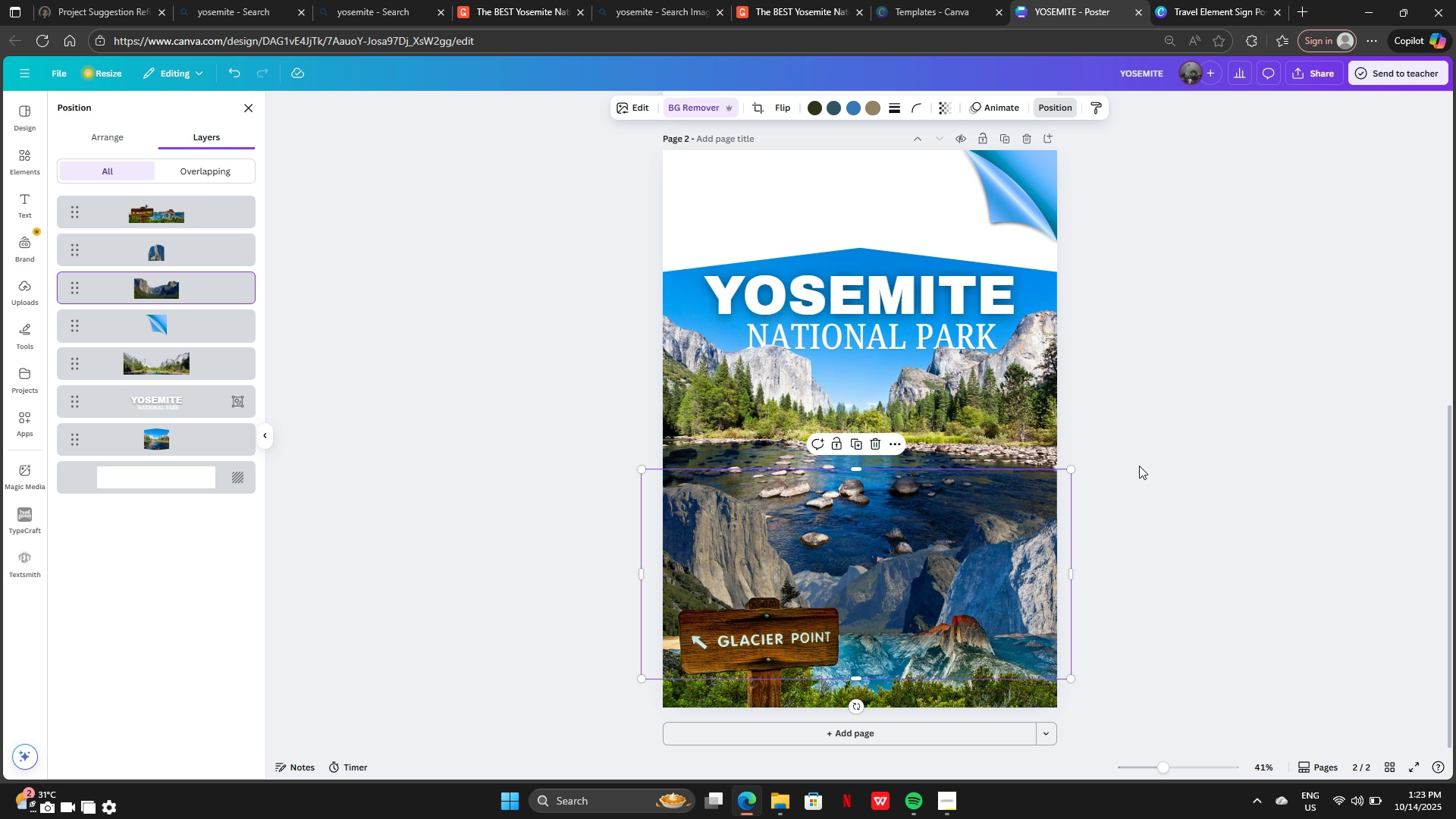 
left_click([1139, 466])
 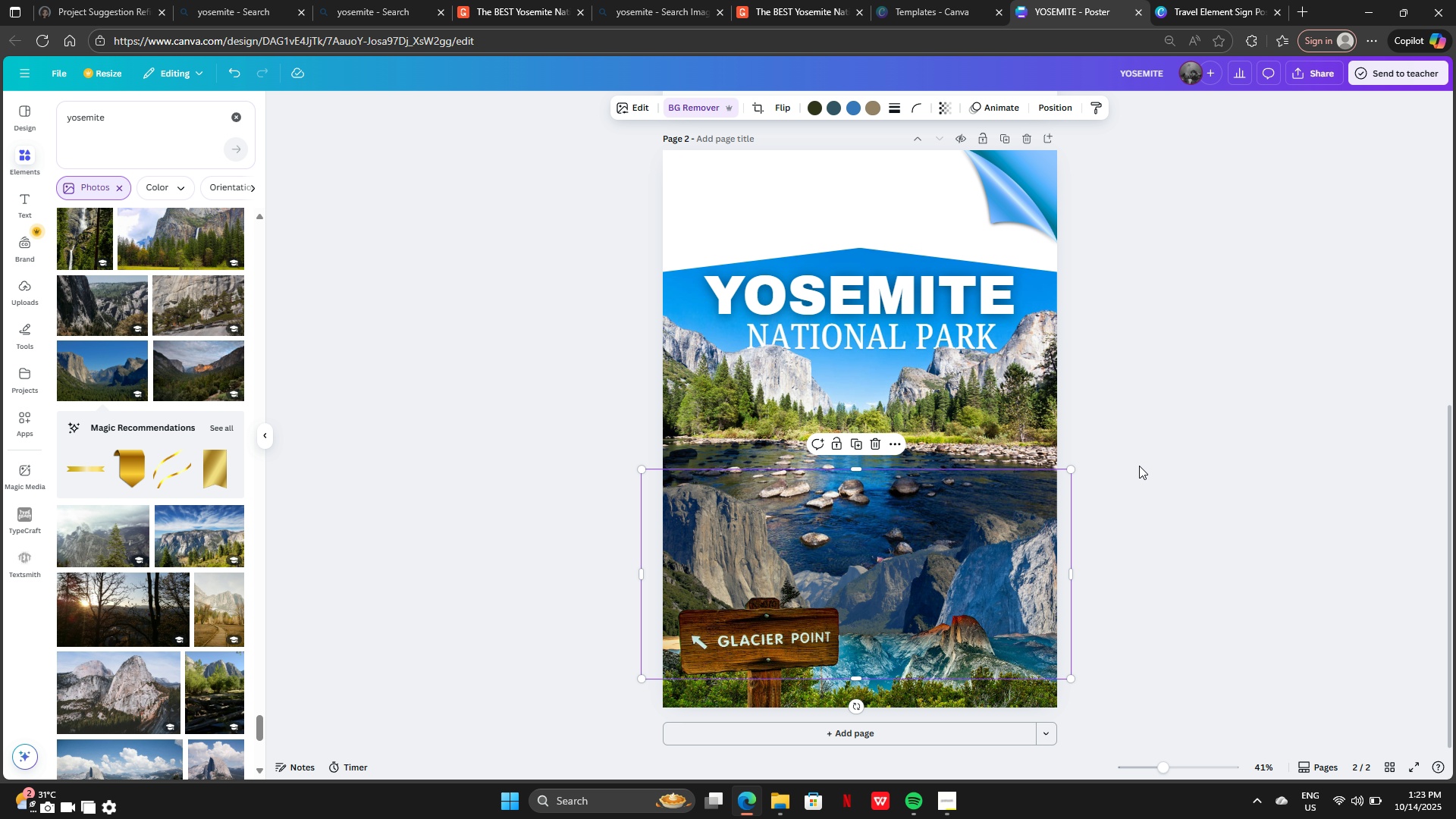 
left_click([1139, 466])
 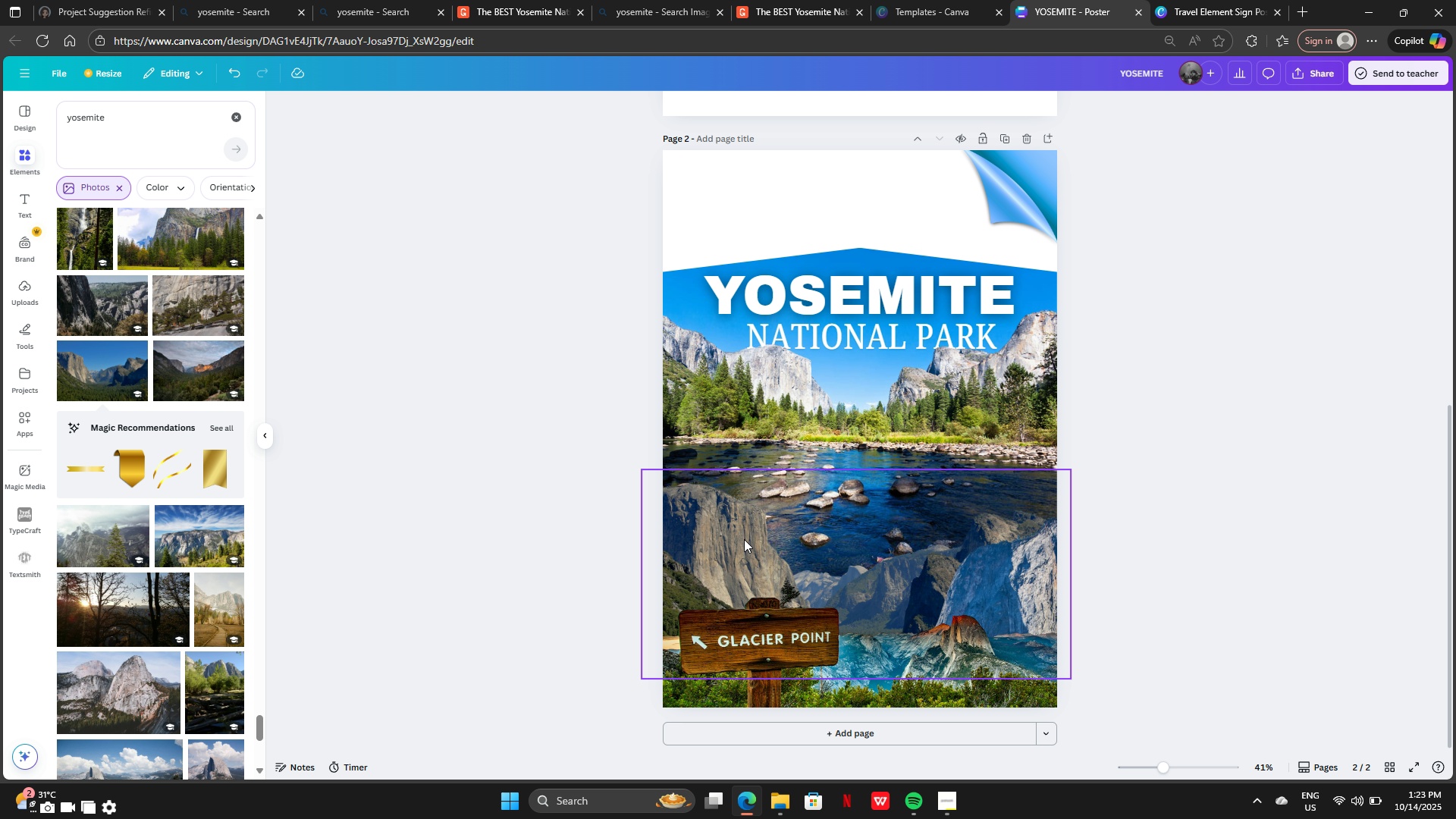 
wait(15.5)
 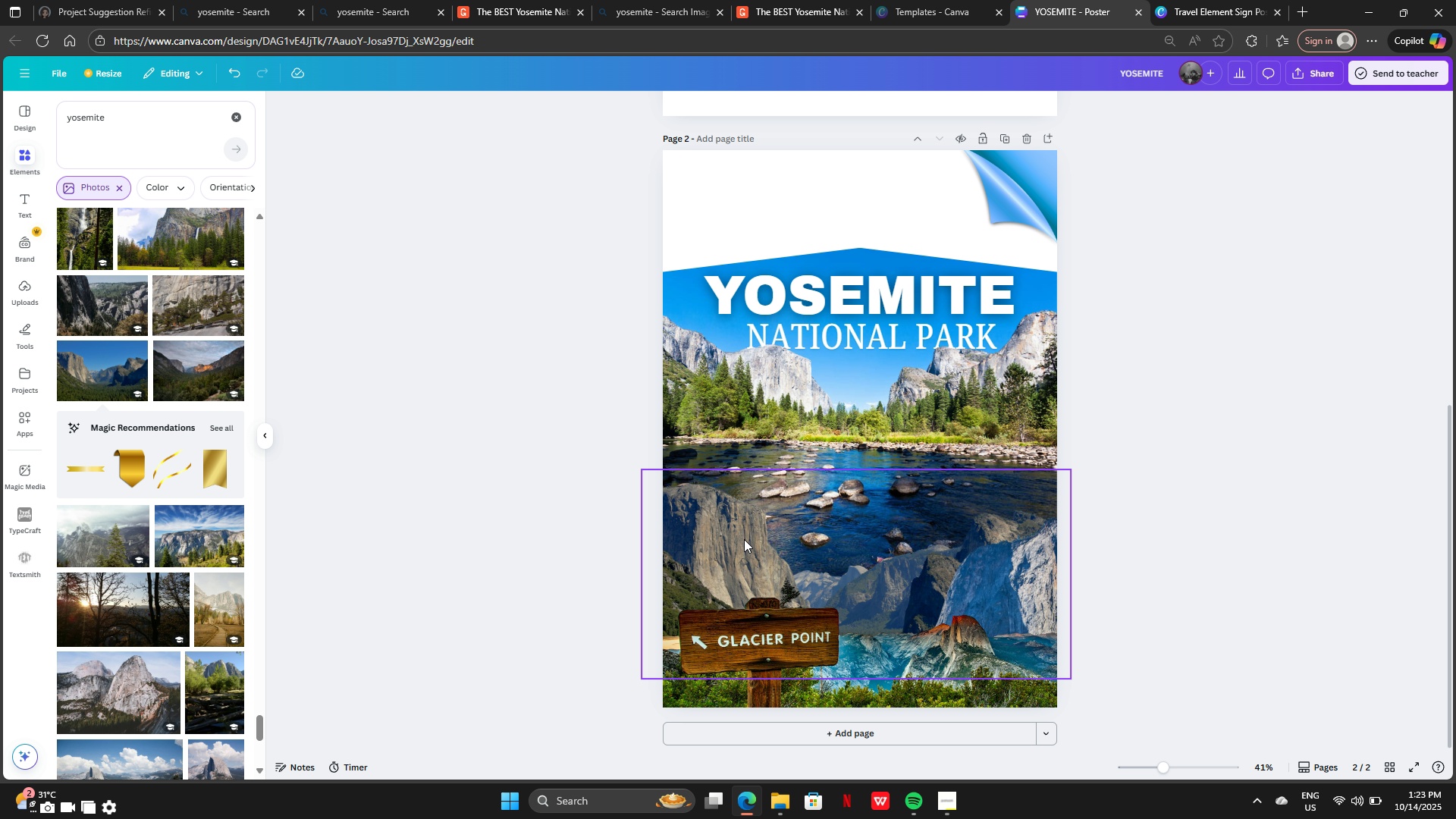 
left_click([207, 536])
 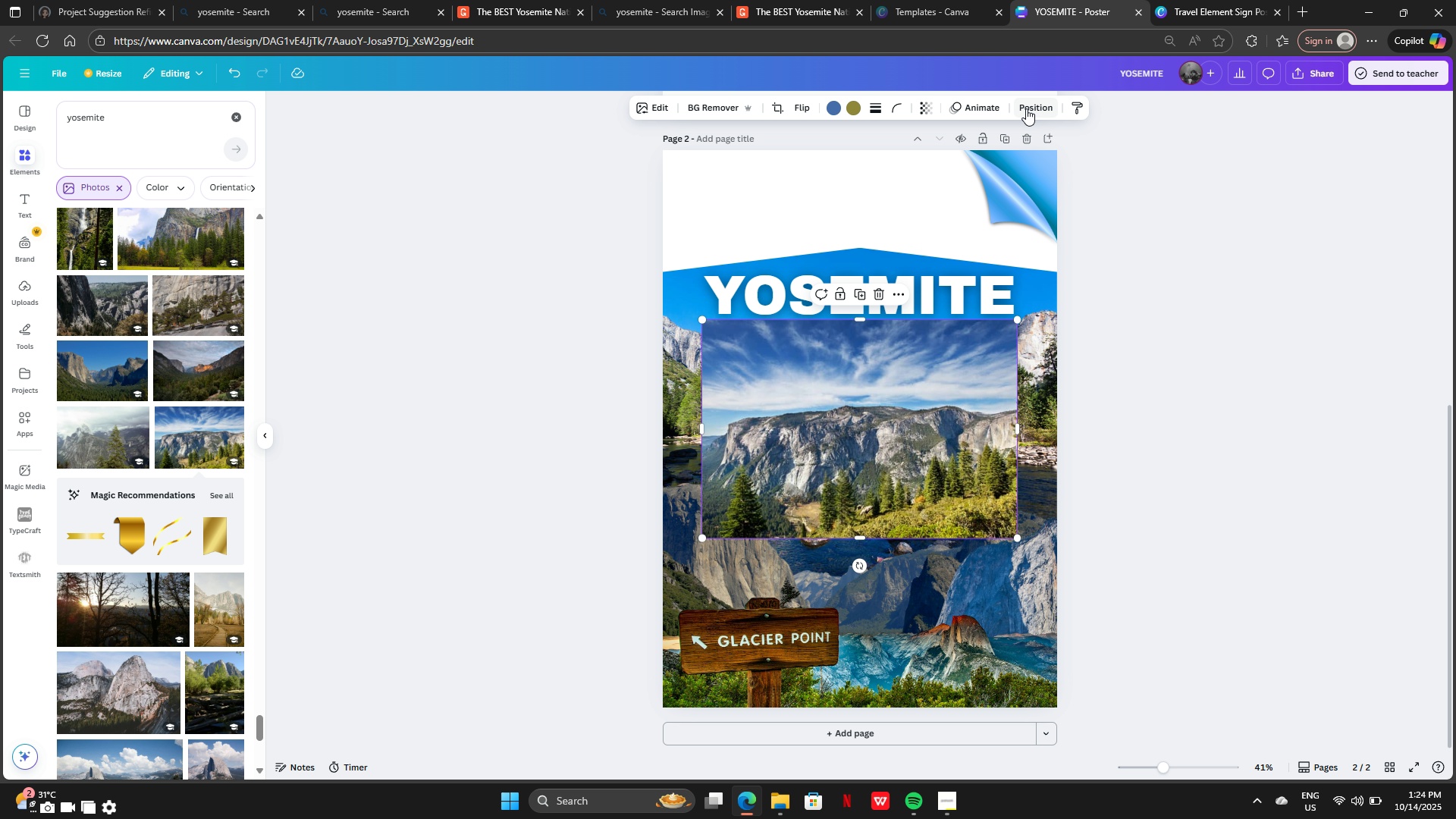 
left_click([1026, 108])
 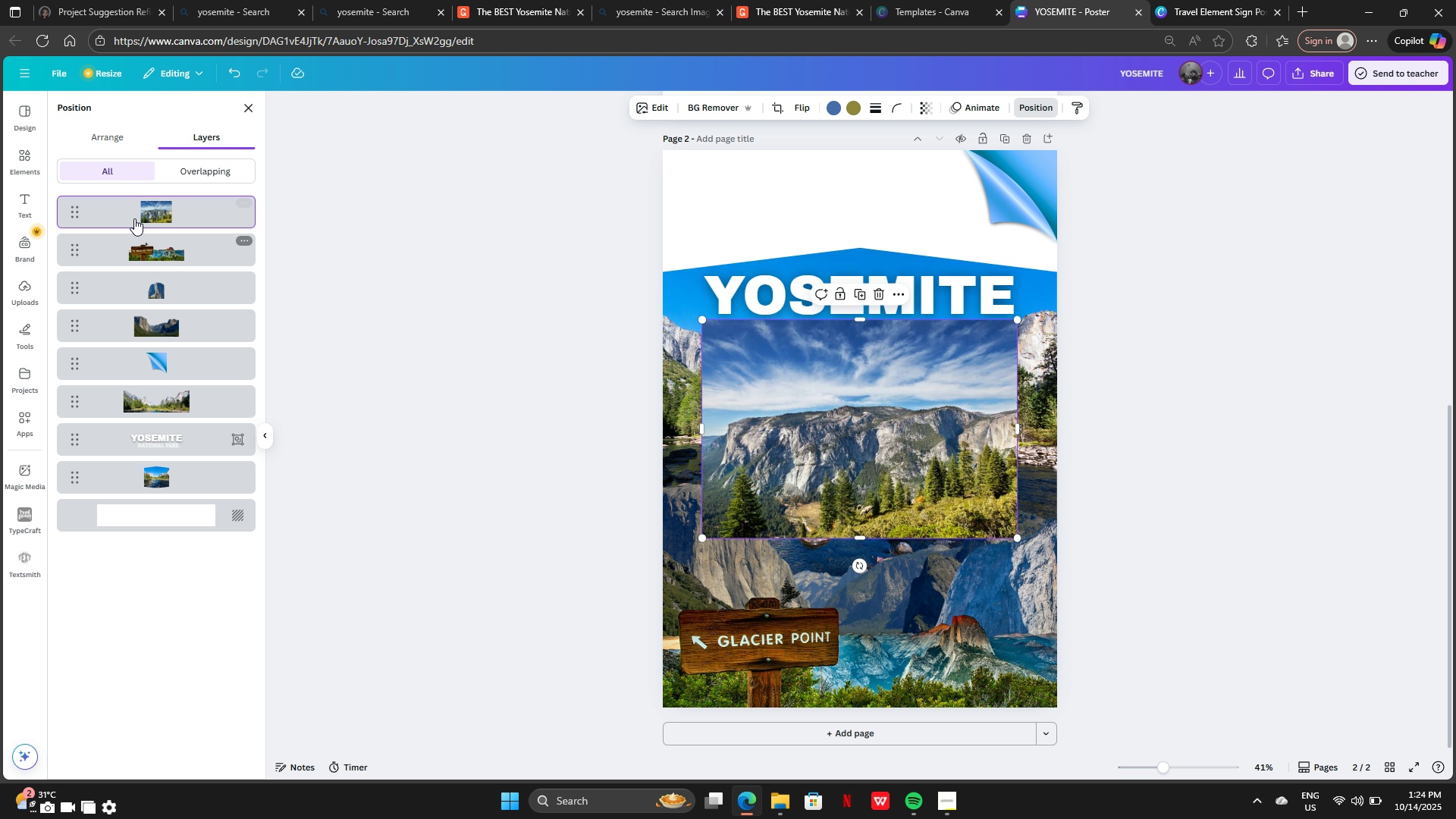 
left_click_drag(start_coordinate=[135, 218], to_coordinate=[134, 509])
 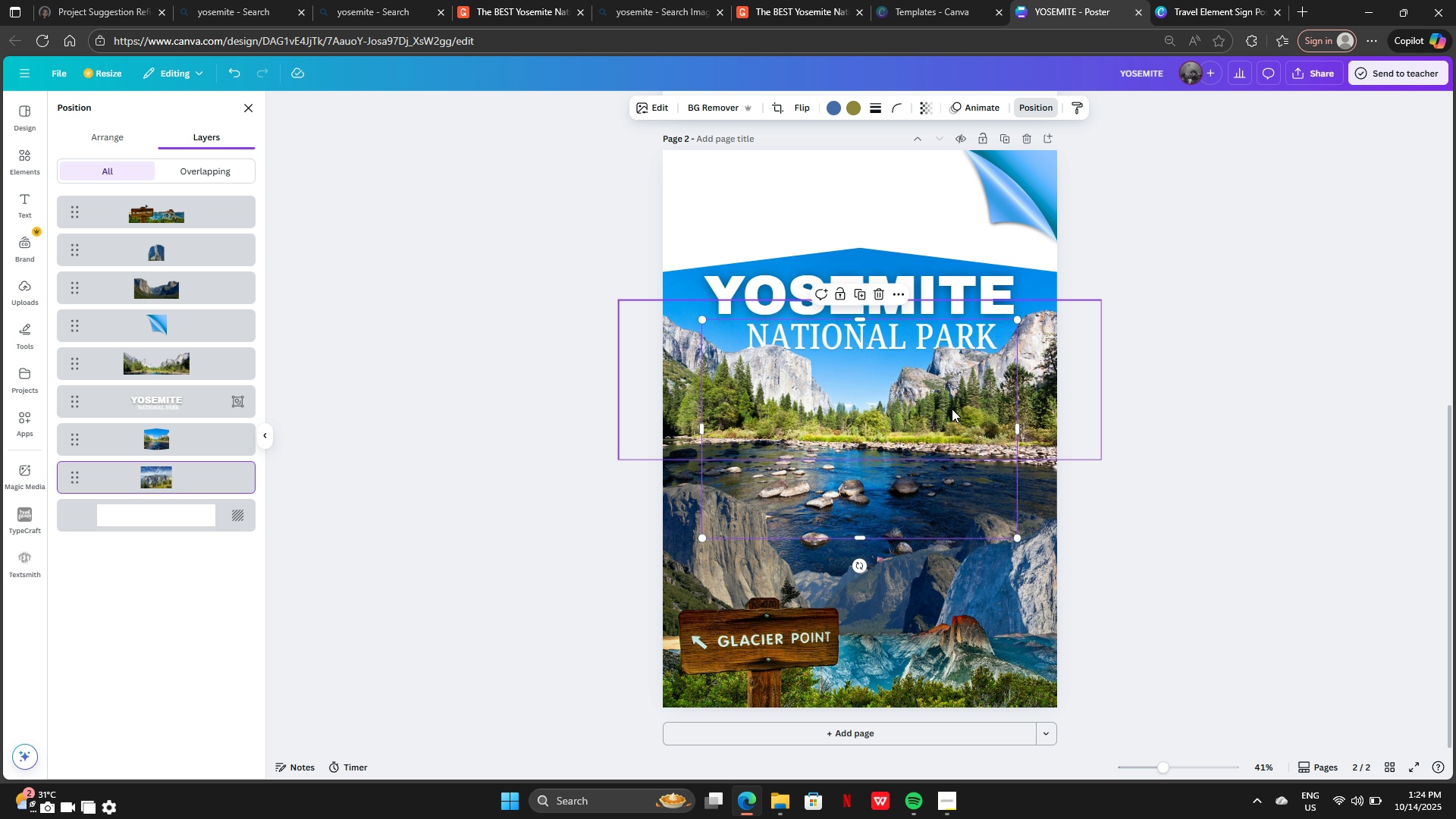 
hold_key(key=ArrowUp, duration=1.09)
 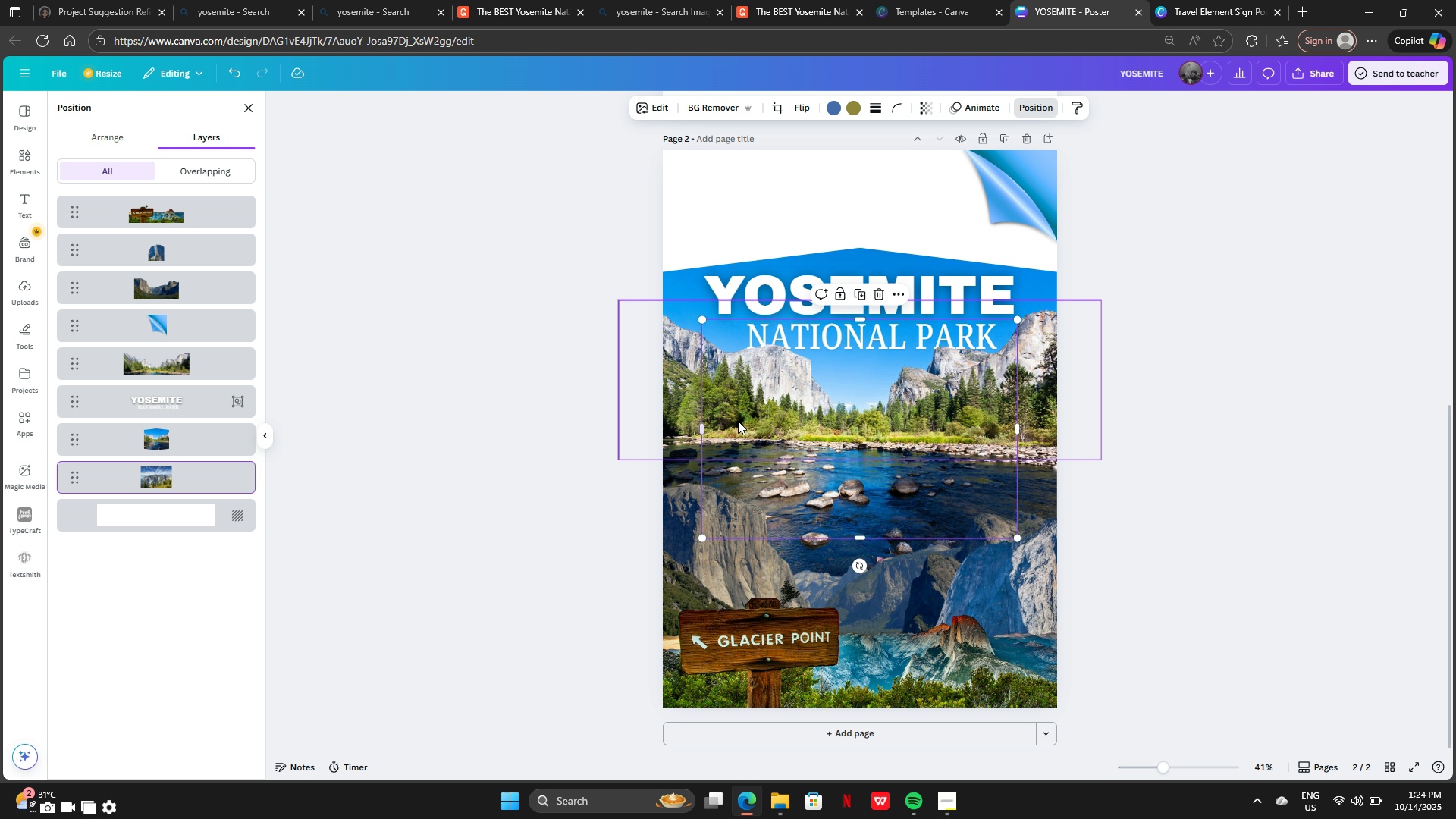 
left_click_drag(start_coordinate=[761, 468], to_coordinate=[720, 302])
 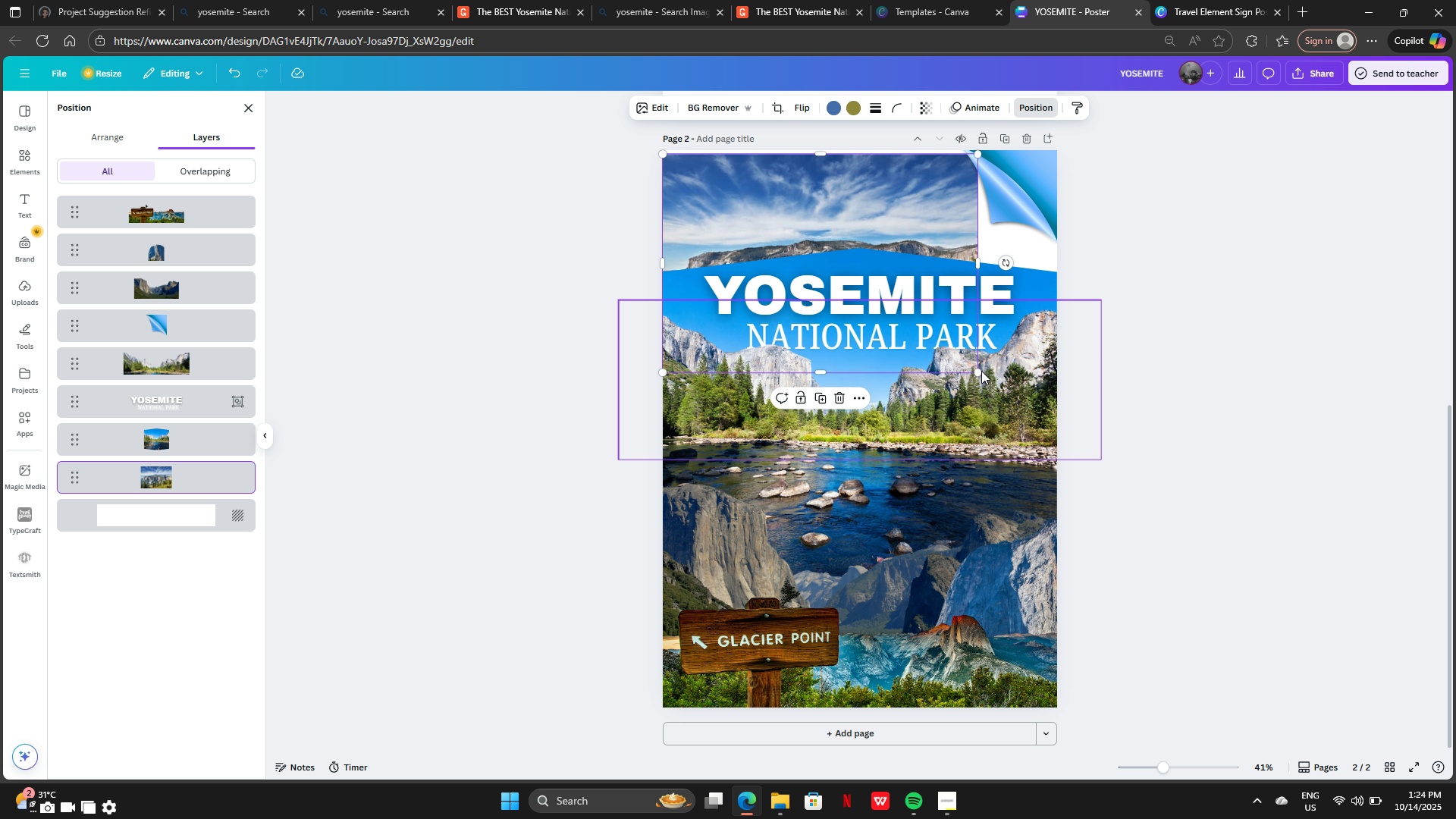 
left_click_drag(start_coordinate=[980, 371], to_coordinate=[1085, 436])
 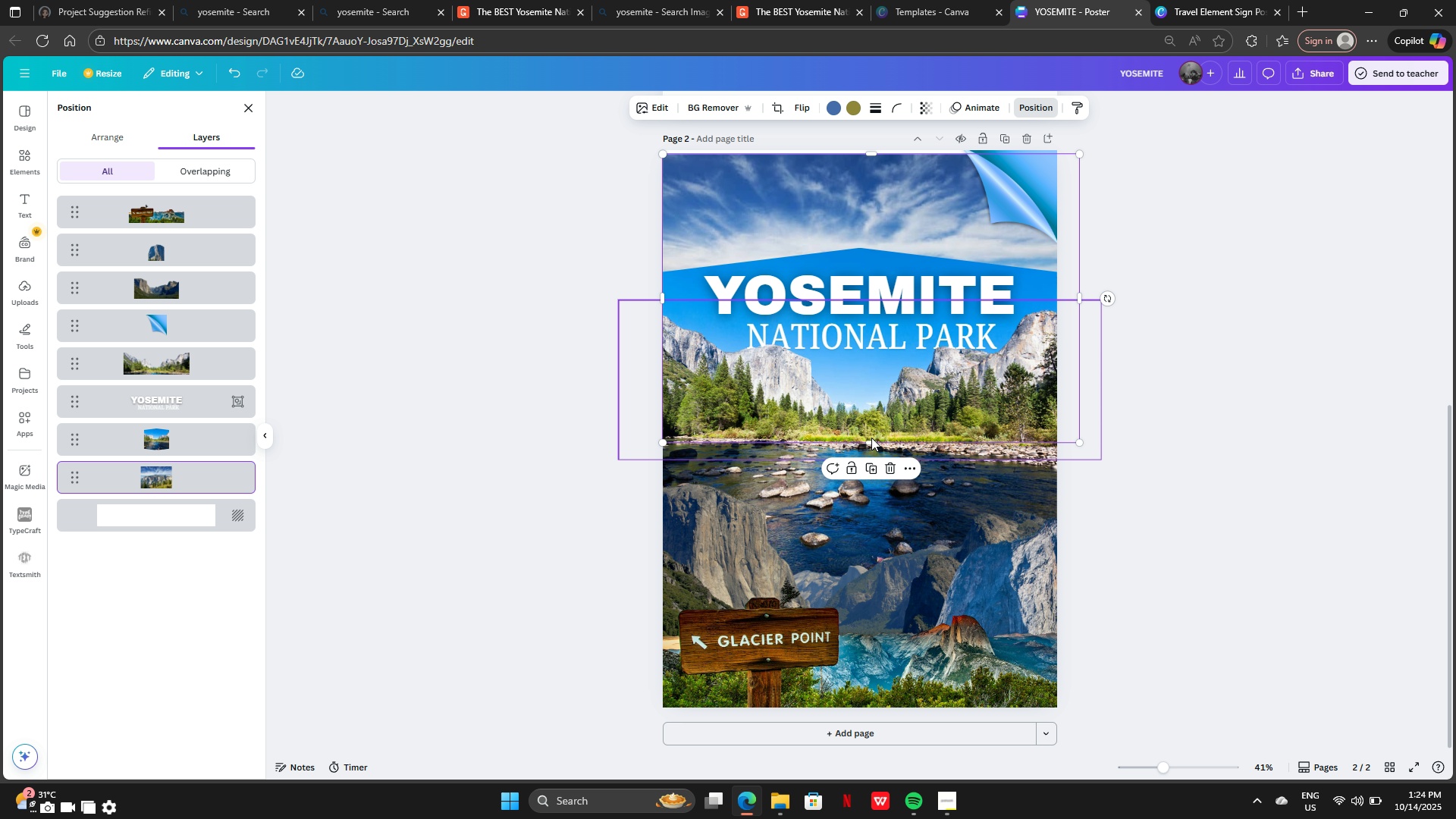 
left_click([871, 438])
 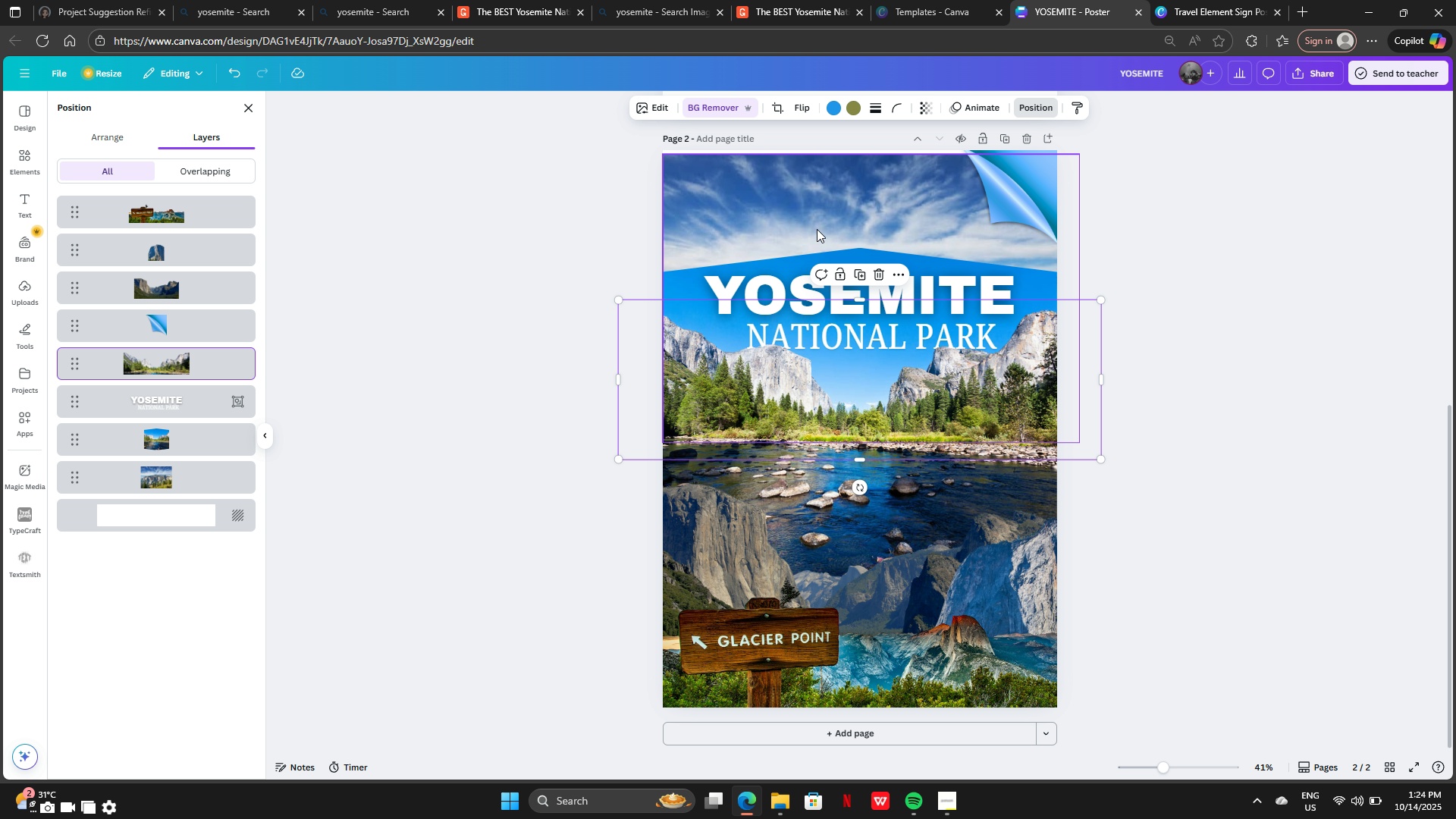 
left_click([817, 229])
 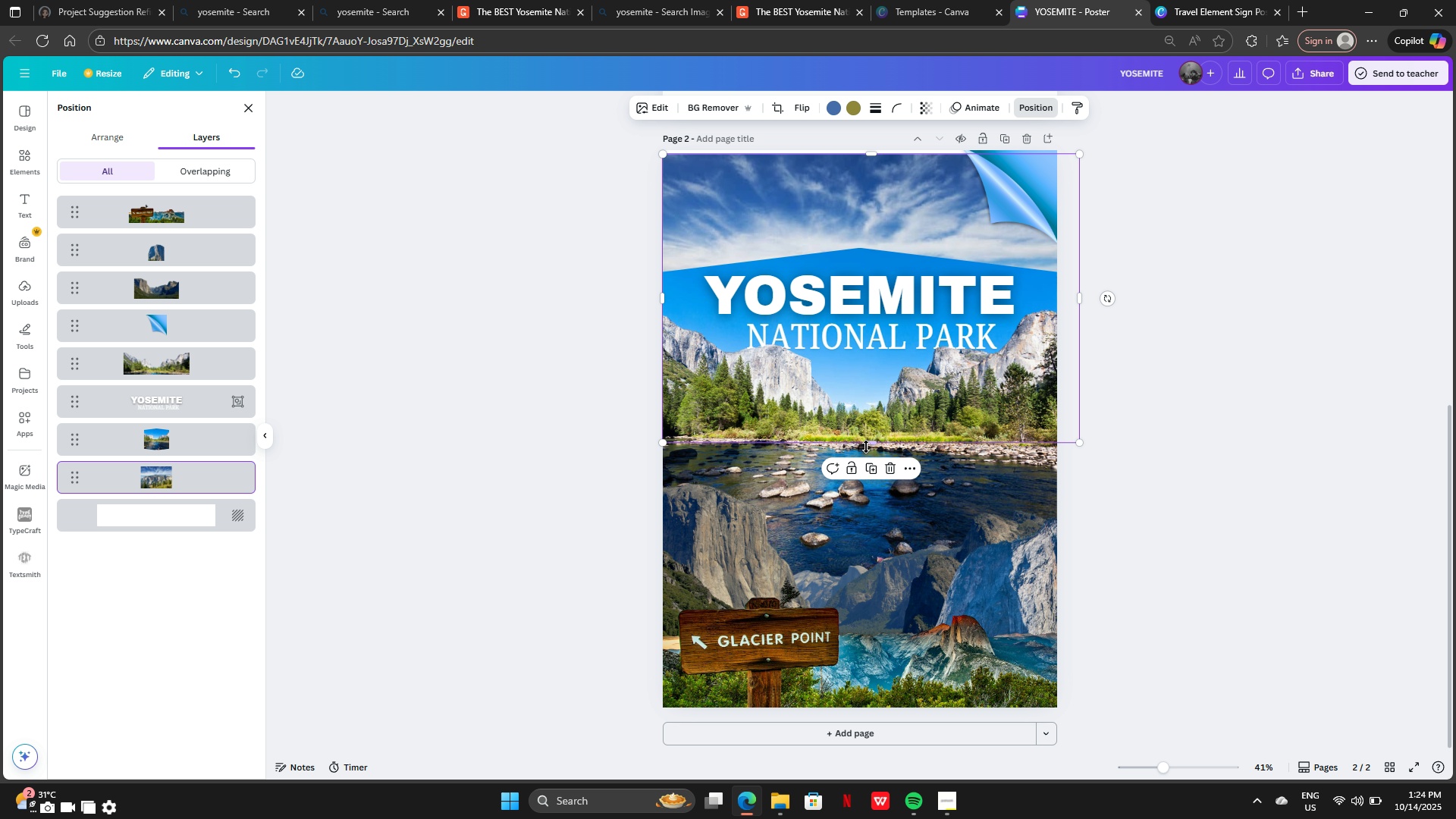 
left_click_drag(start_coordinate=[866, 444], to_coordinate=[864, 286])
 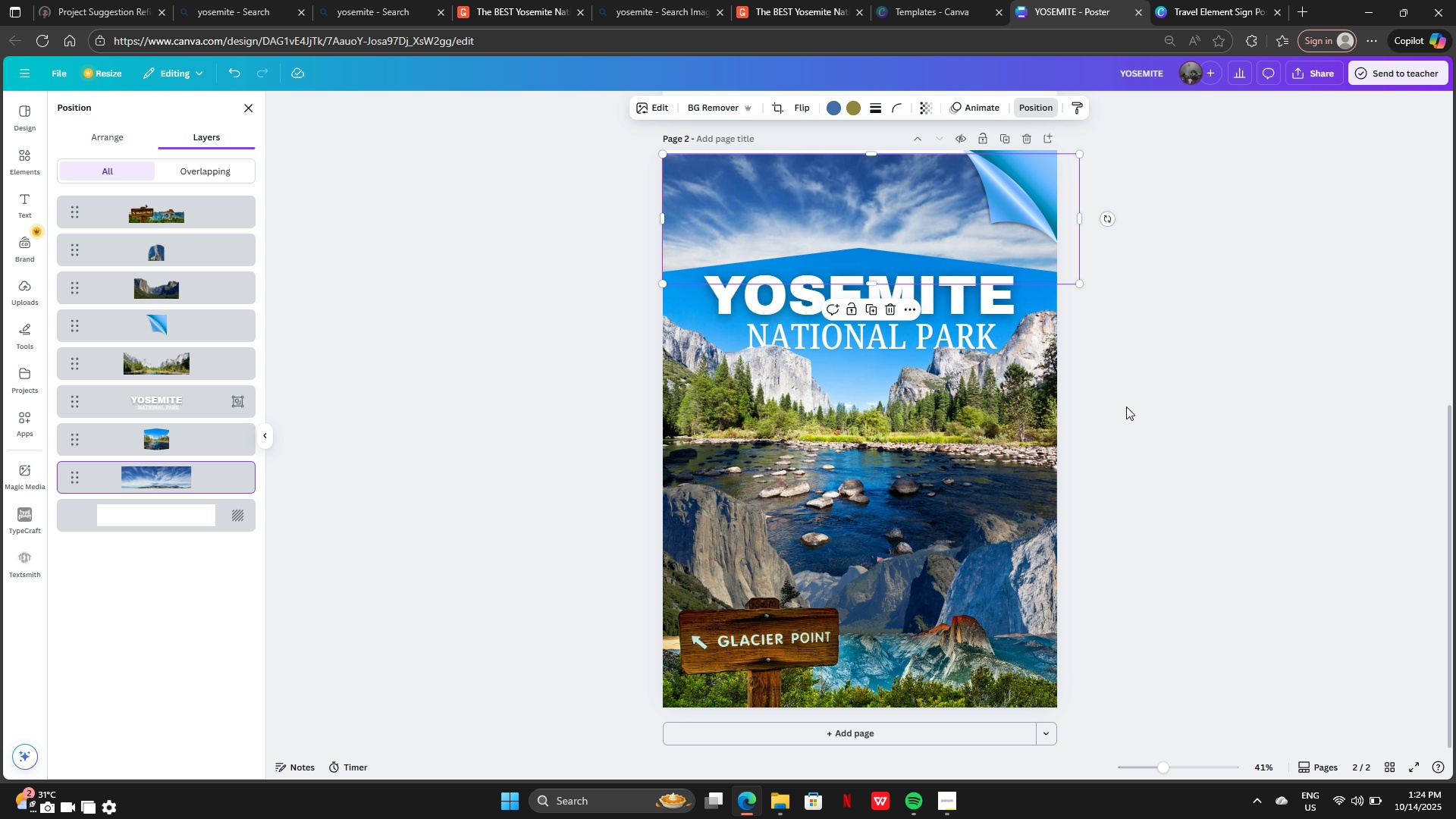 
left_click([1139, 403])
 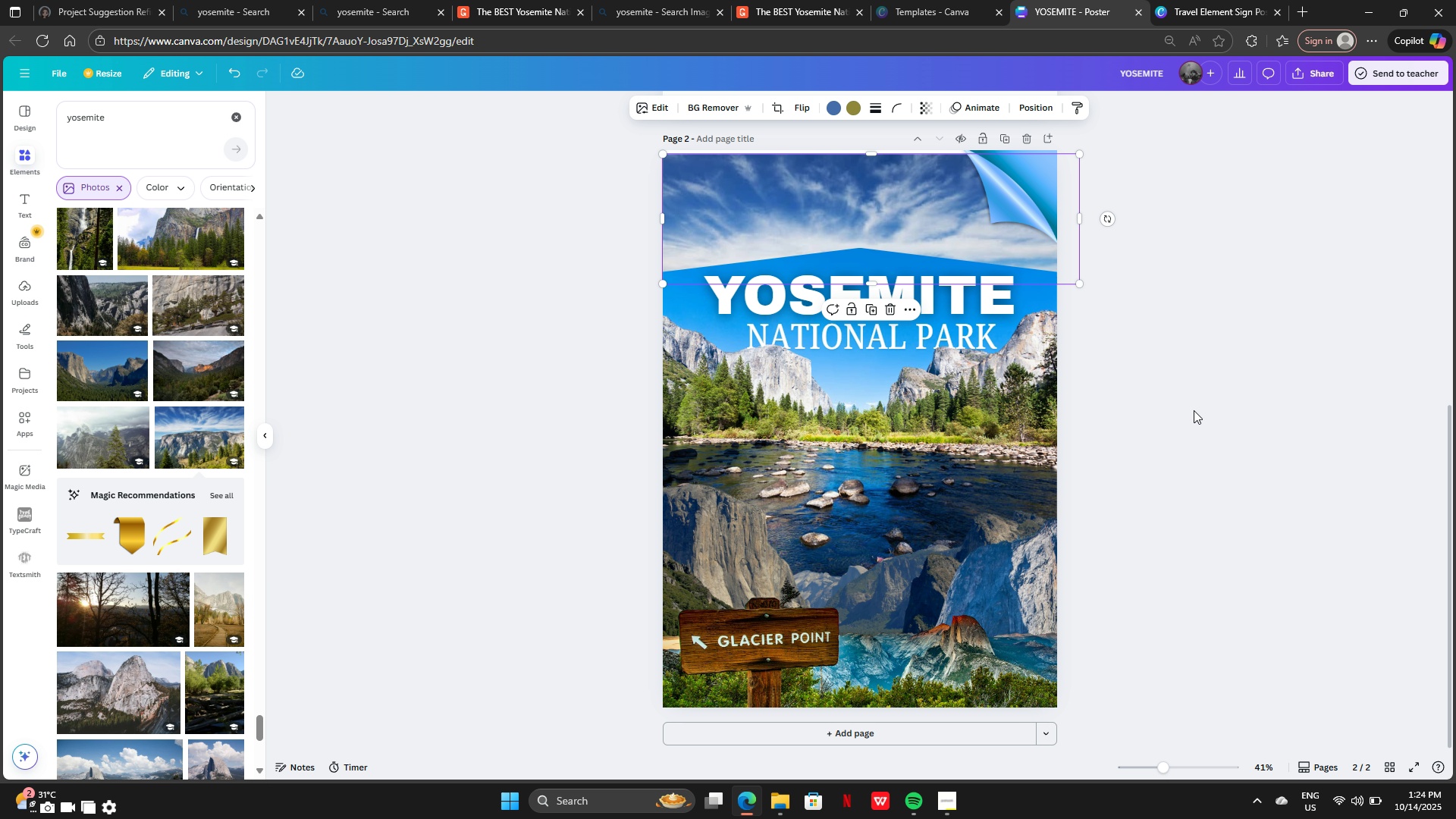 
left_click([1194, 410])
 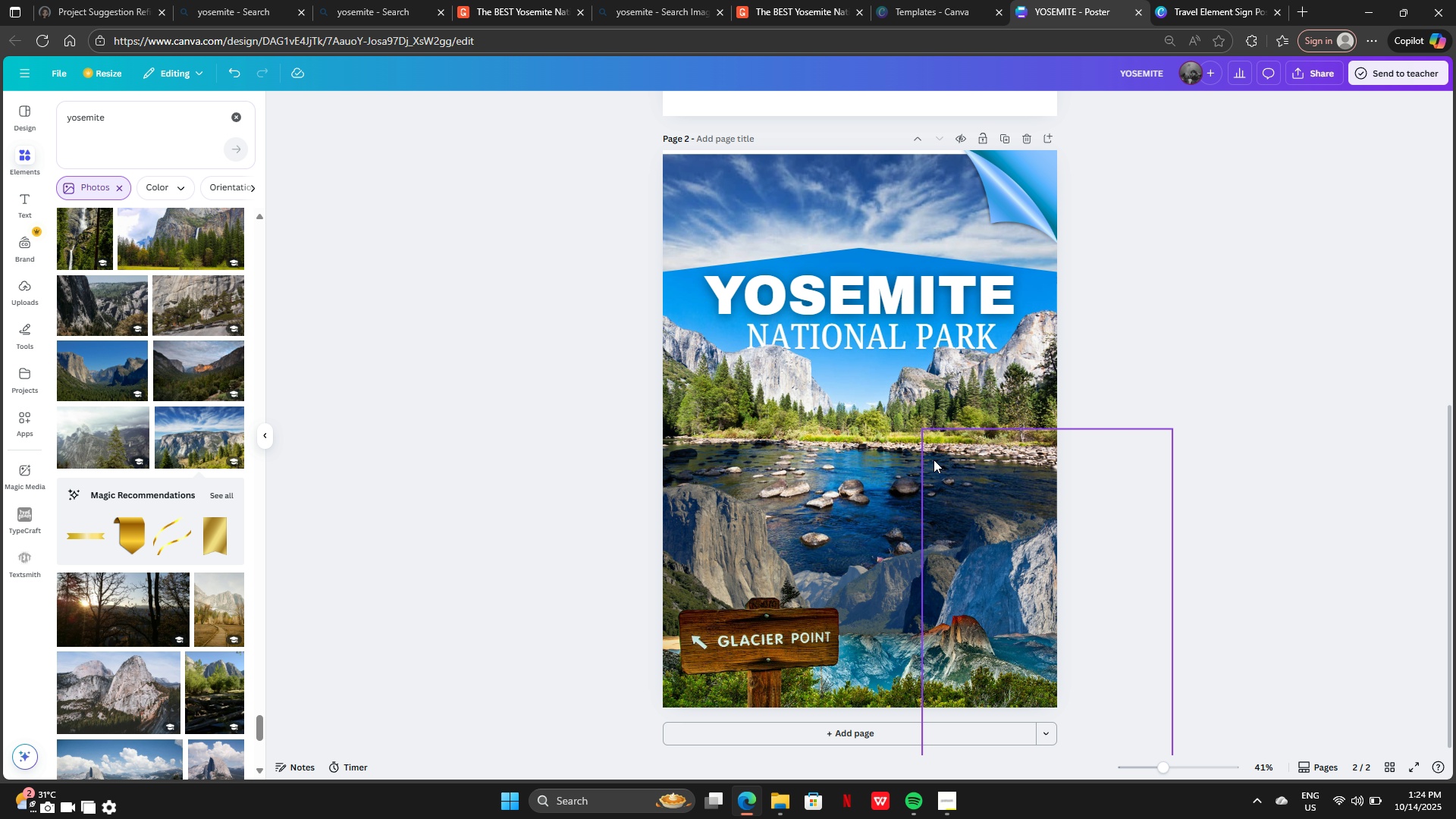 
wait(6.17)
 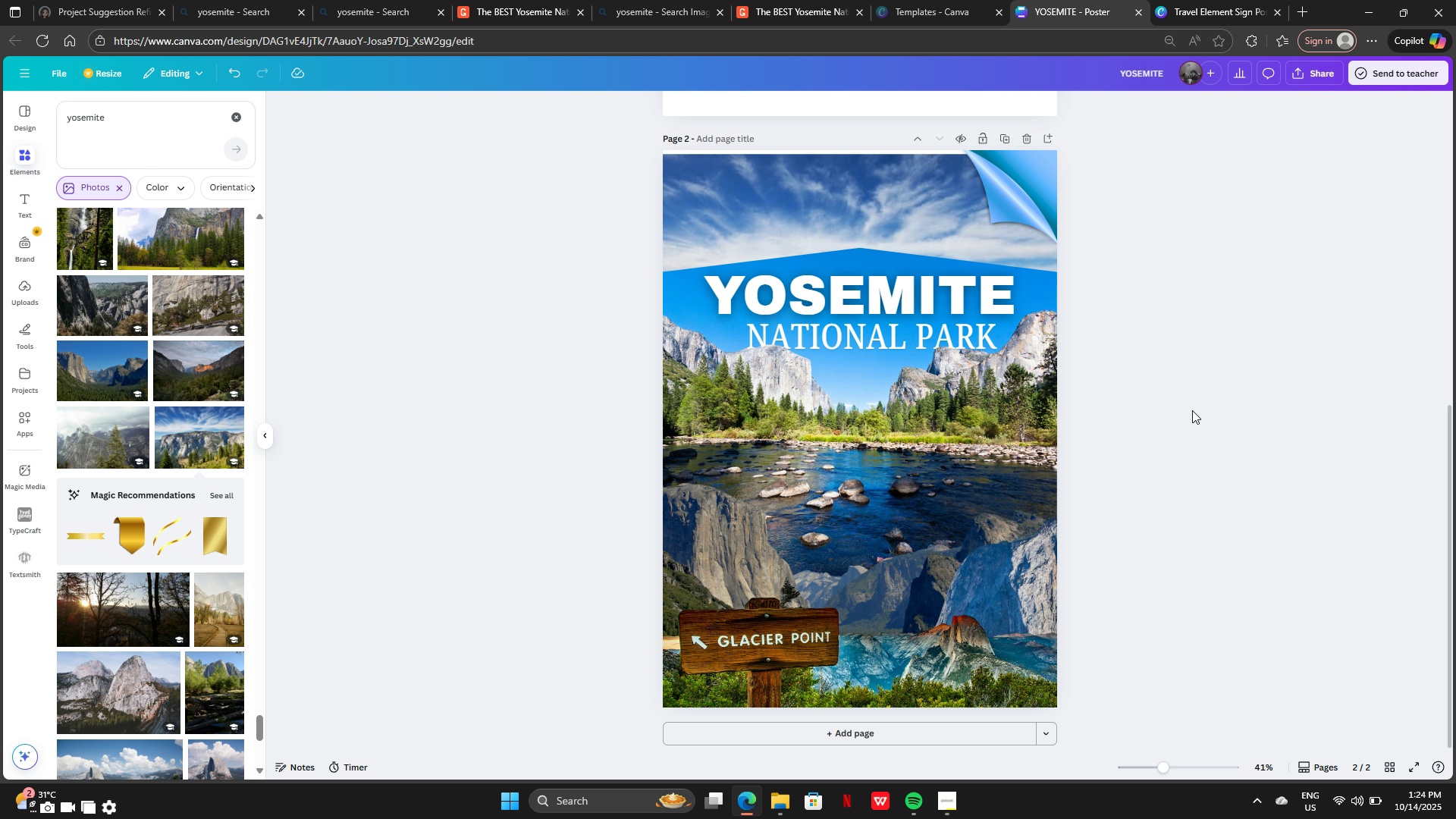 
scroll: coordinate [149, 529], scroll_direction: down, amount: 4.0
 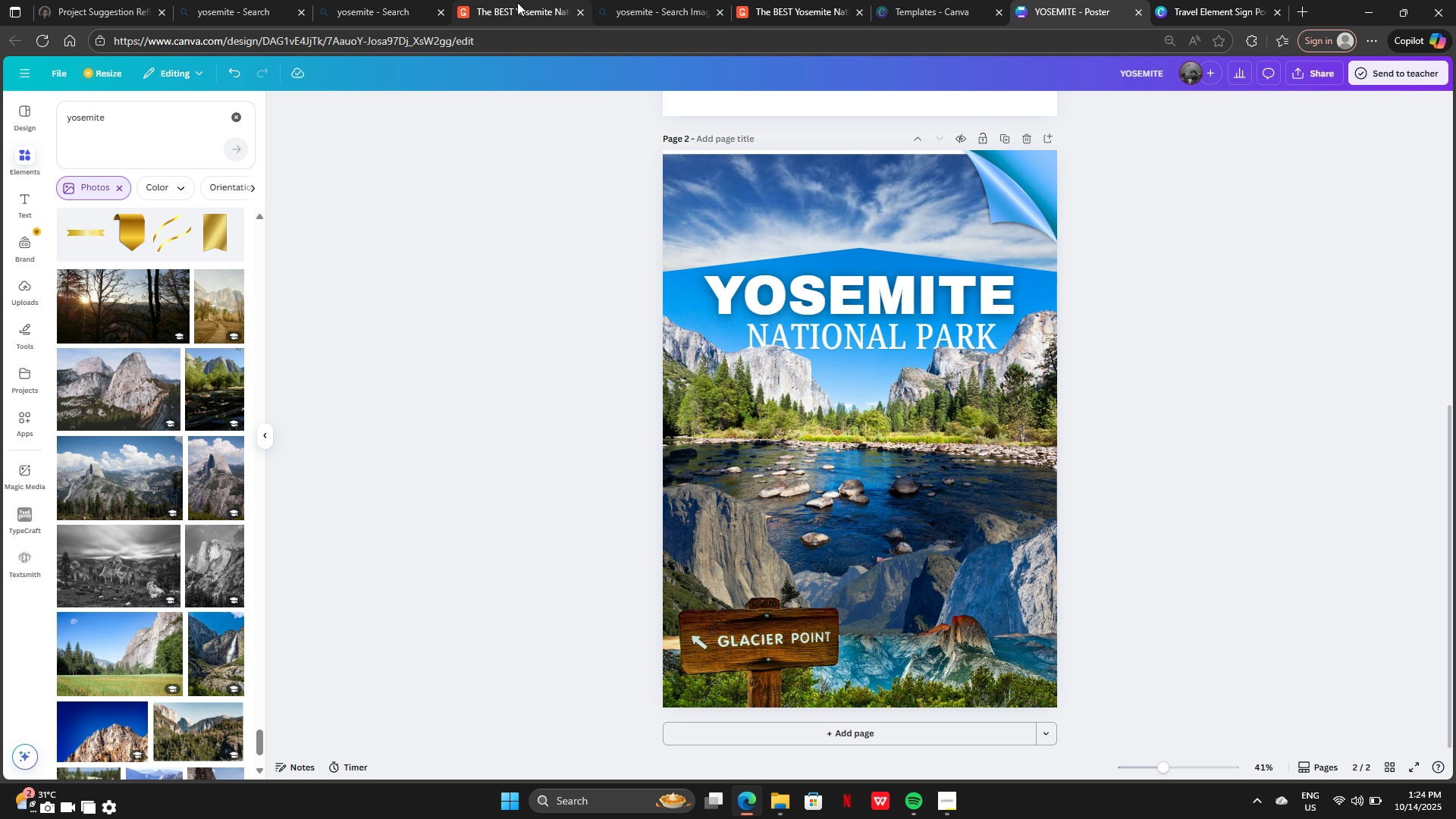 
left_click([504, 2])
 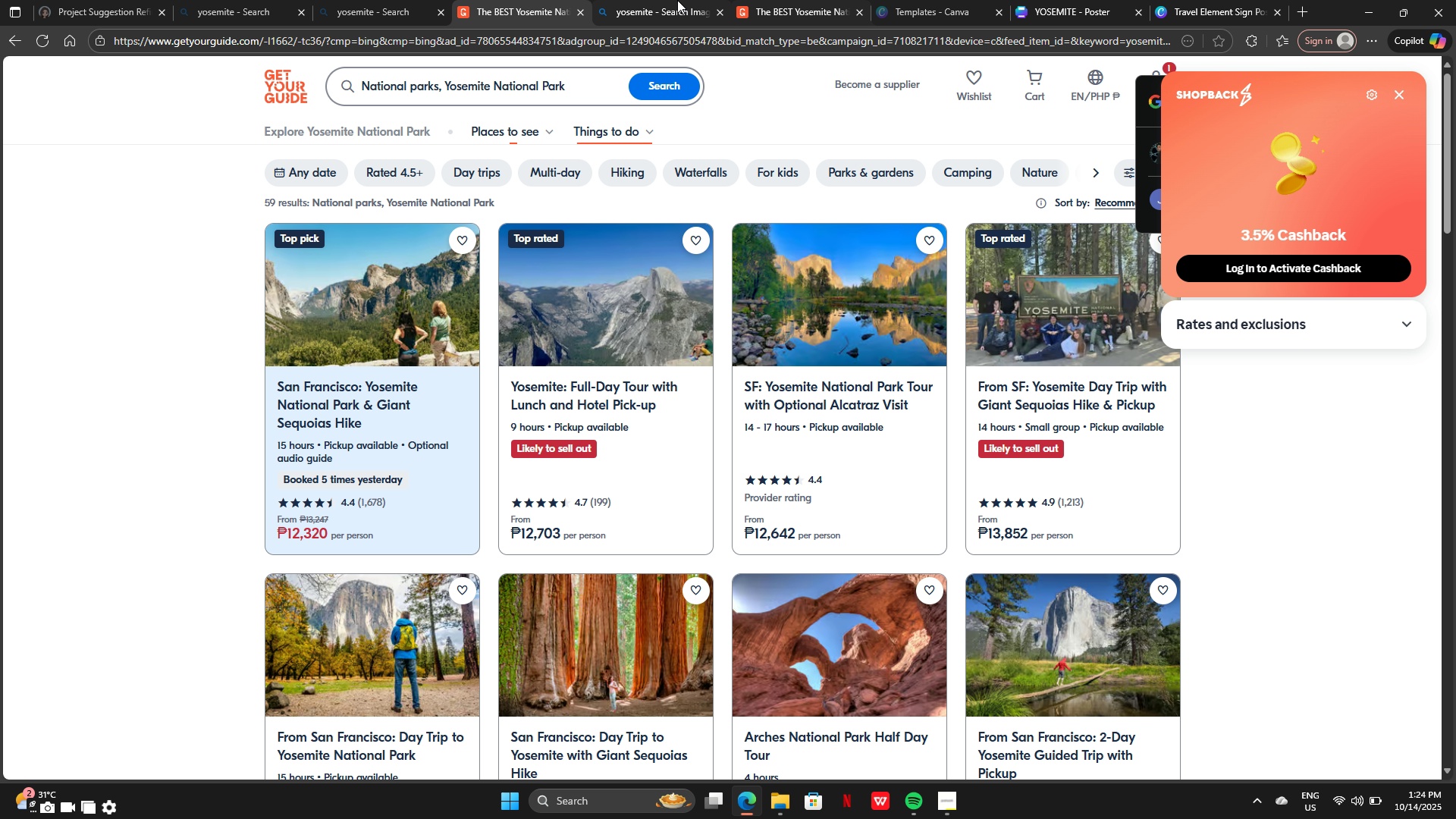 
left_click([677, 0])
 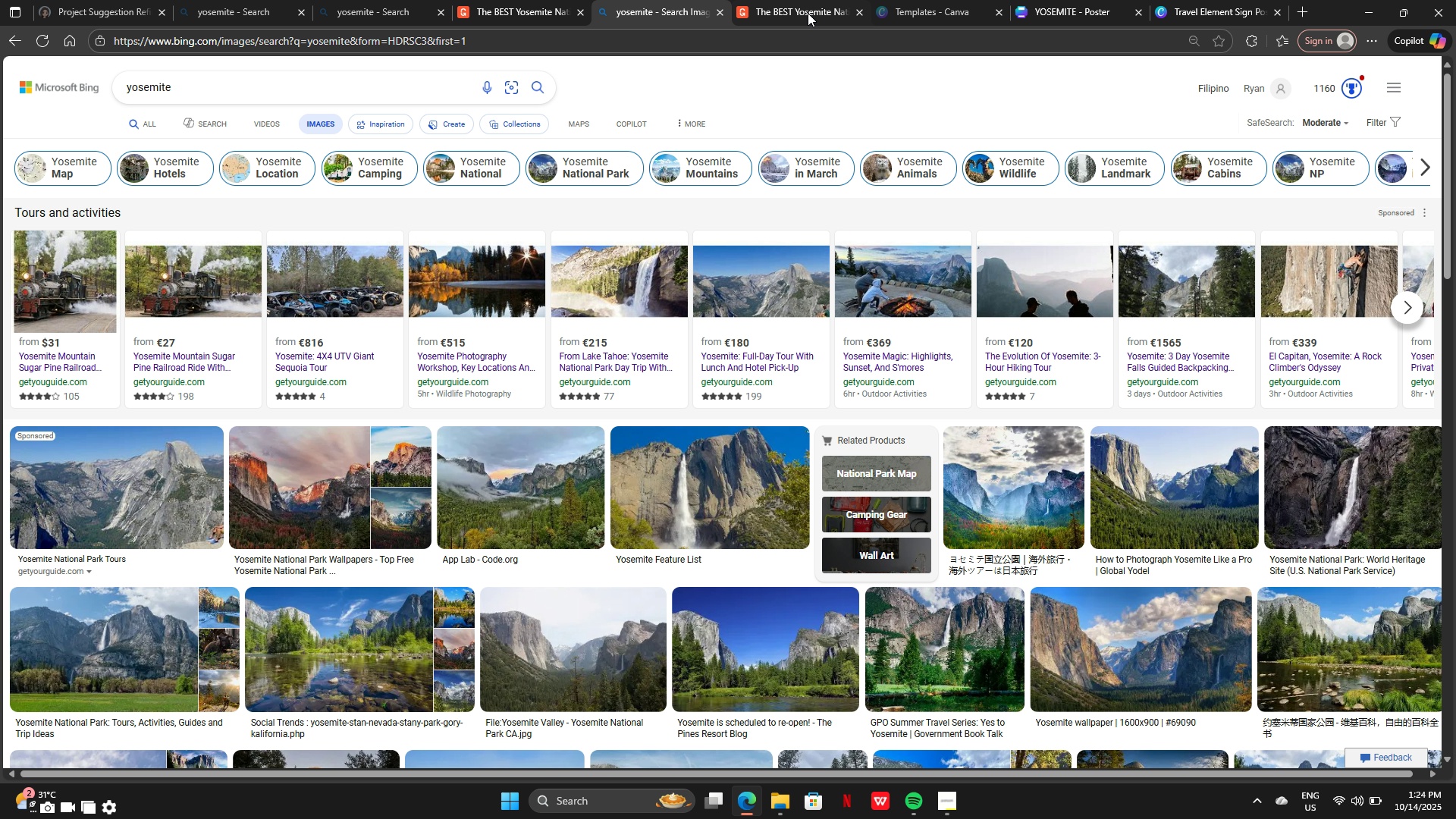 
mouse_move([801, 13])
 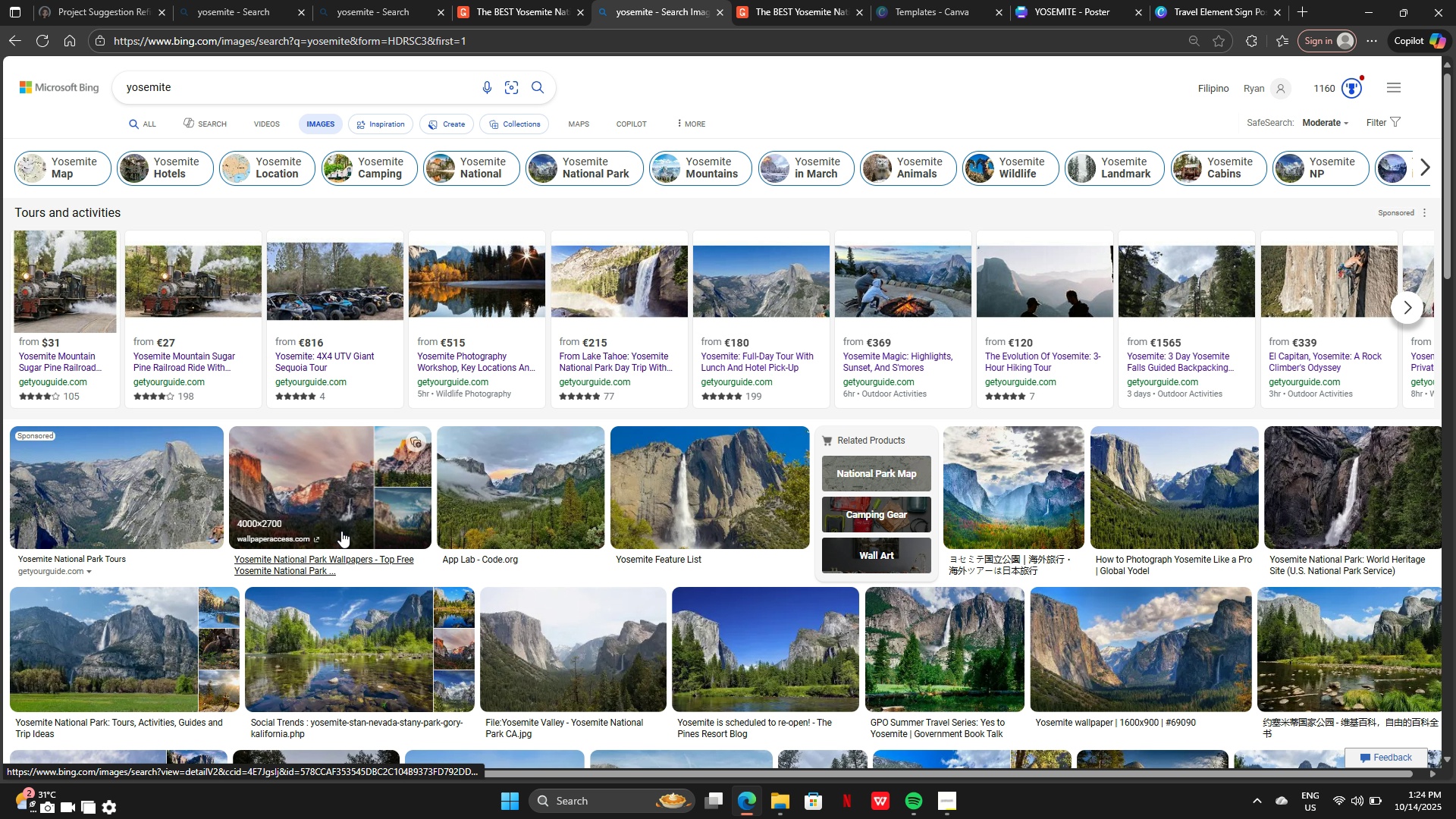 
scroll: coordinate [344, 601], scroll_direction: down, amount: 13.0
 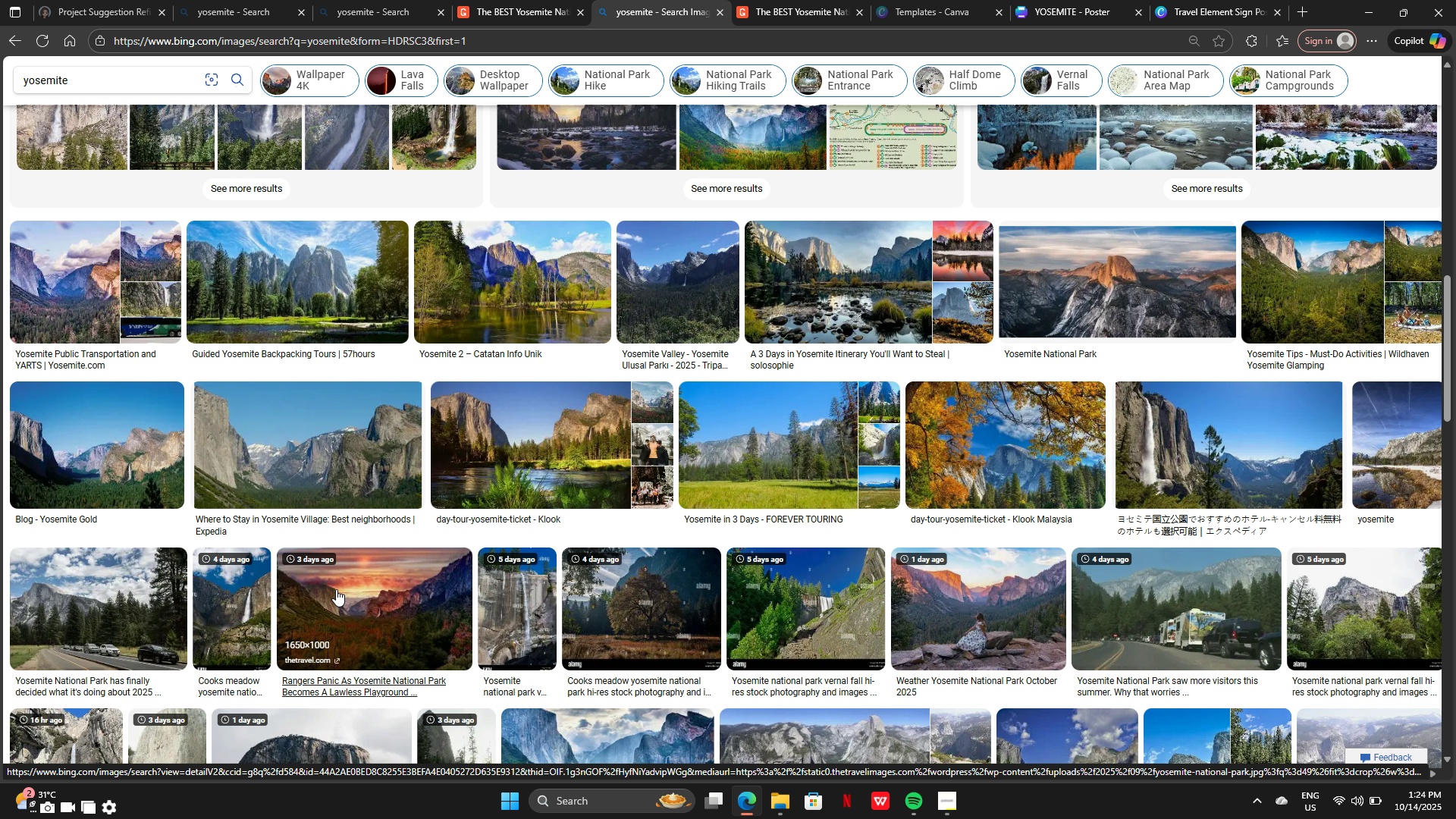 
mouse_move([240, 542])
 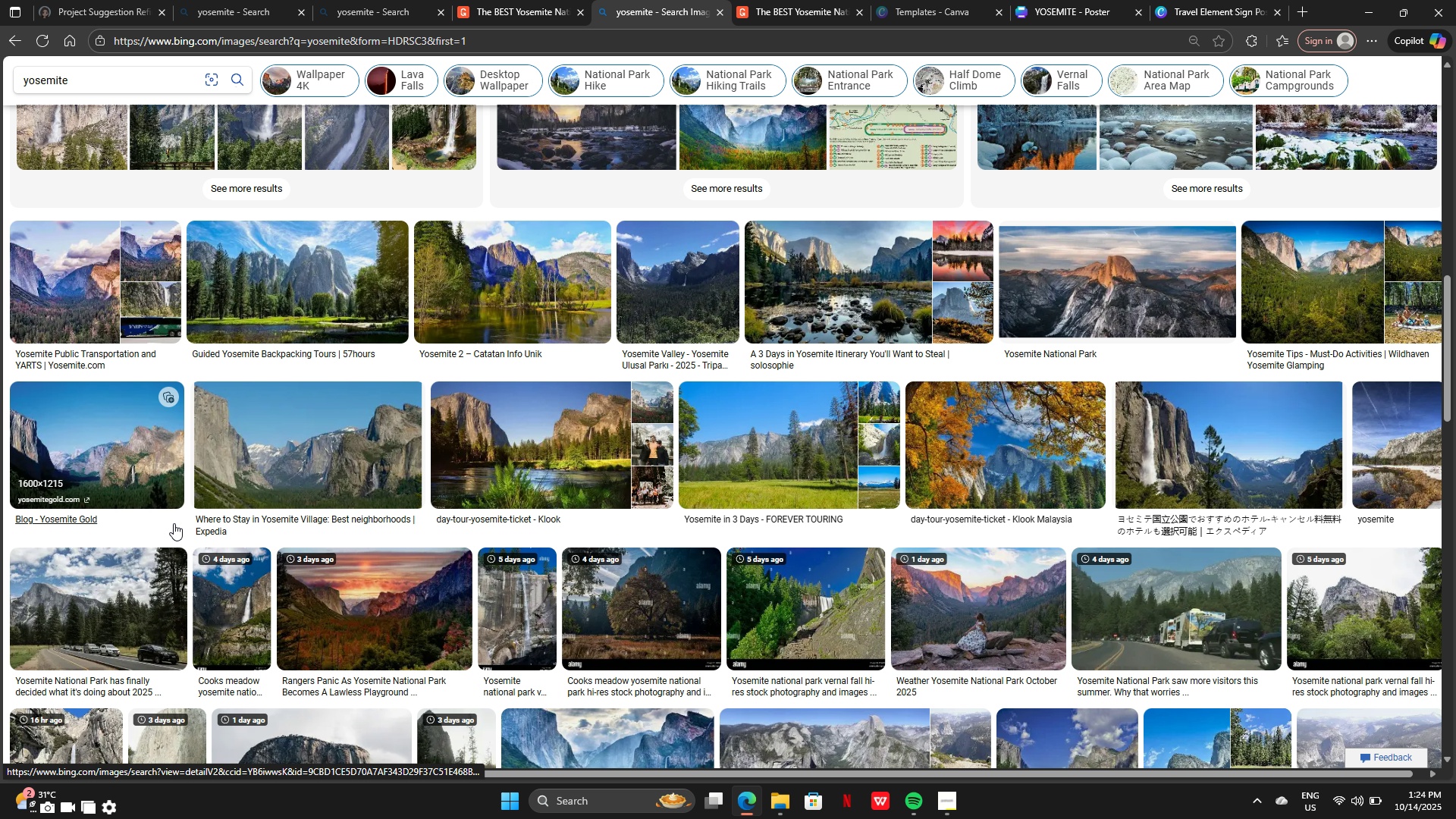 
left_click([202, 521])
 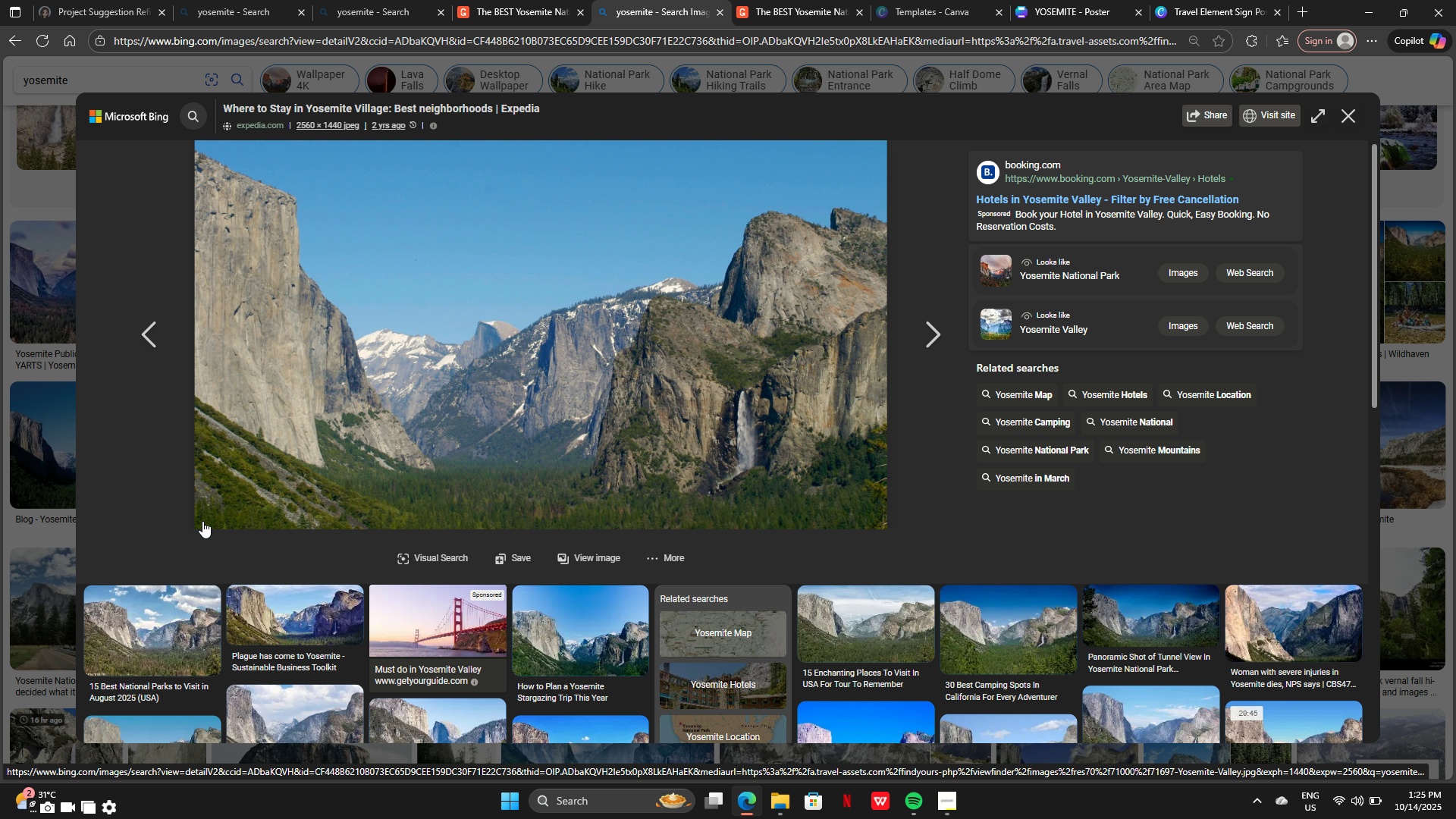 
wait(8.82)
 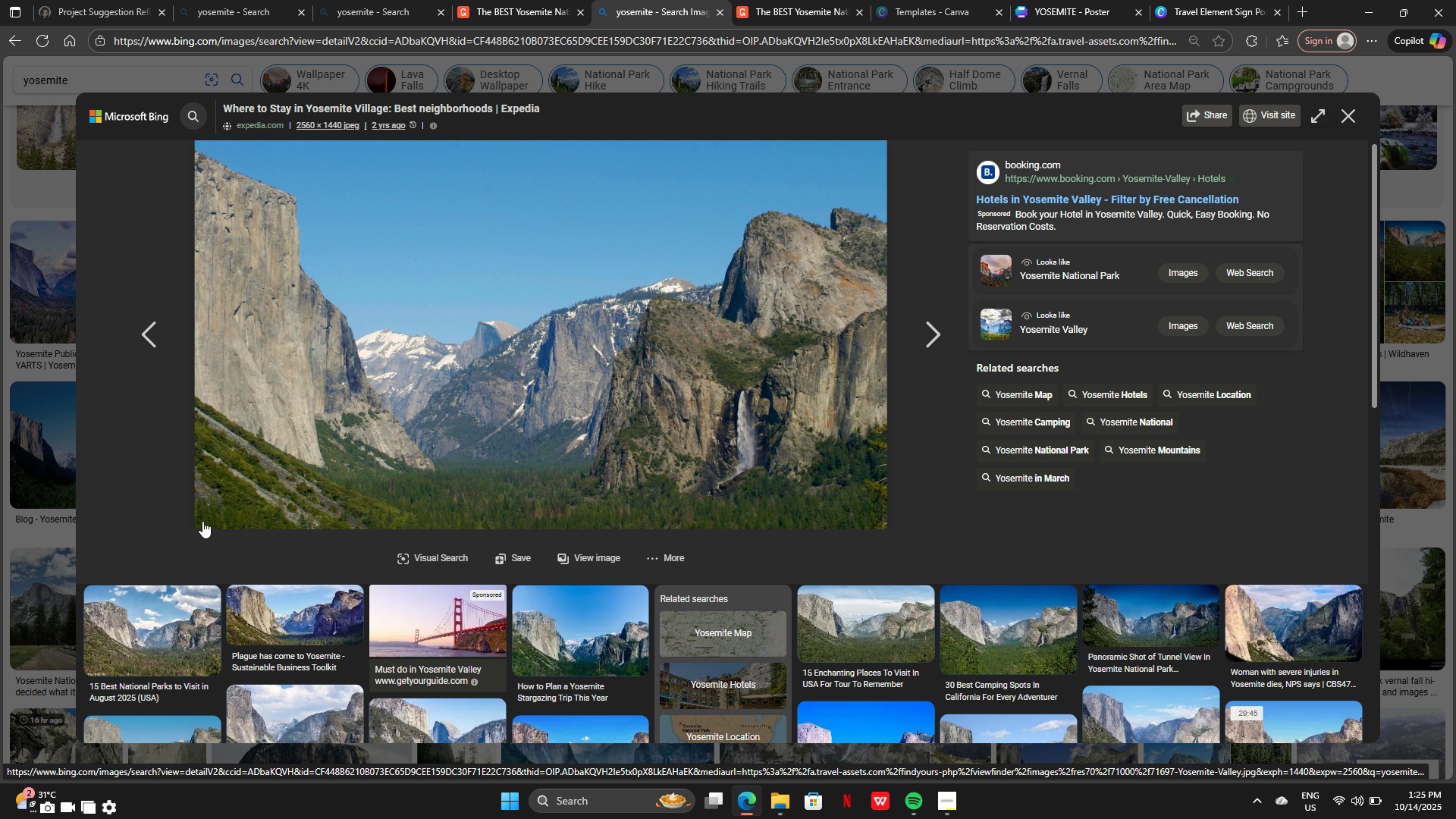 
left_click([1357, 109])
 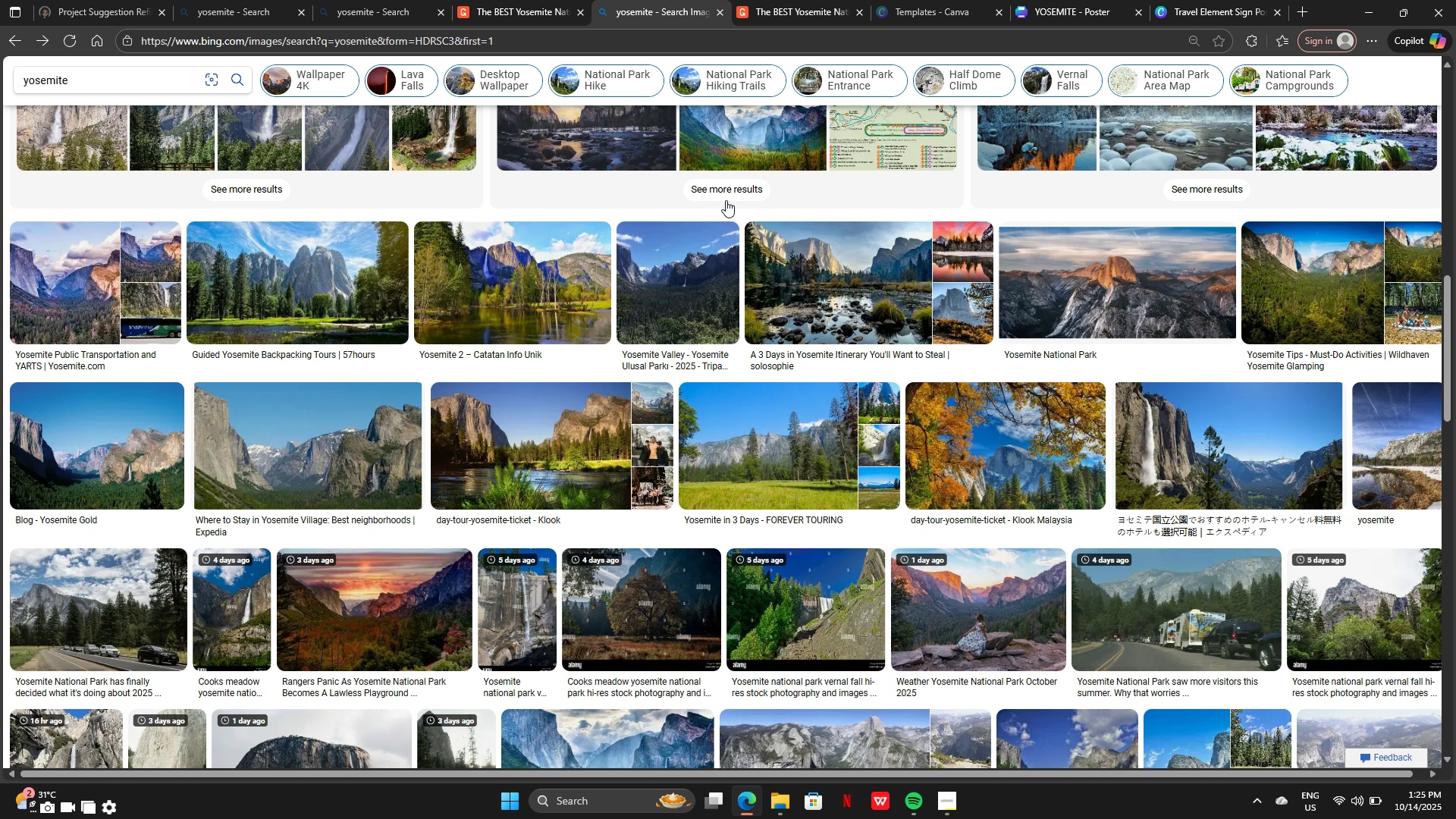 
scroll: coordinate [513, 154], scroll_direction: up, amount: 23.0
 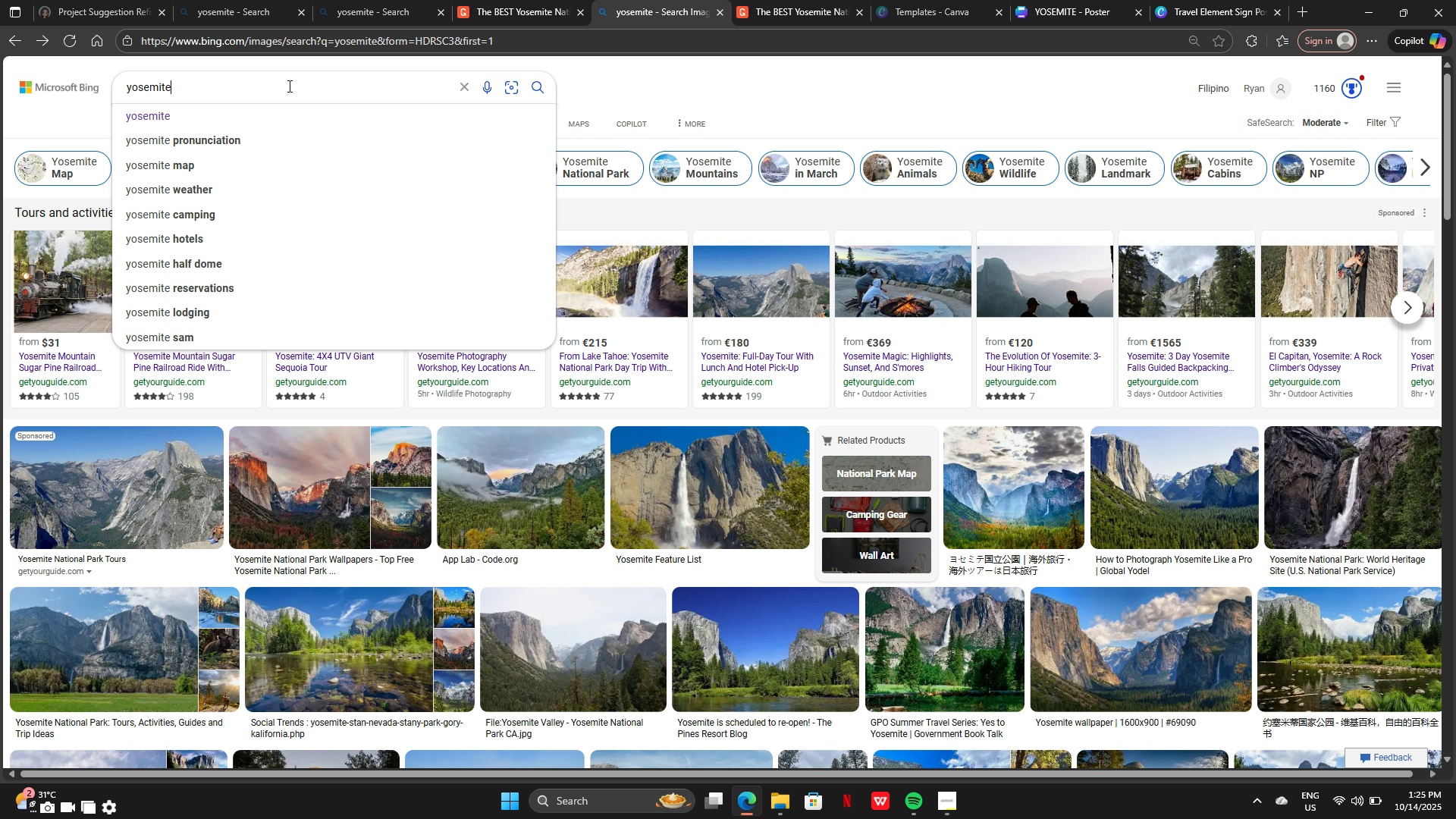 
type( POSTER)
 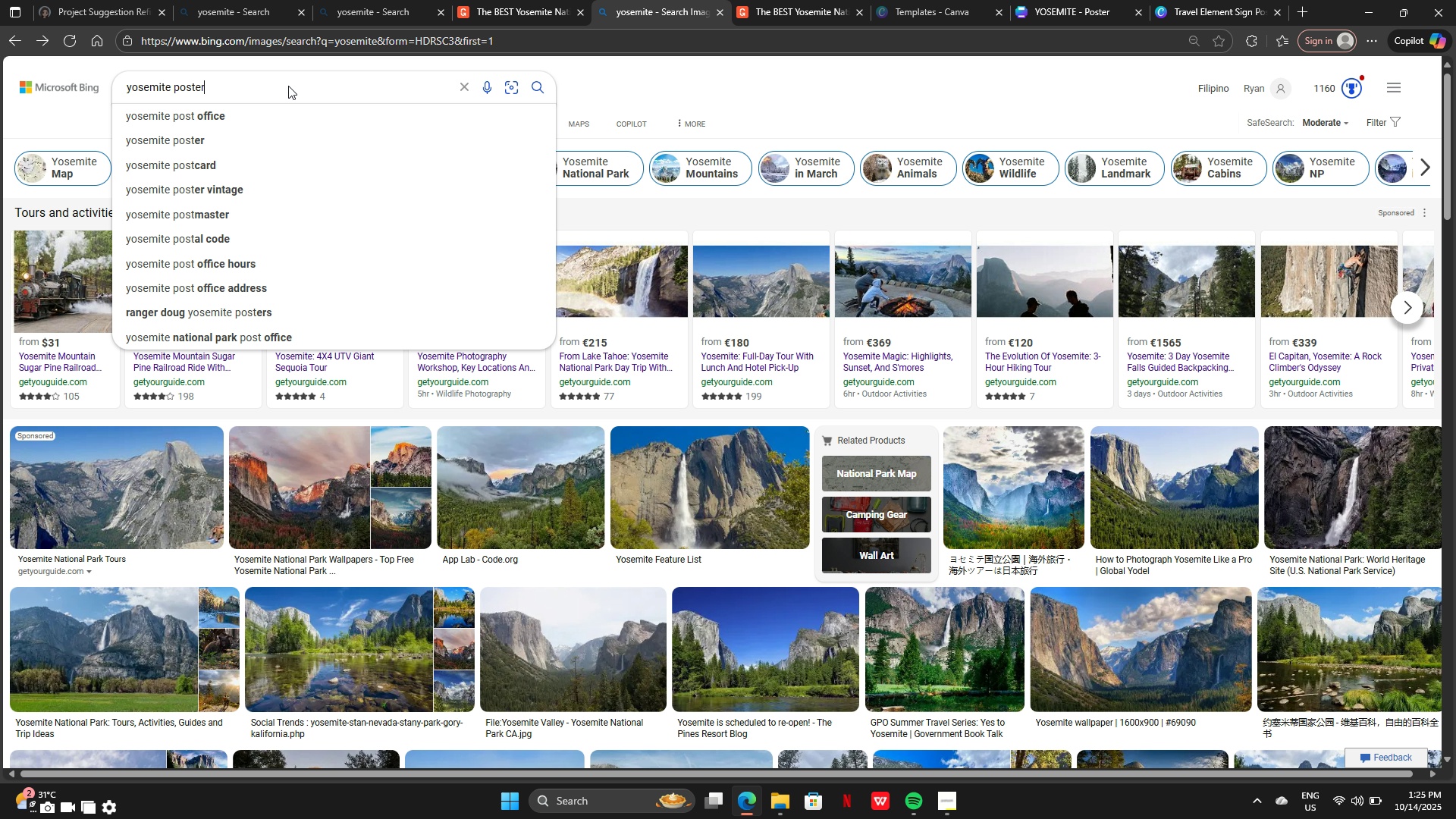 
key(Enter)
 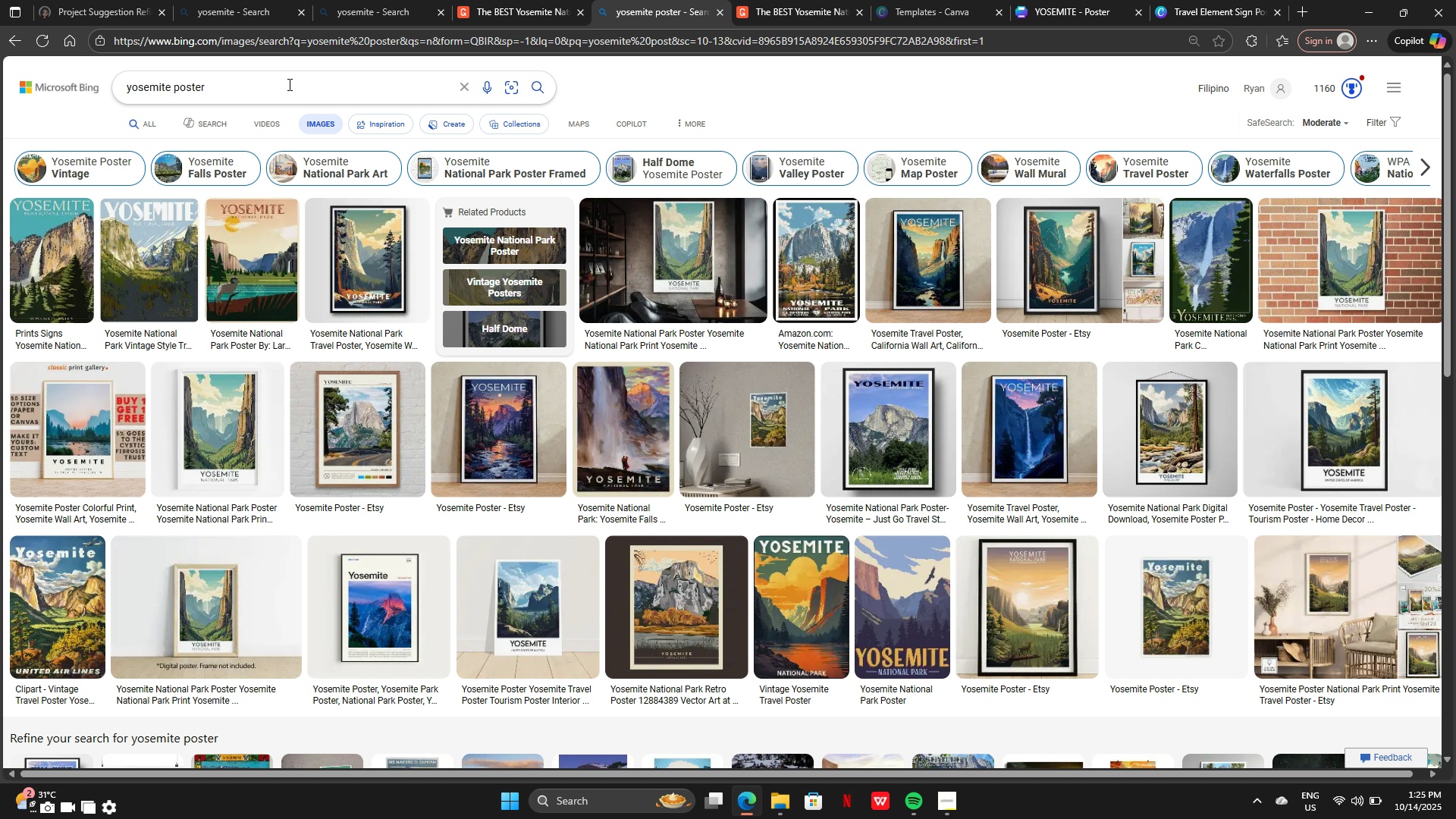 
wait(5.62)
 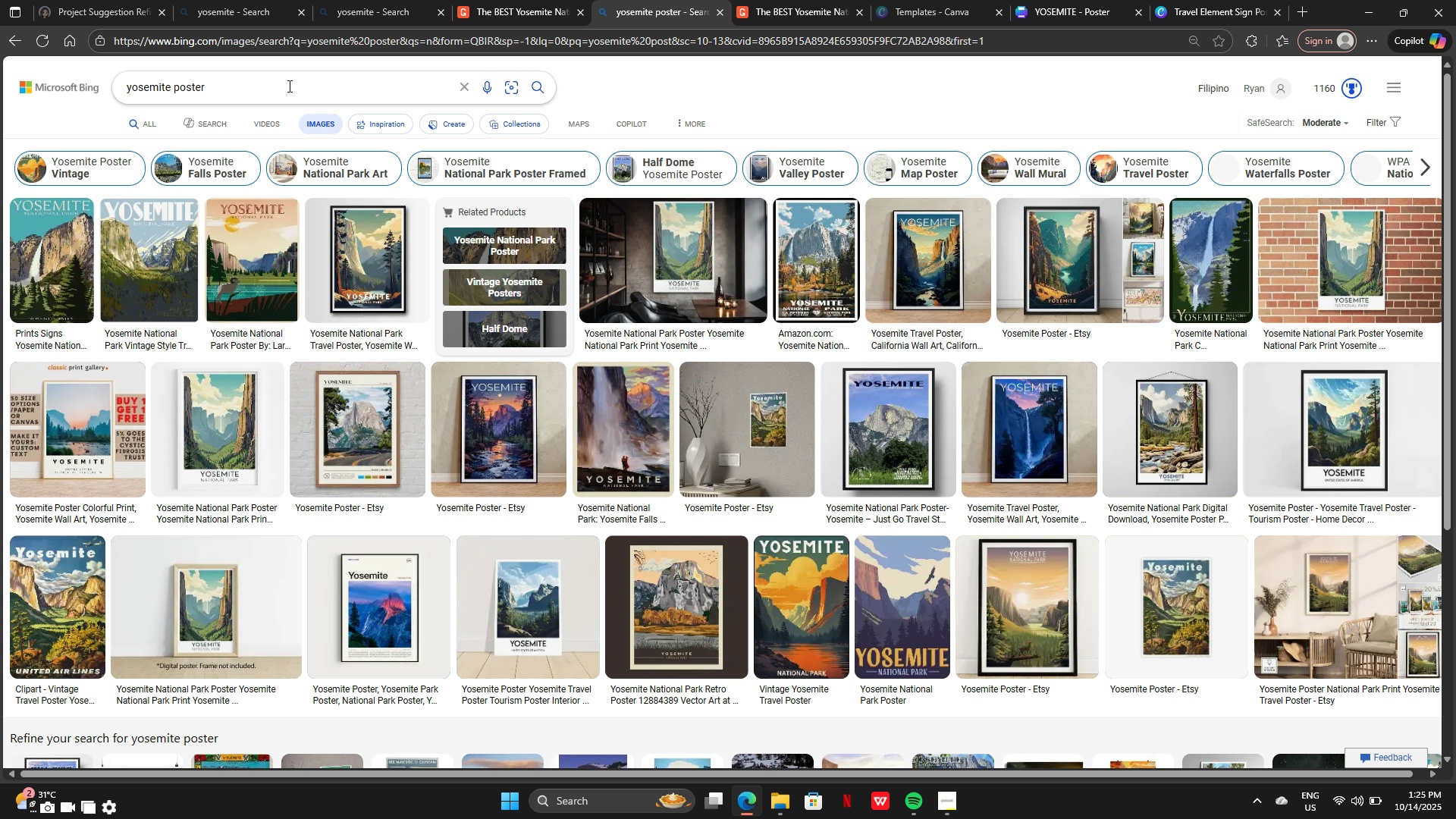 
left_click([149, 281])
 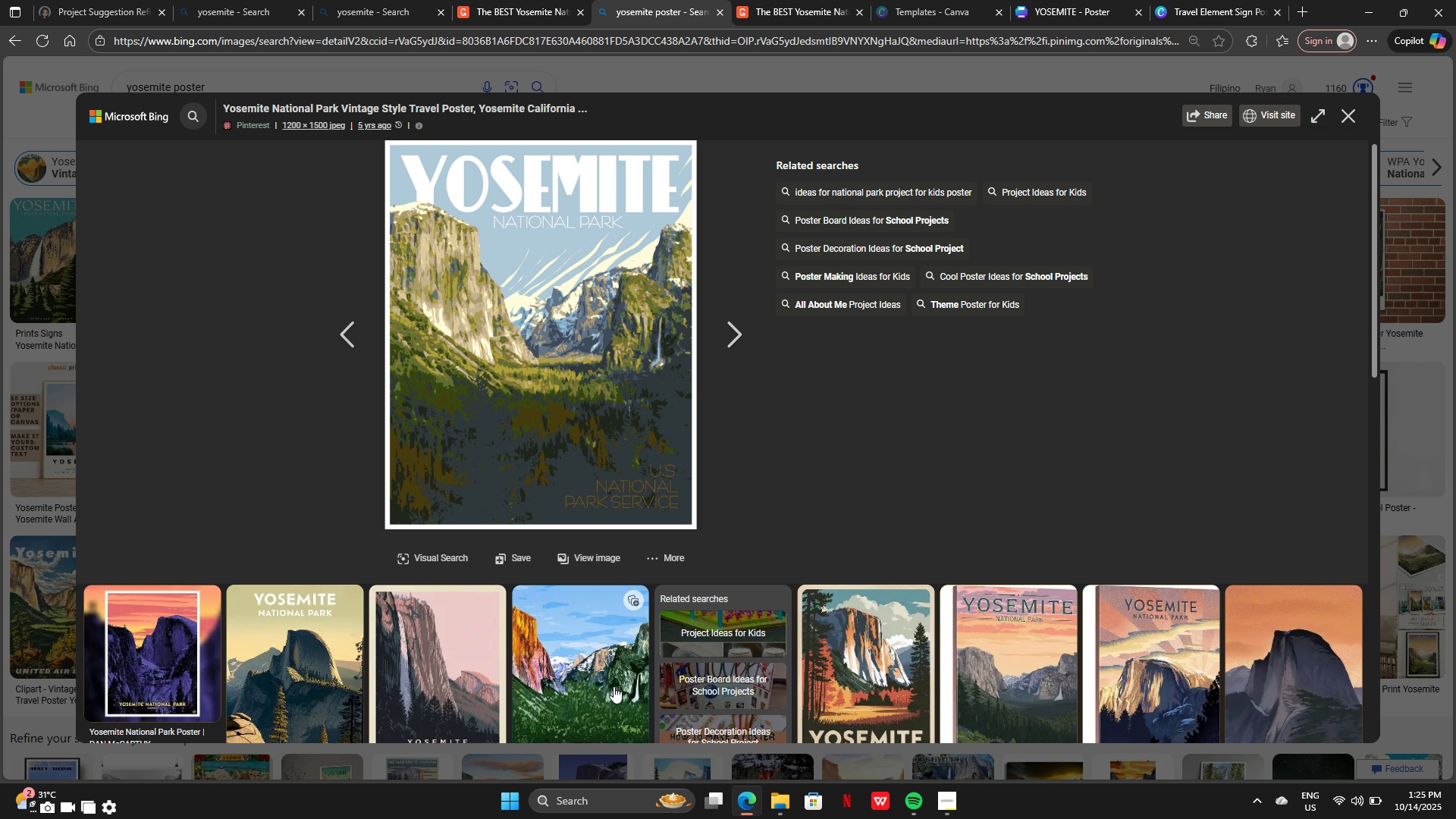 
wait(5.66)
 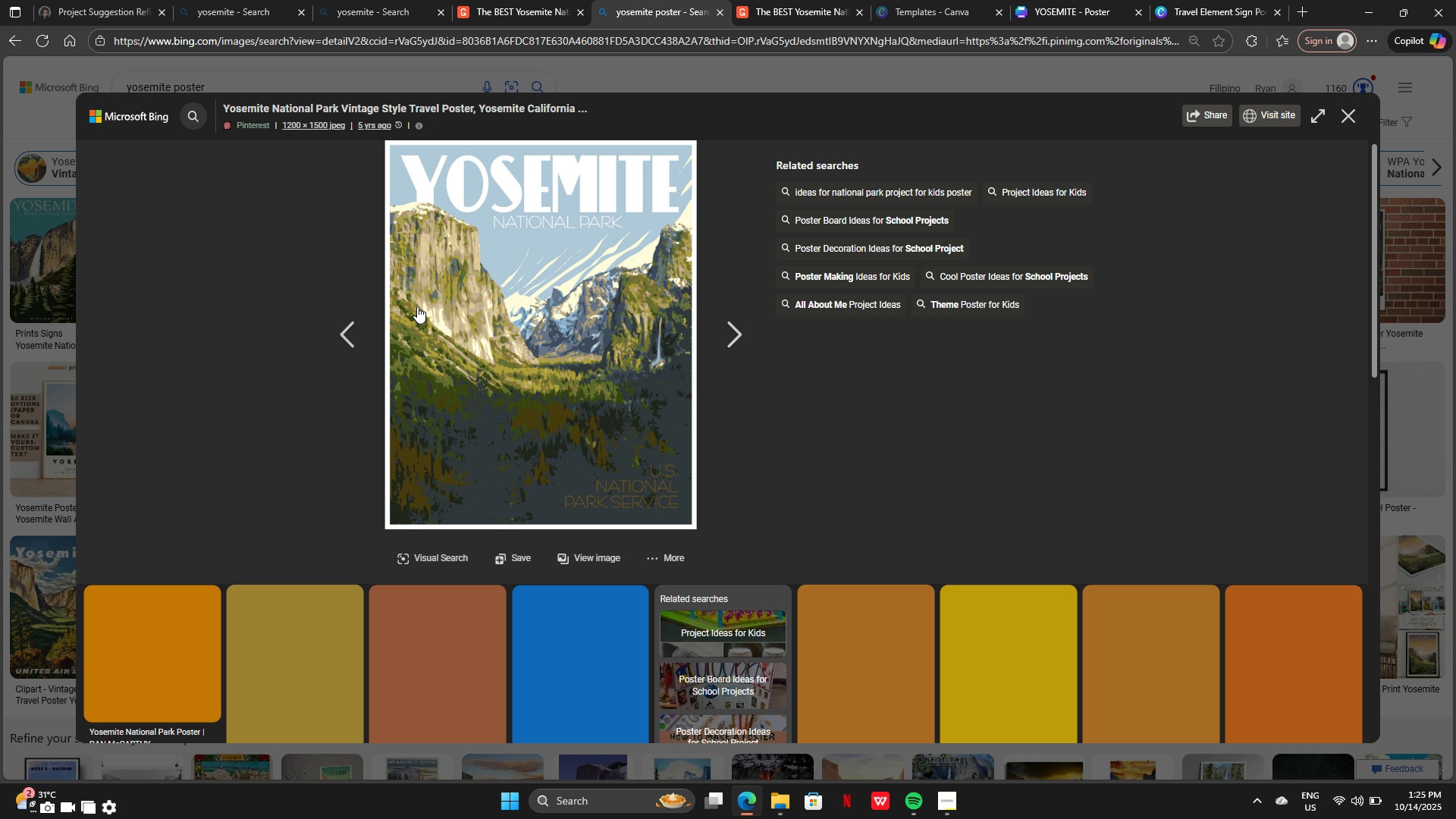 
left_click([328, 685])
 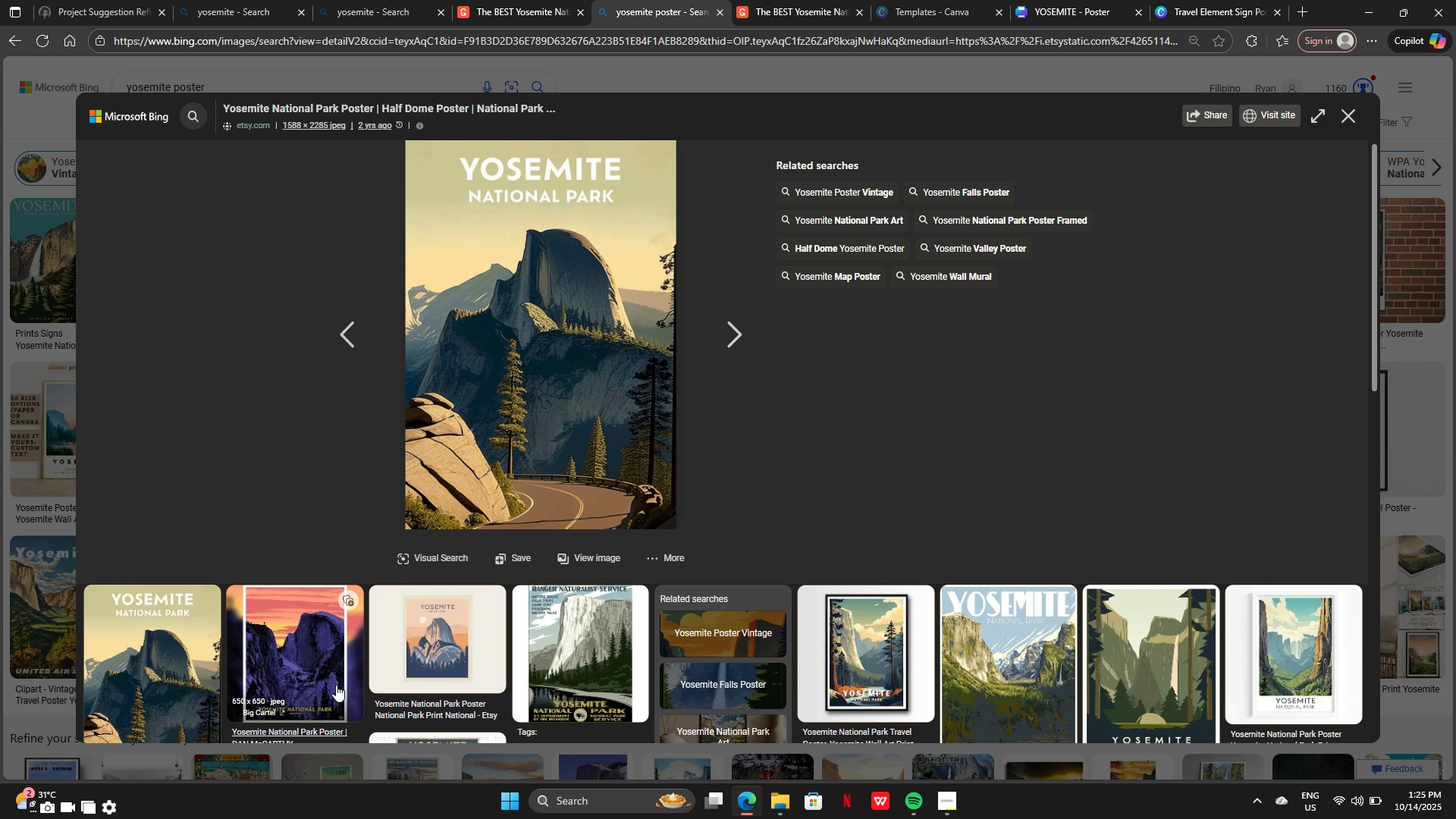 
scroll: coordinate [447, 664], scroll_direction: down, amount: 3.0
 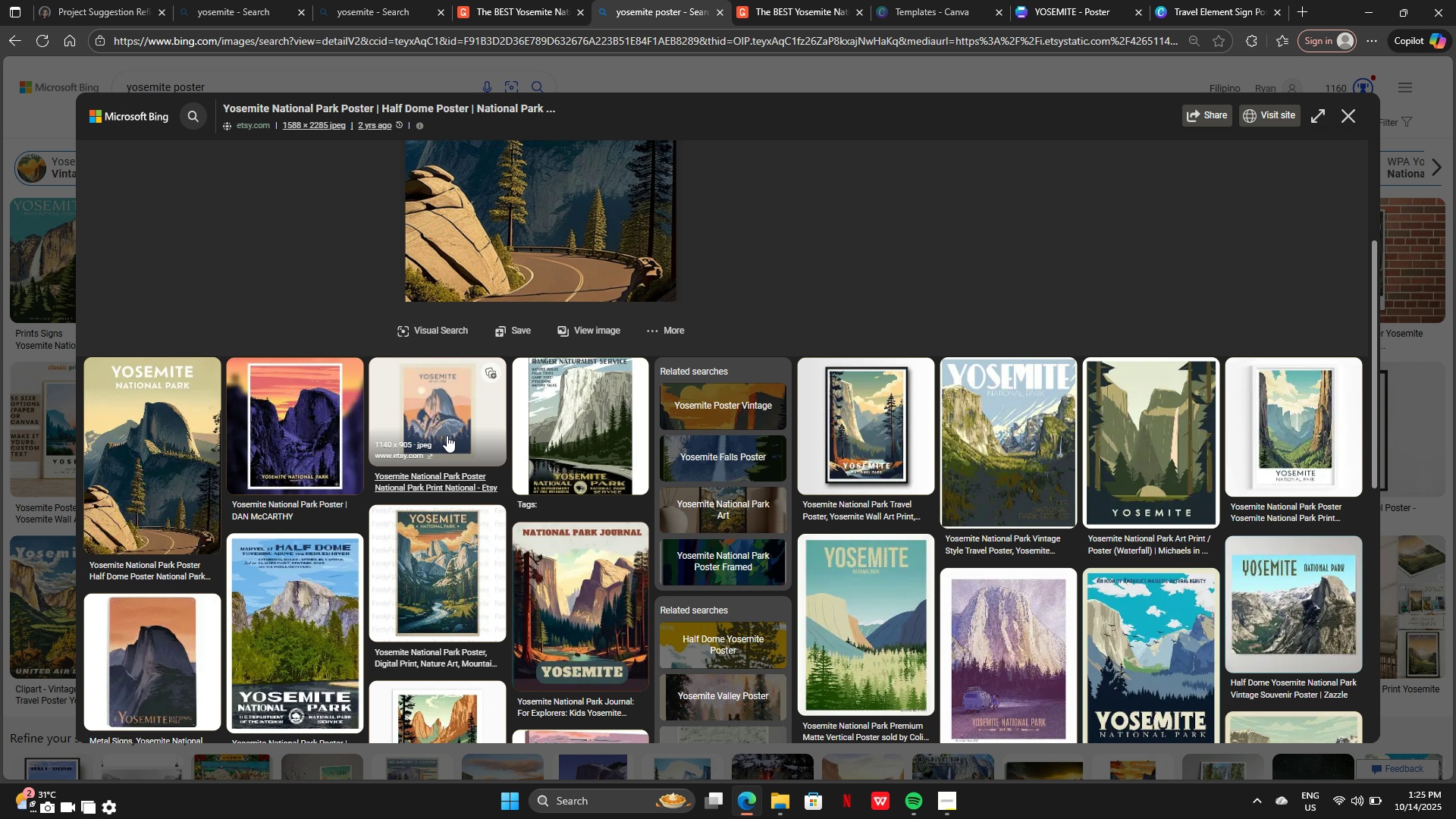 
left_click([447, 435])
 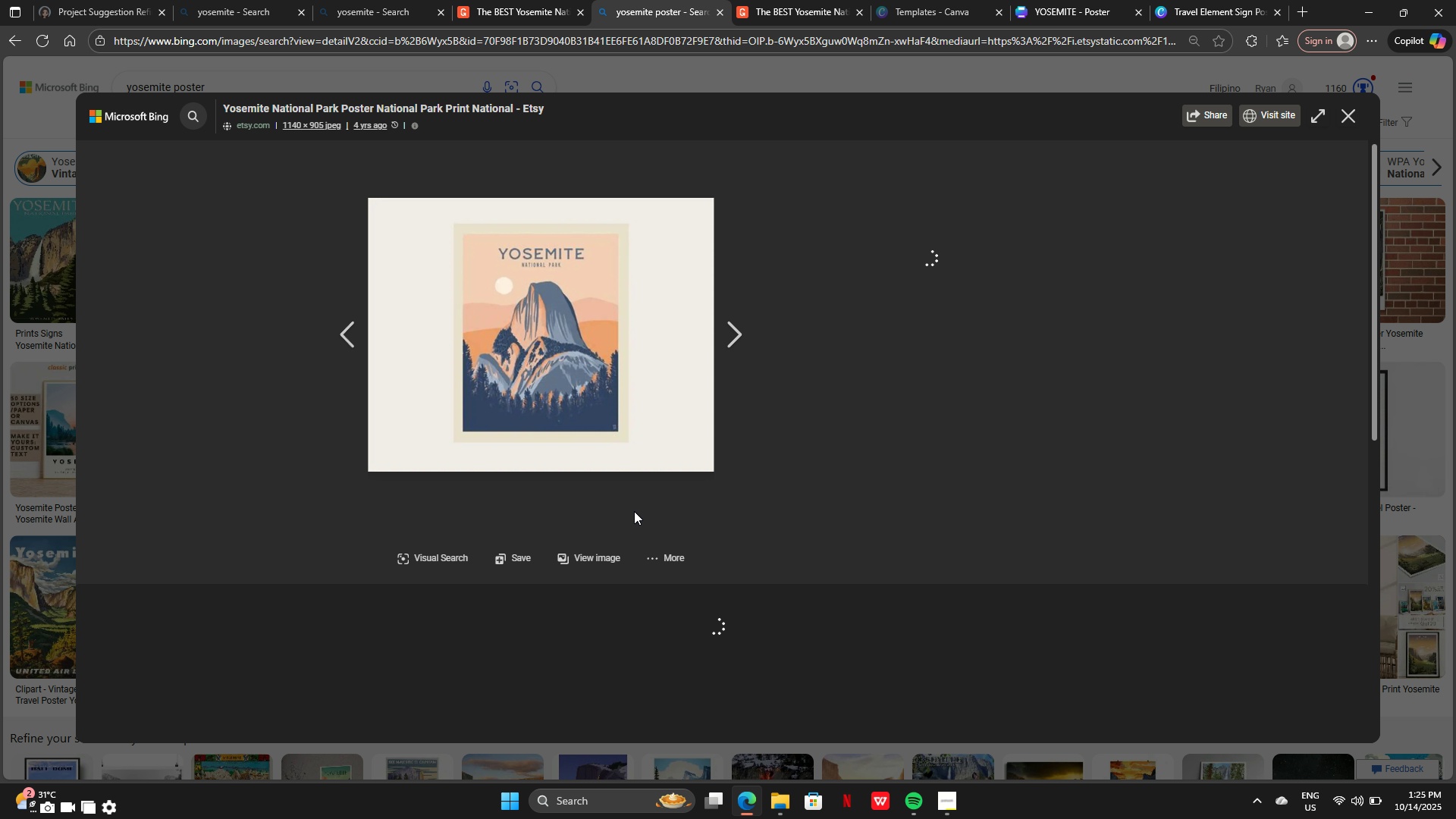 
mouse_move([632, 497])
 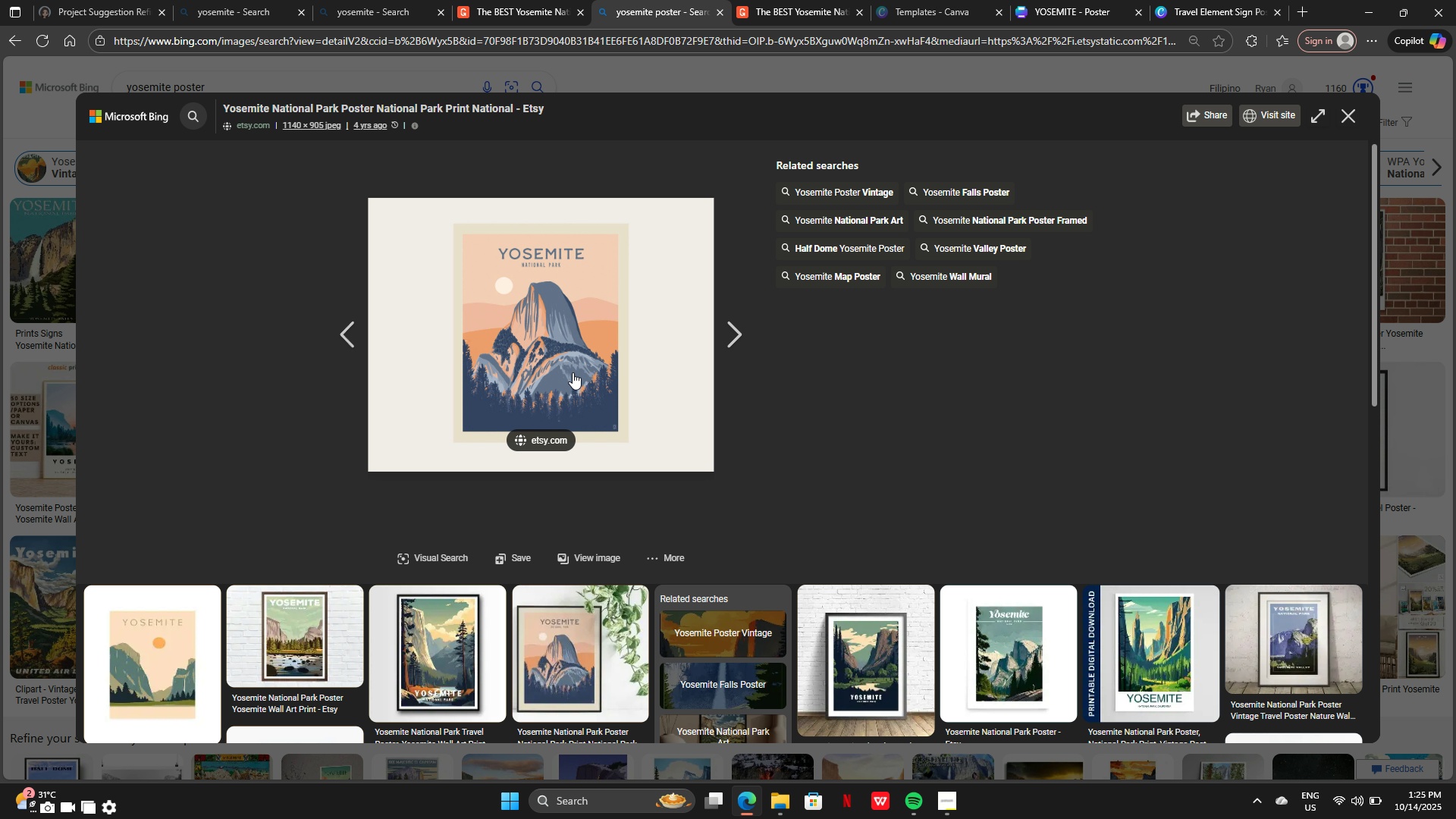 
mouse_move([572, 403])
 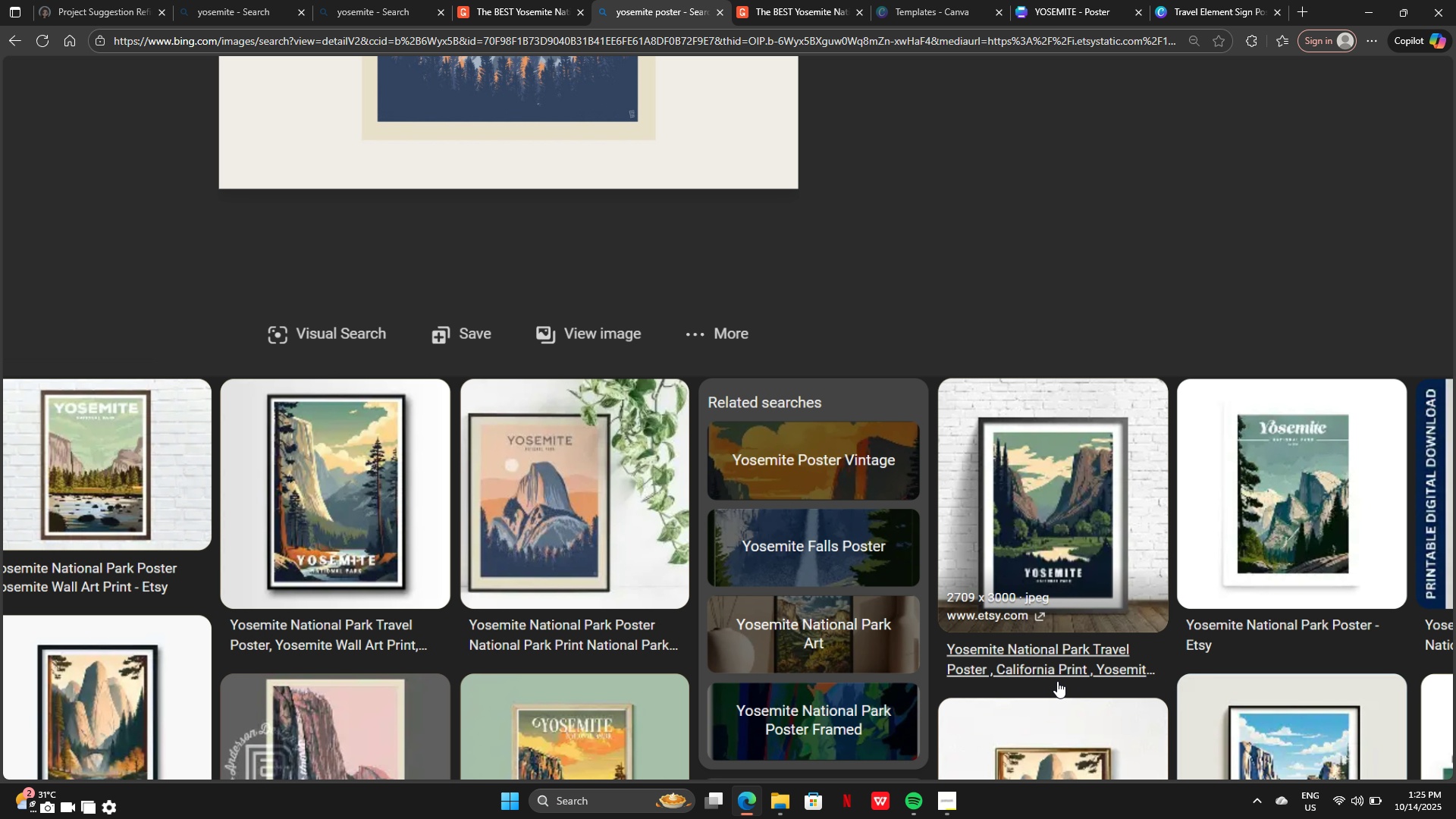 
wait(5.78)
 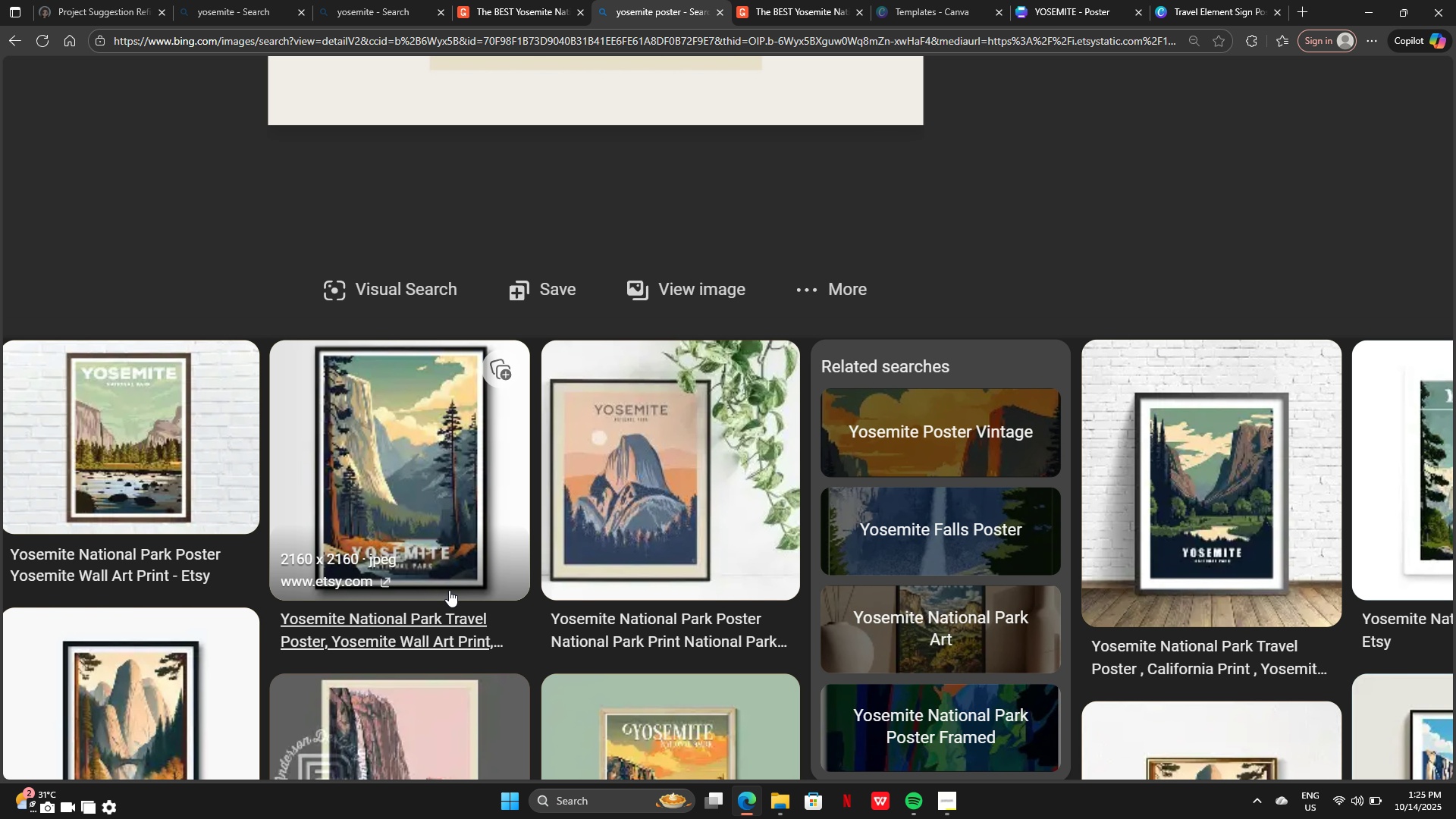 
left_click([739, 802])
 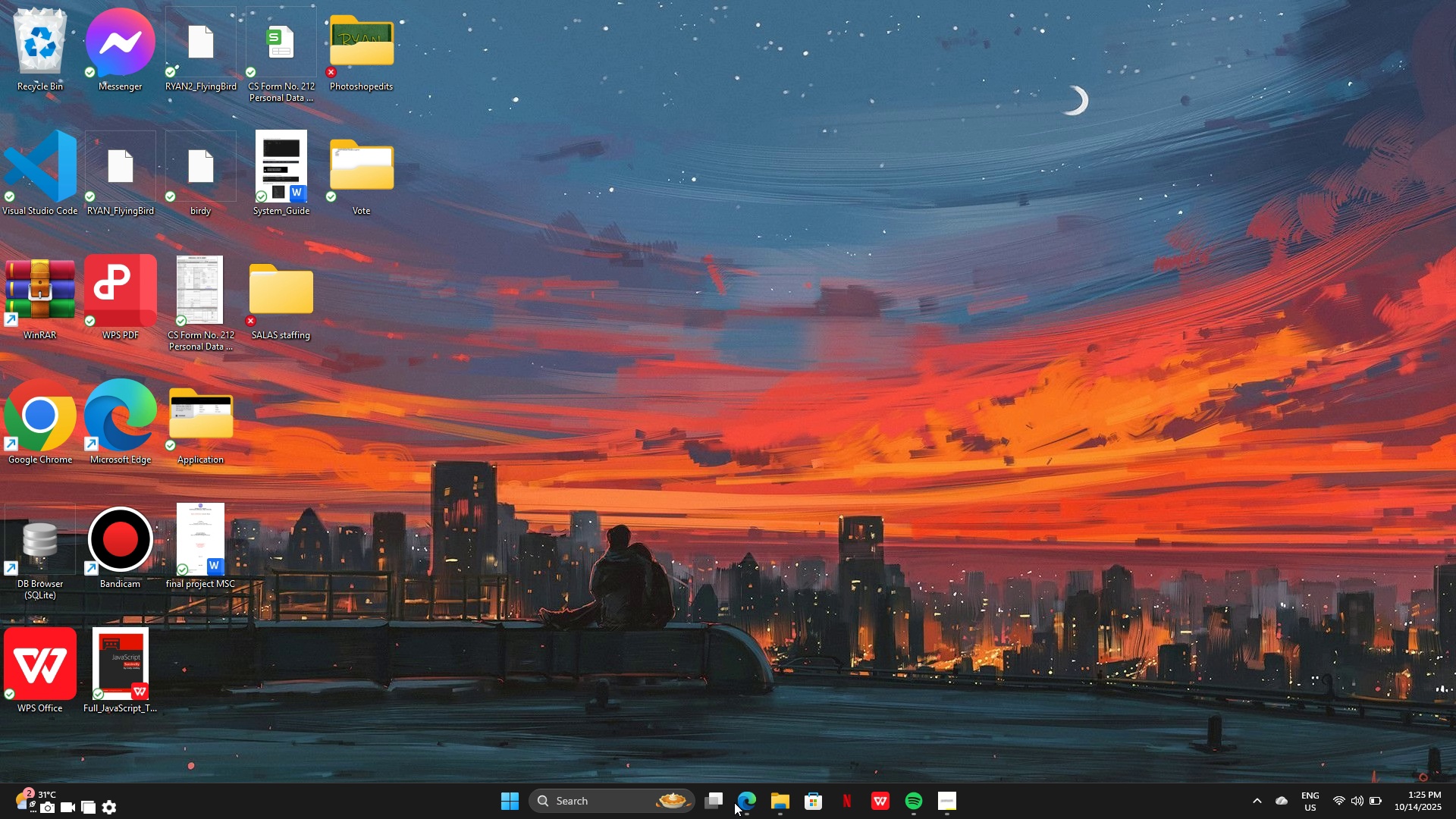 
left_click([734, 802])
 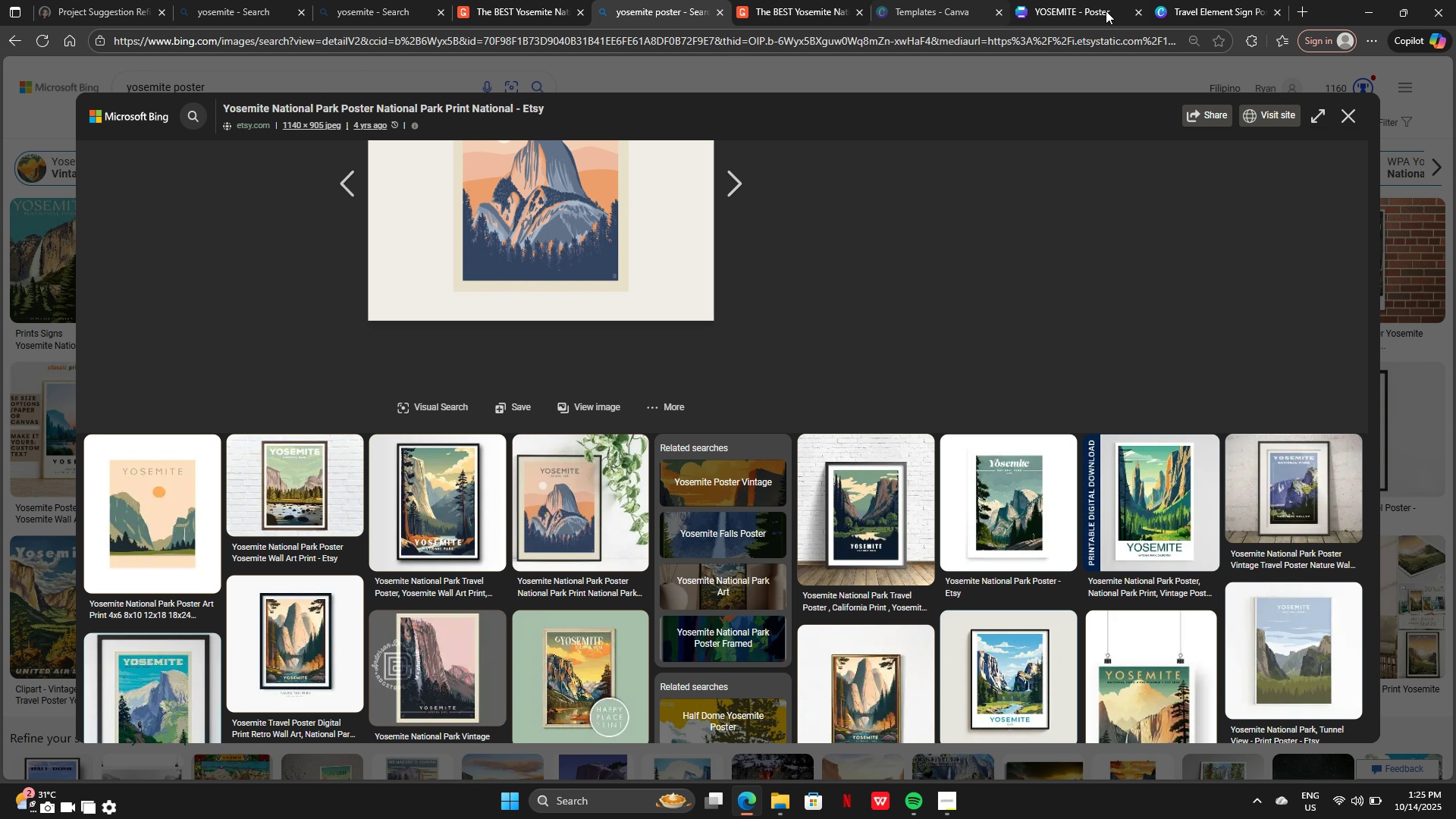 
left_click([1106, 11])
 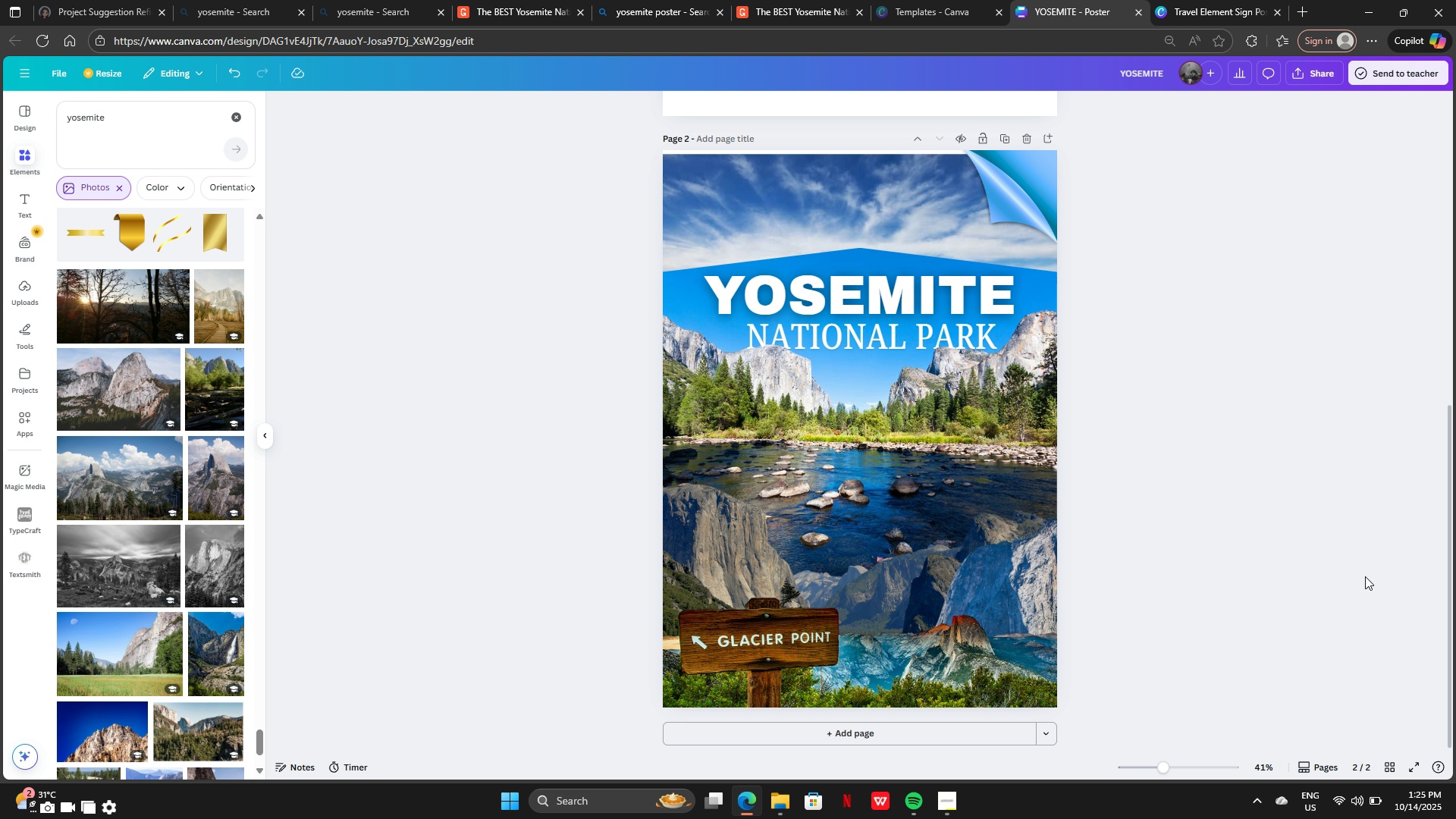 
wait(9.33)
 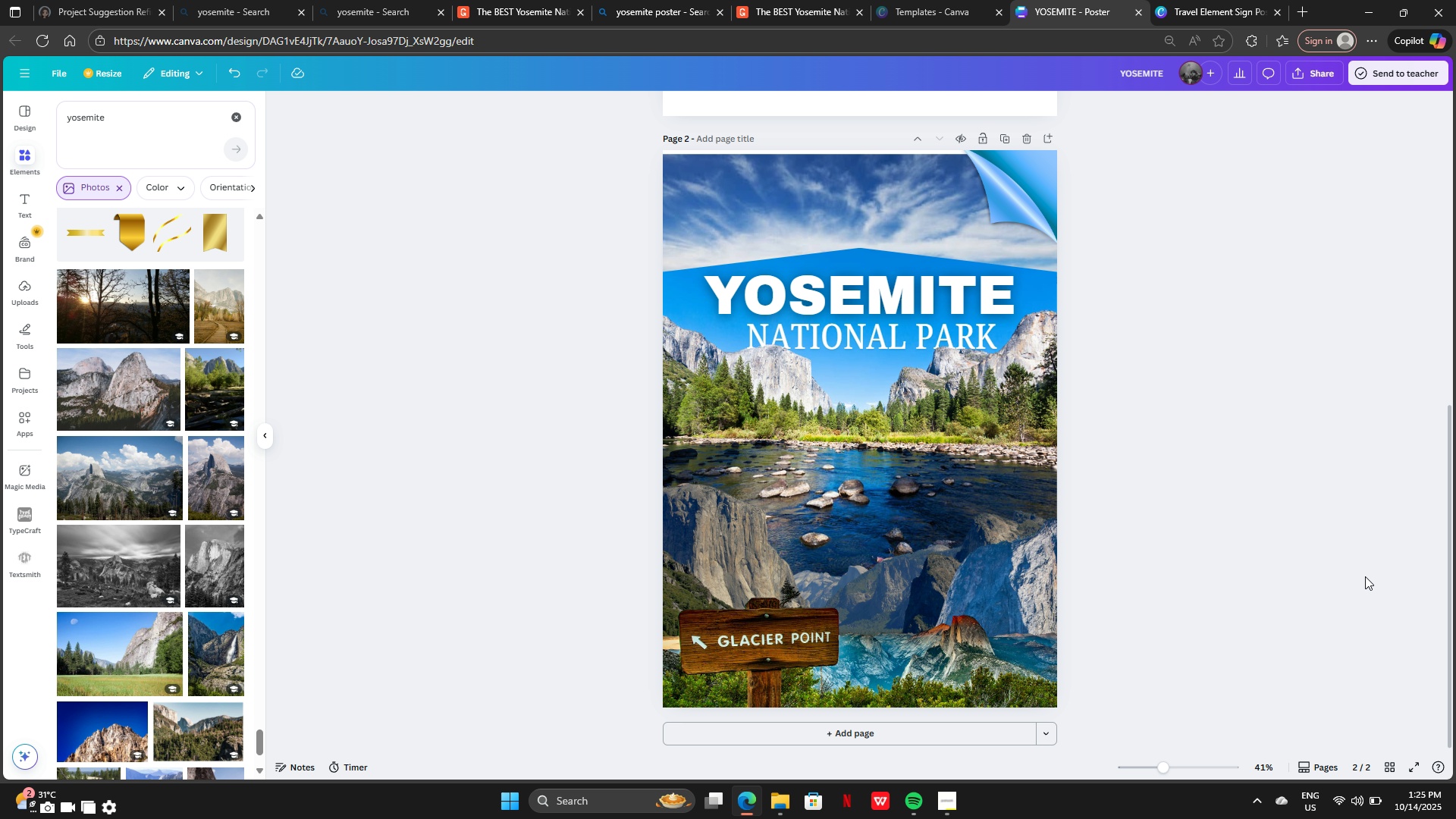 
left_click([11, 211])
 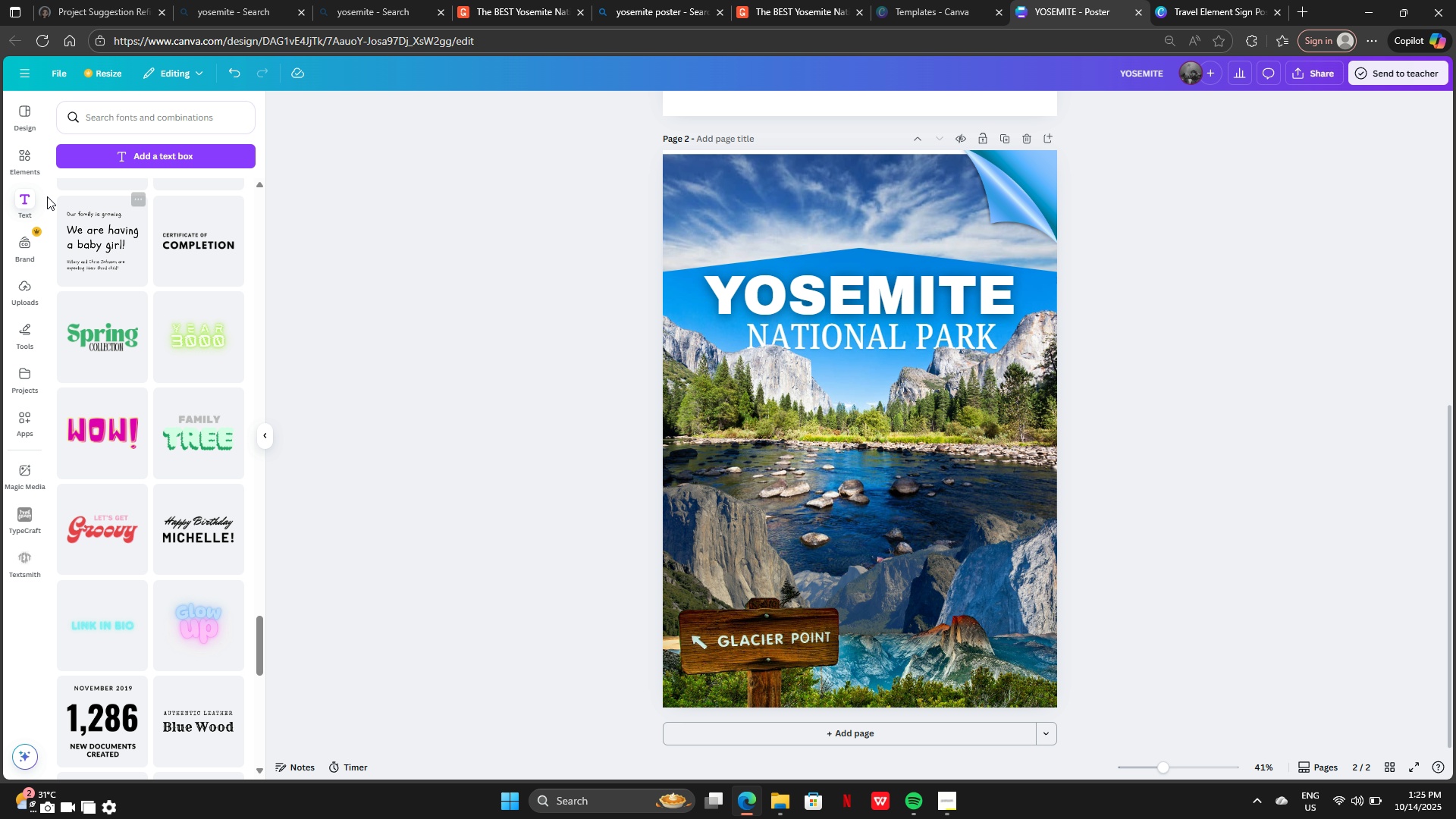 
scroll: coordinate [202, 605], scroll_direction: down, amount: 7.0
 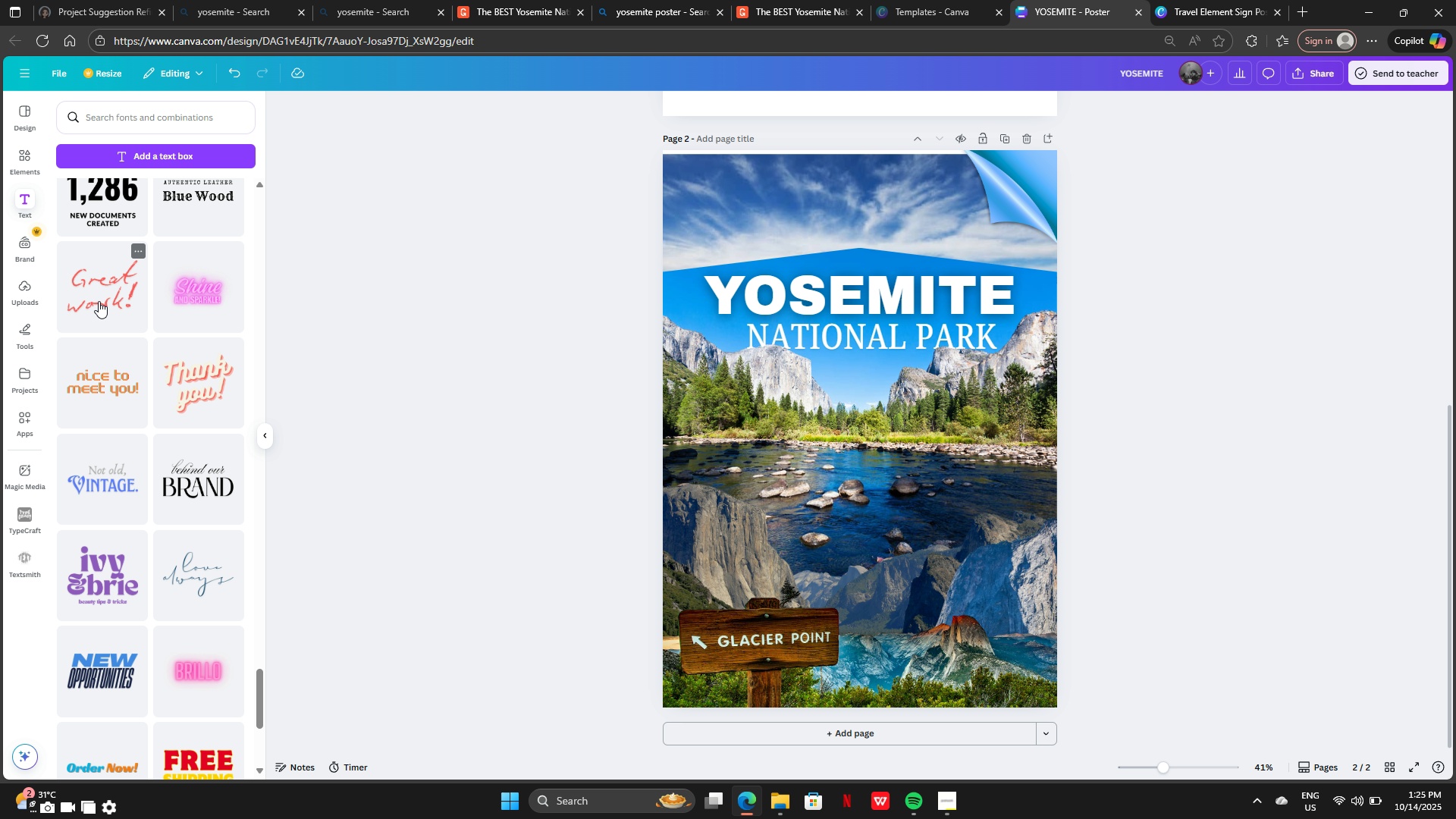 
left_click([97, 298])
 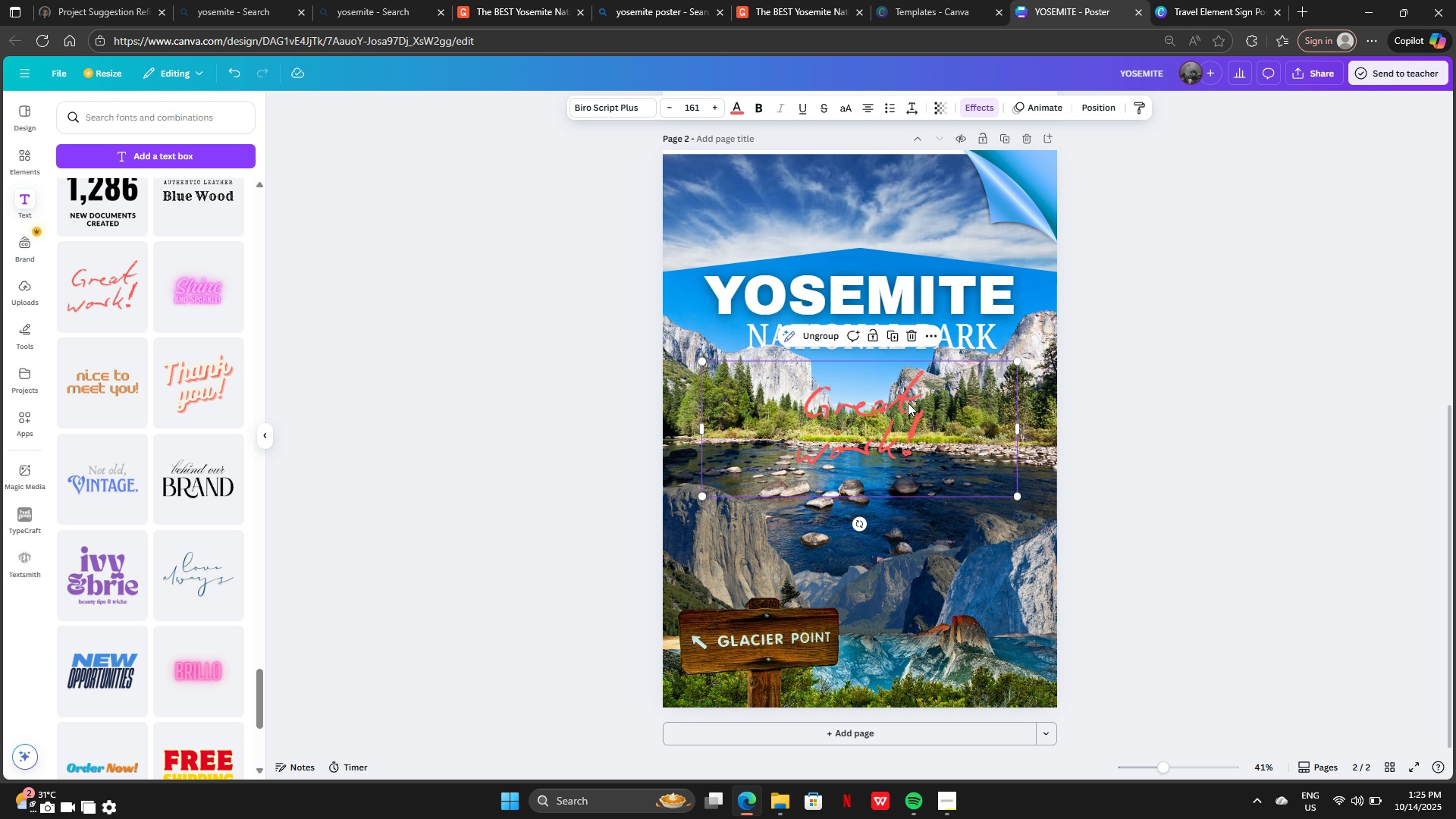 
double_click([908, 403])
 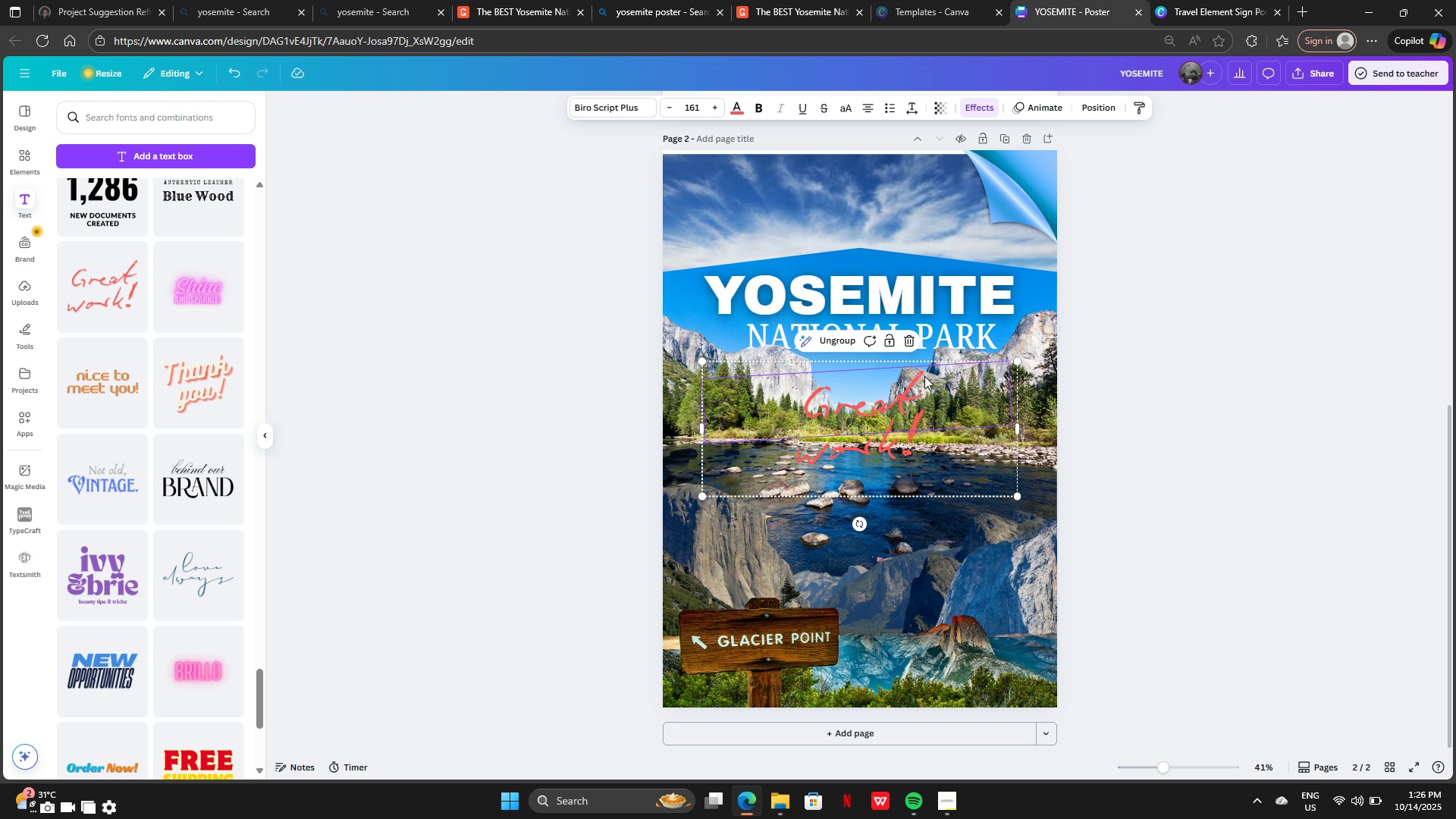 
double_click([924, 375])
 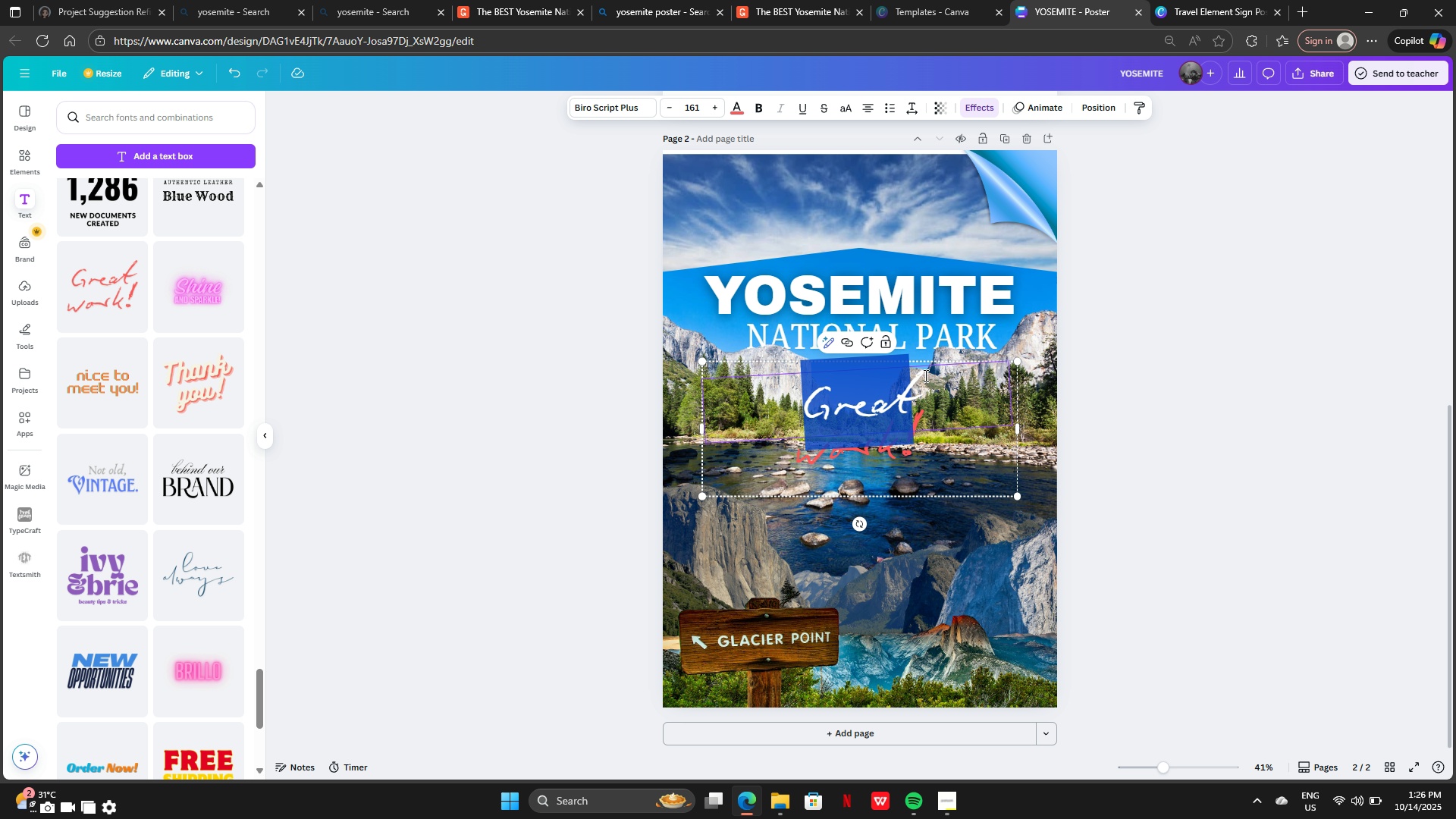 
triple_click([924, 375])
 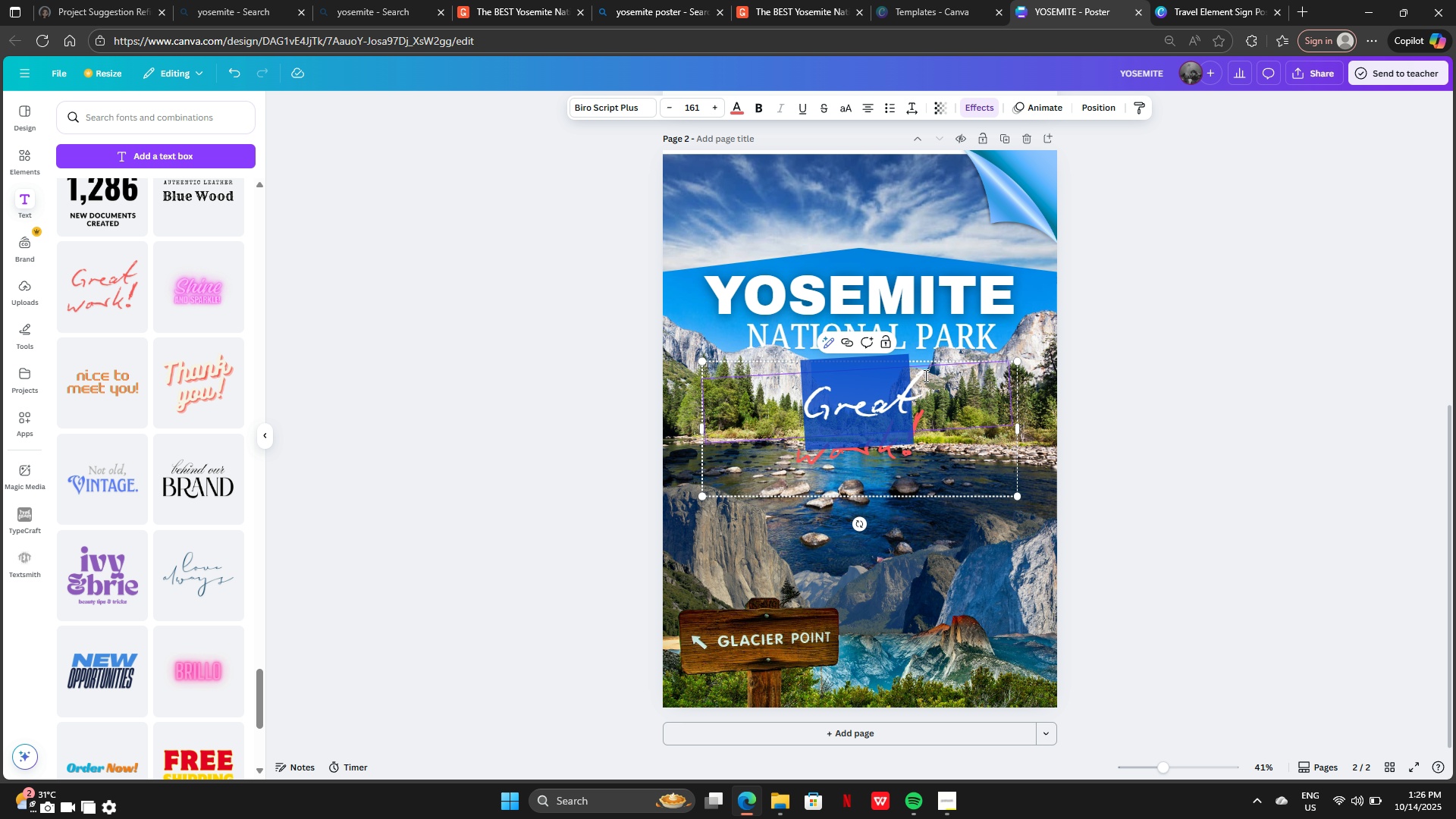 
key(Backspace)
type(enjoy)
 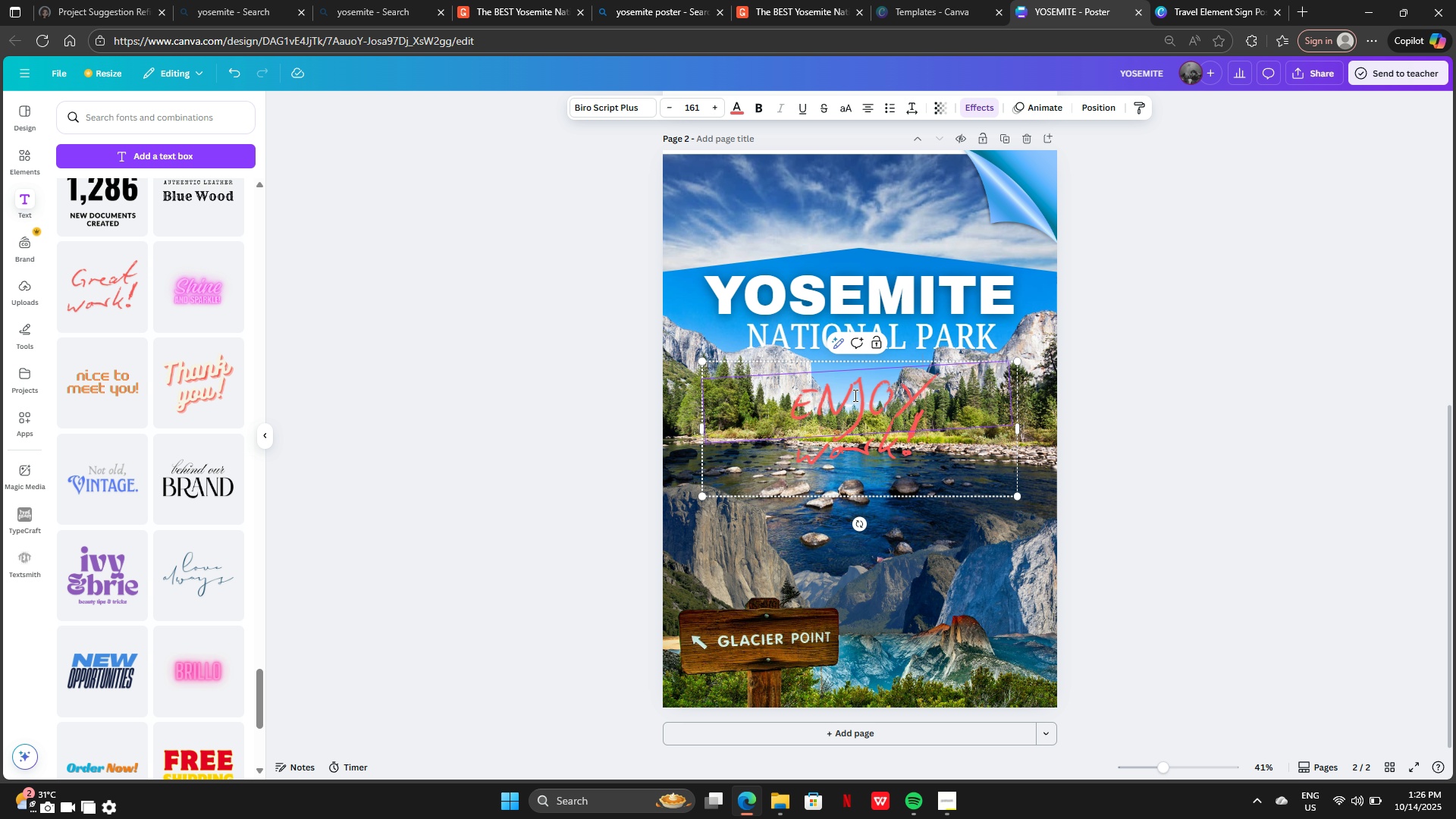 
double_click([899, 455])
 